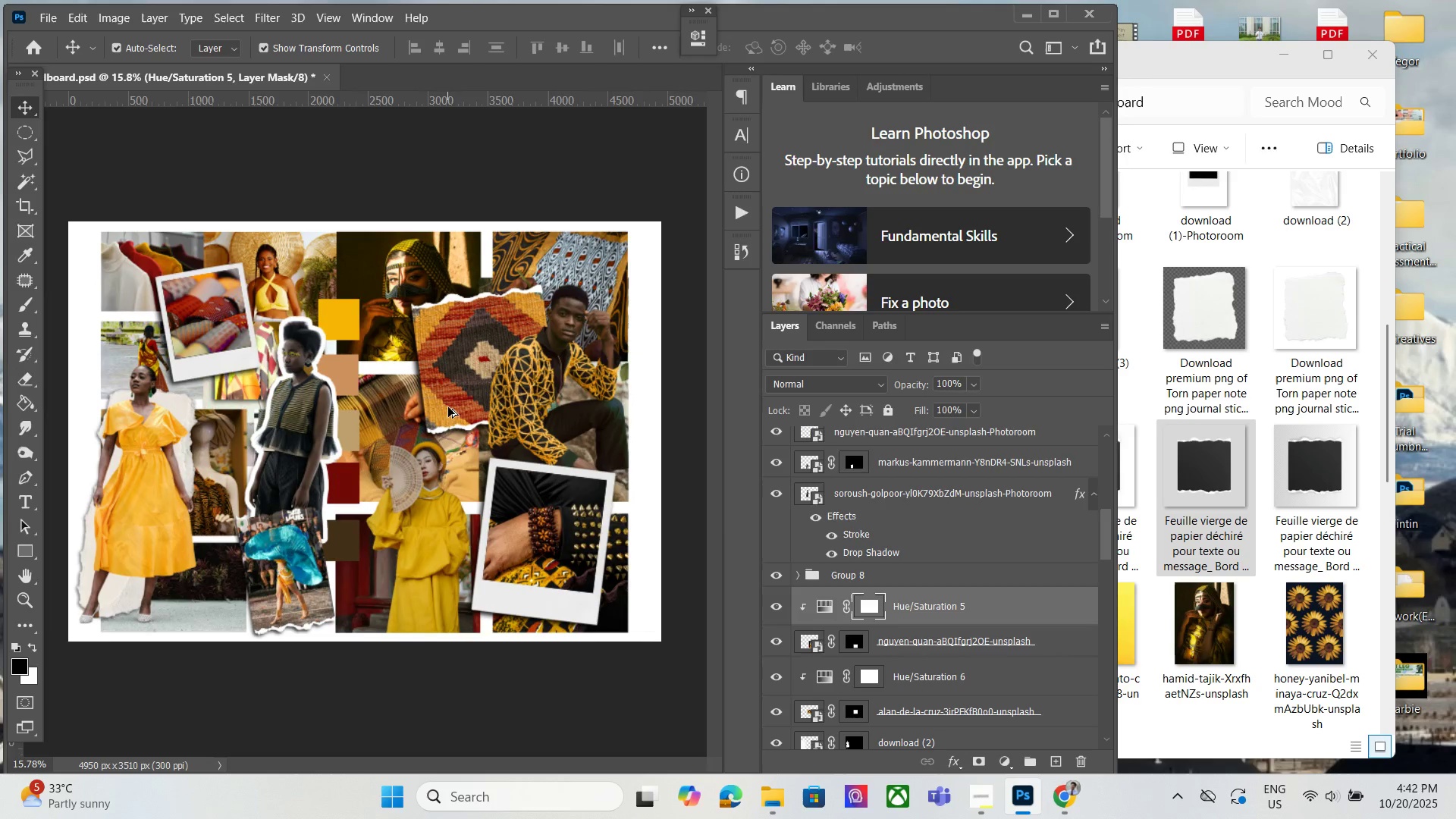 
key(Alt+AltLeft)
 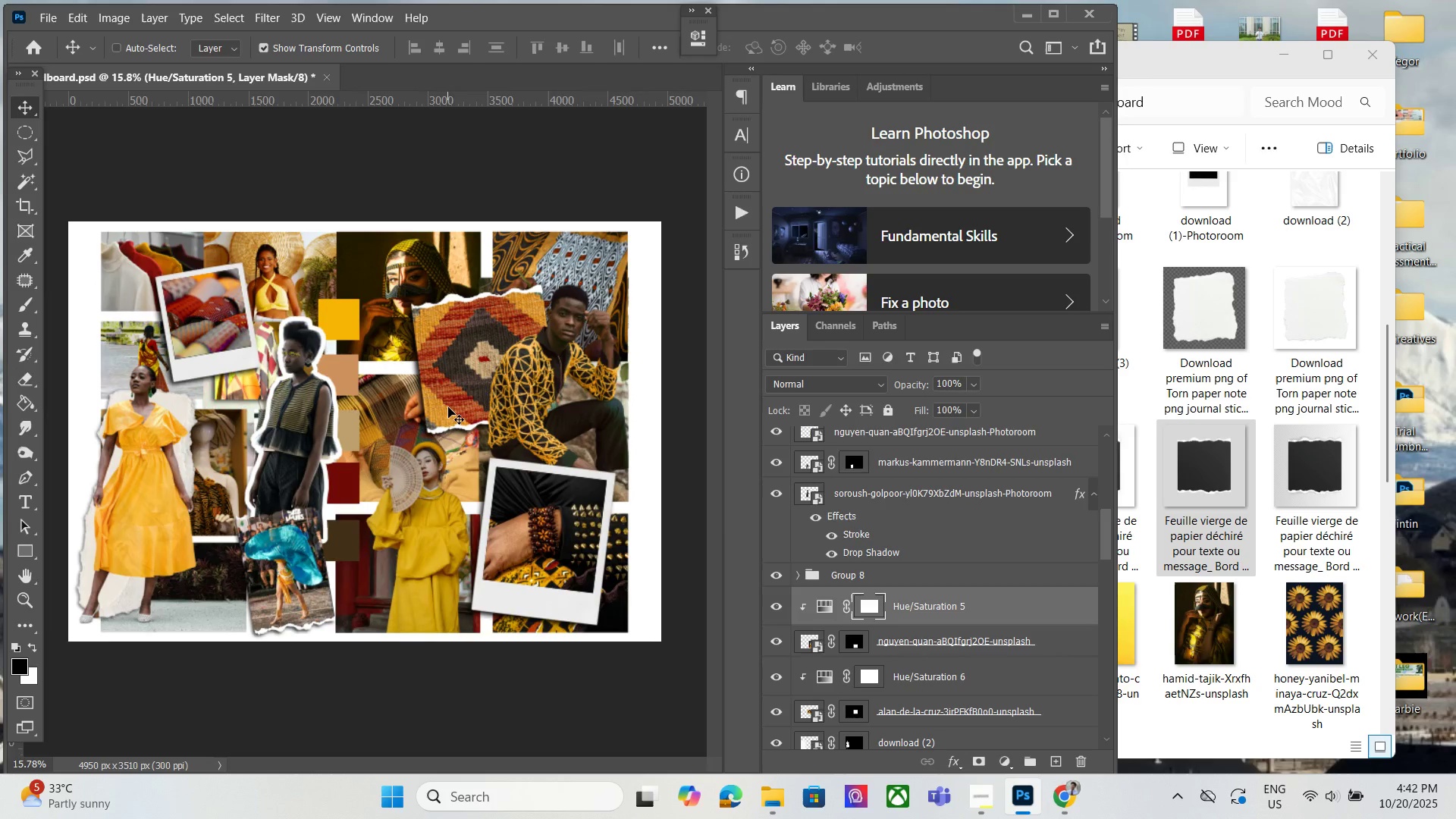 
key(Control+S)
 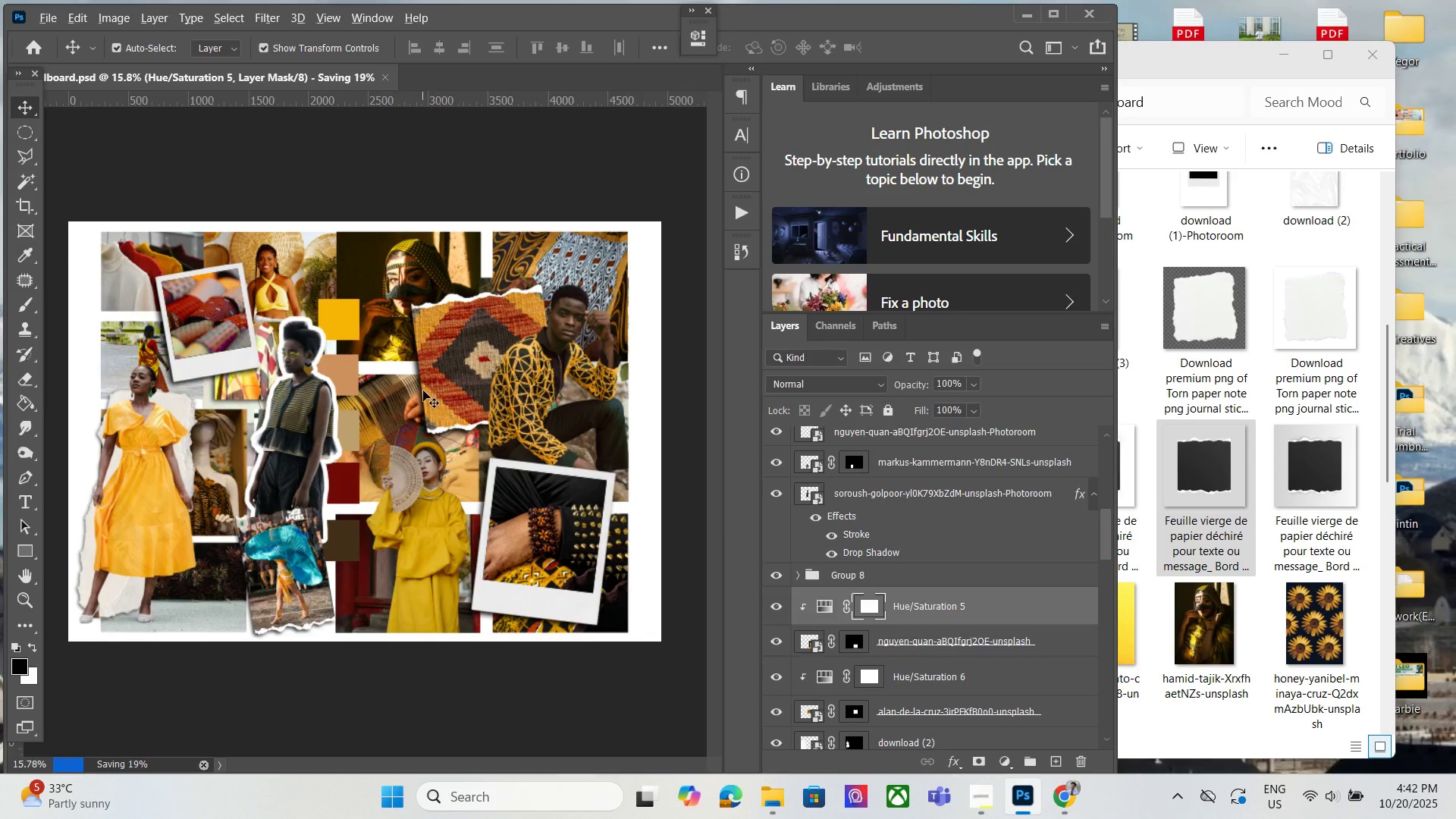 
hold_key(key=AltLeft, duration=0.69)
scroll: coordinate [423, 387], scroll_direction: none, amount: 0.0
 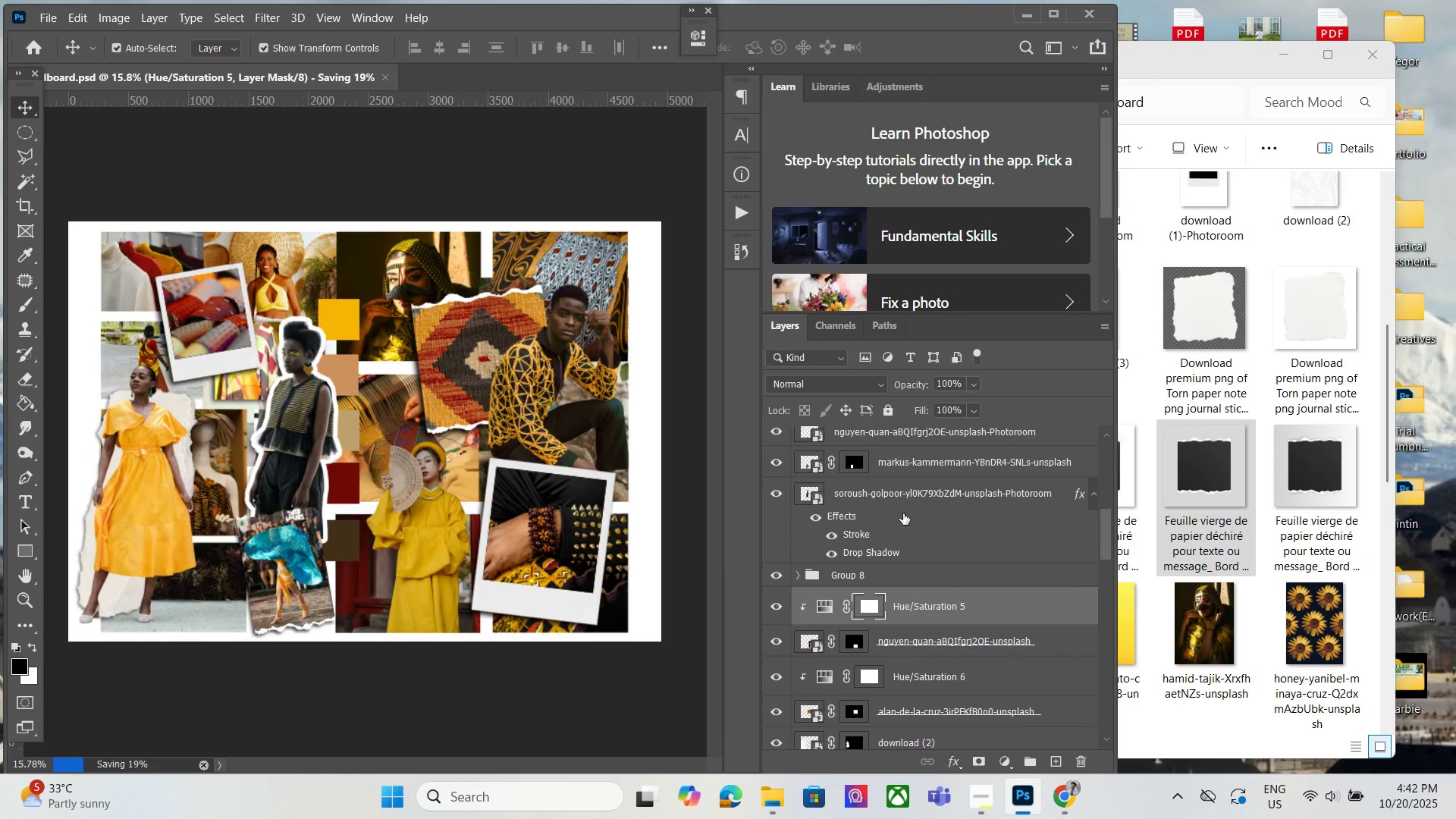 
scroll: coordinate [497, 404], scroll_direction: up, amount: 5.0
 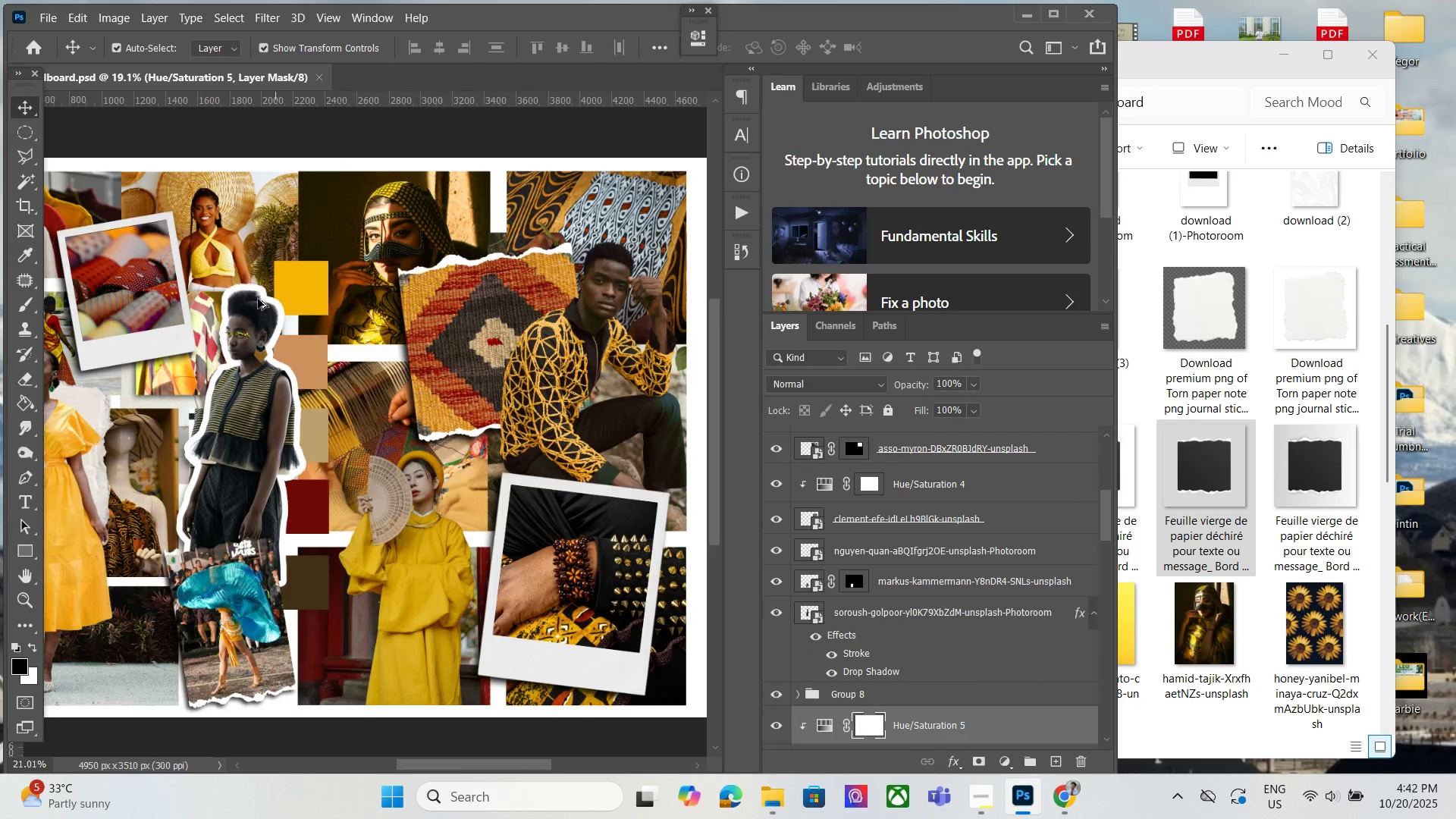 
key(Alt+AltLeft)
 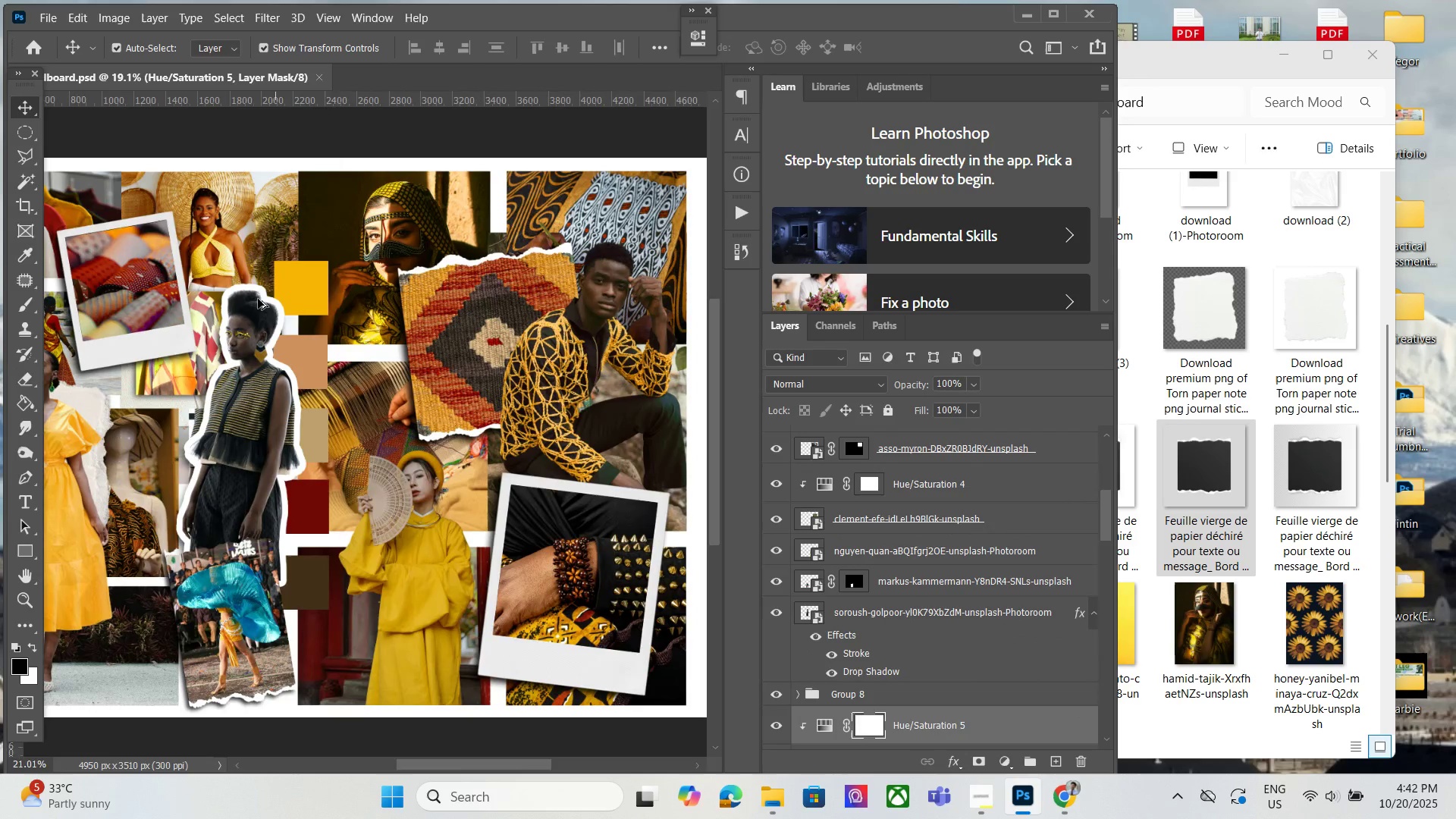 
key(Alt+AltLeft)
 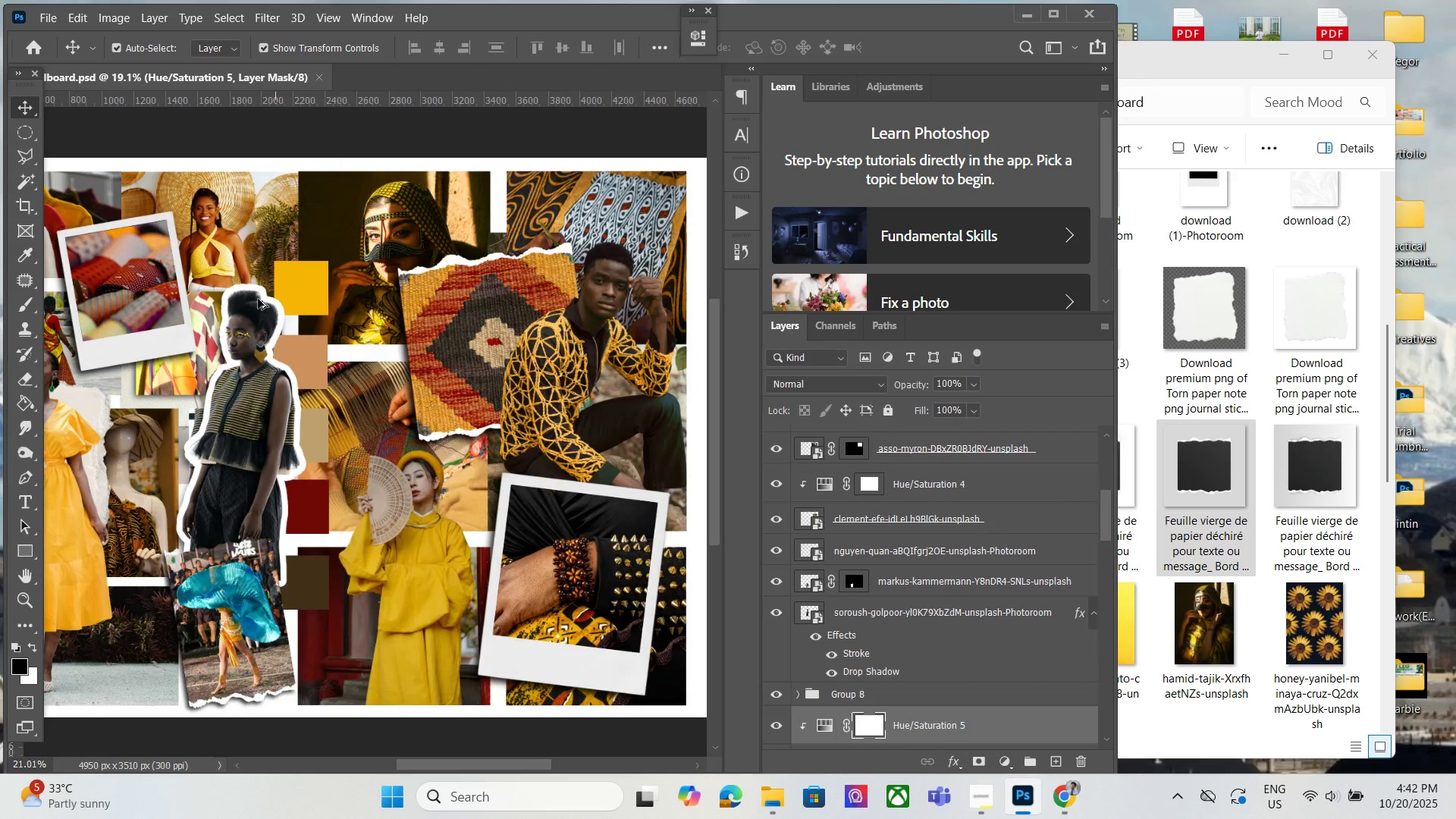 
key(Alt+AltLeft)
 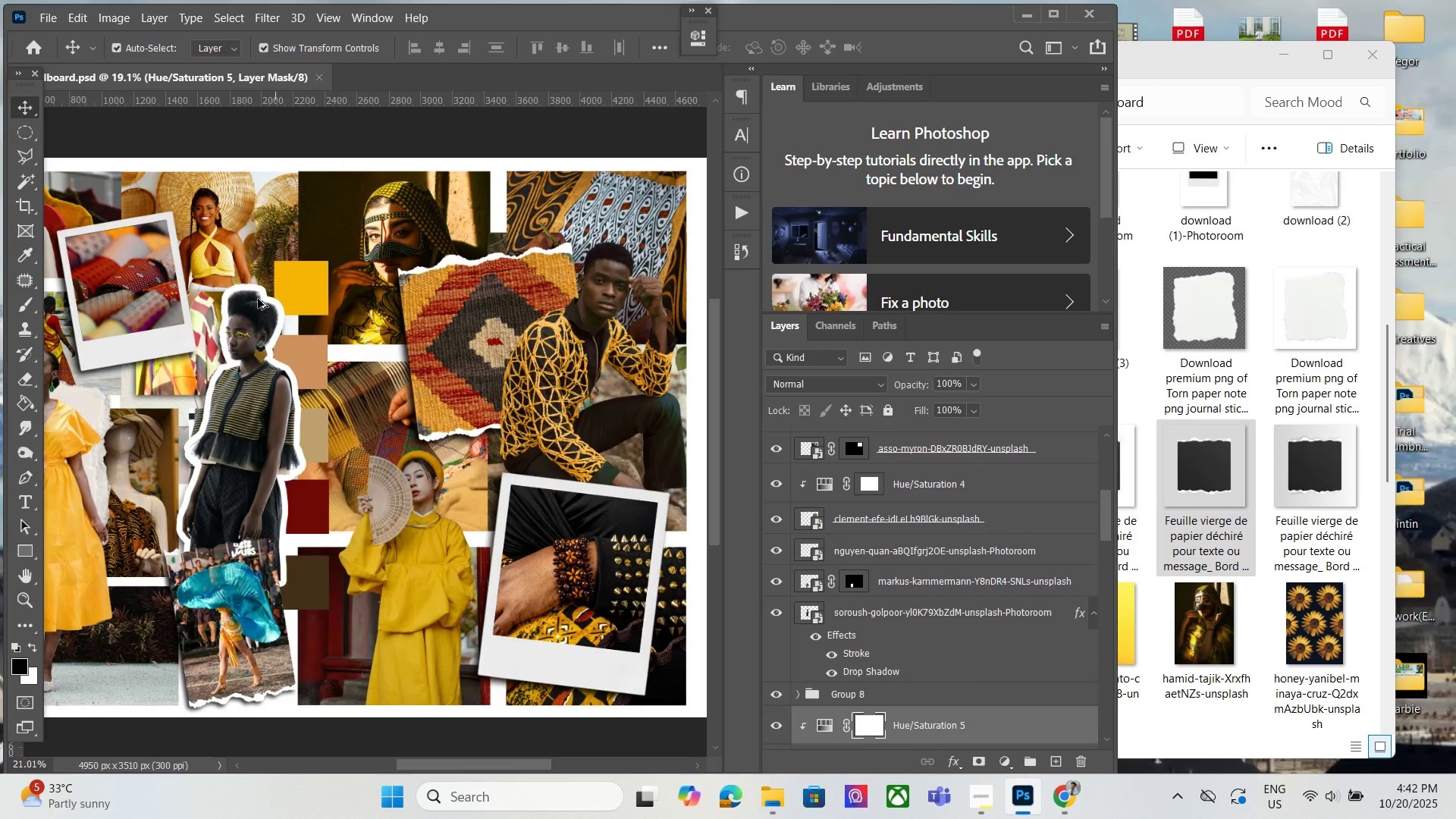 
key(Alt+AltLeft)
 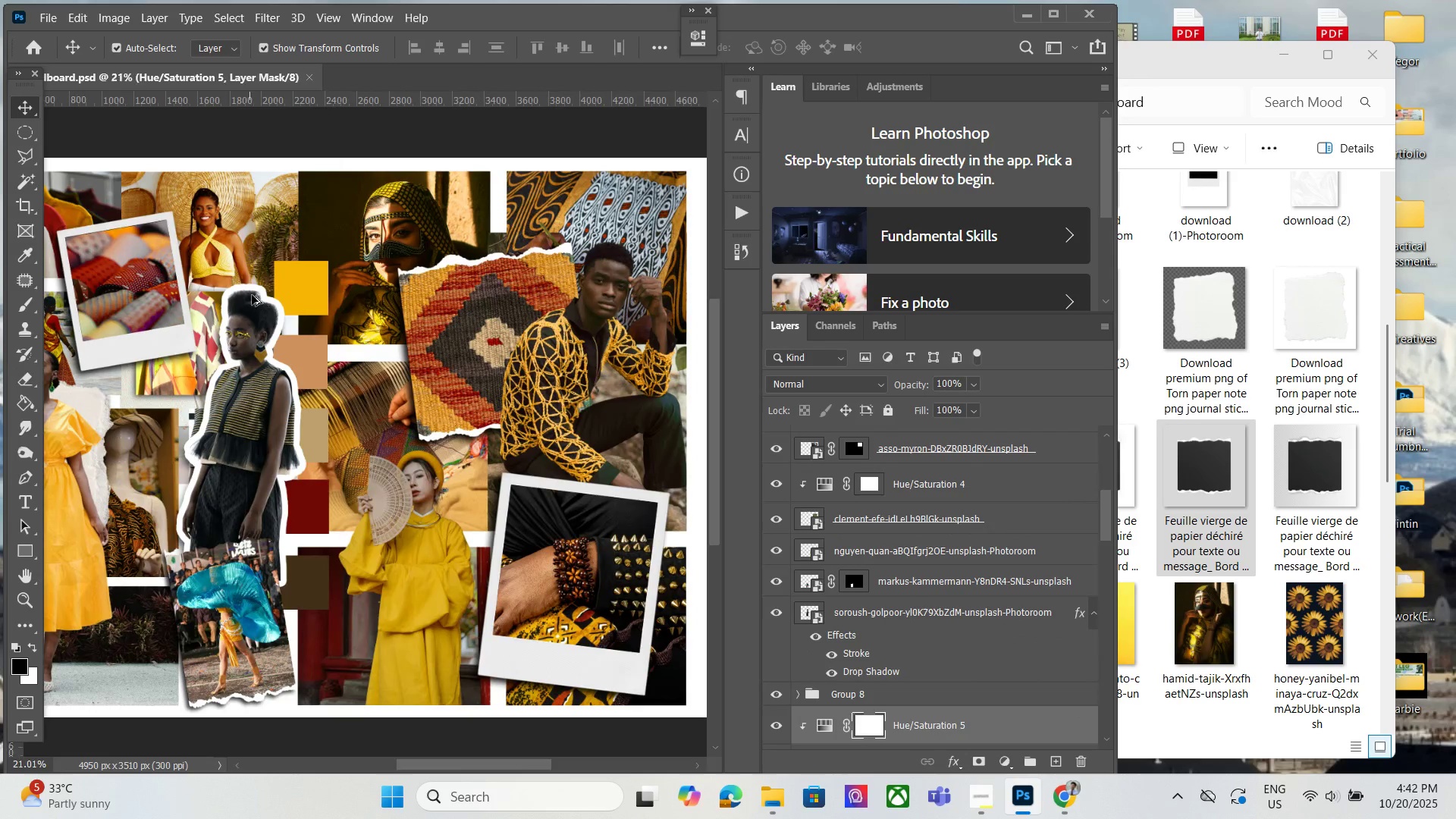 
key(Alt+AltLeft)
 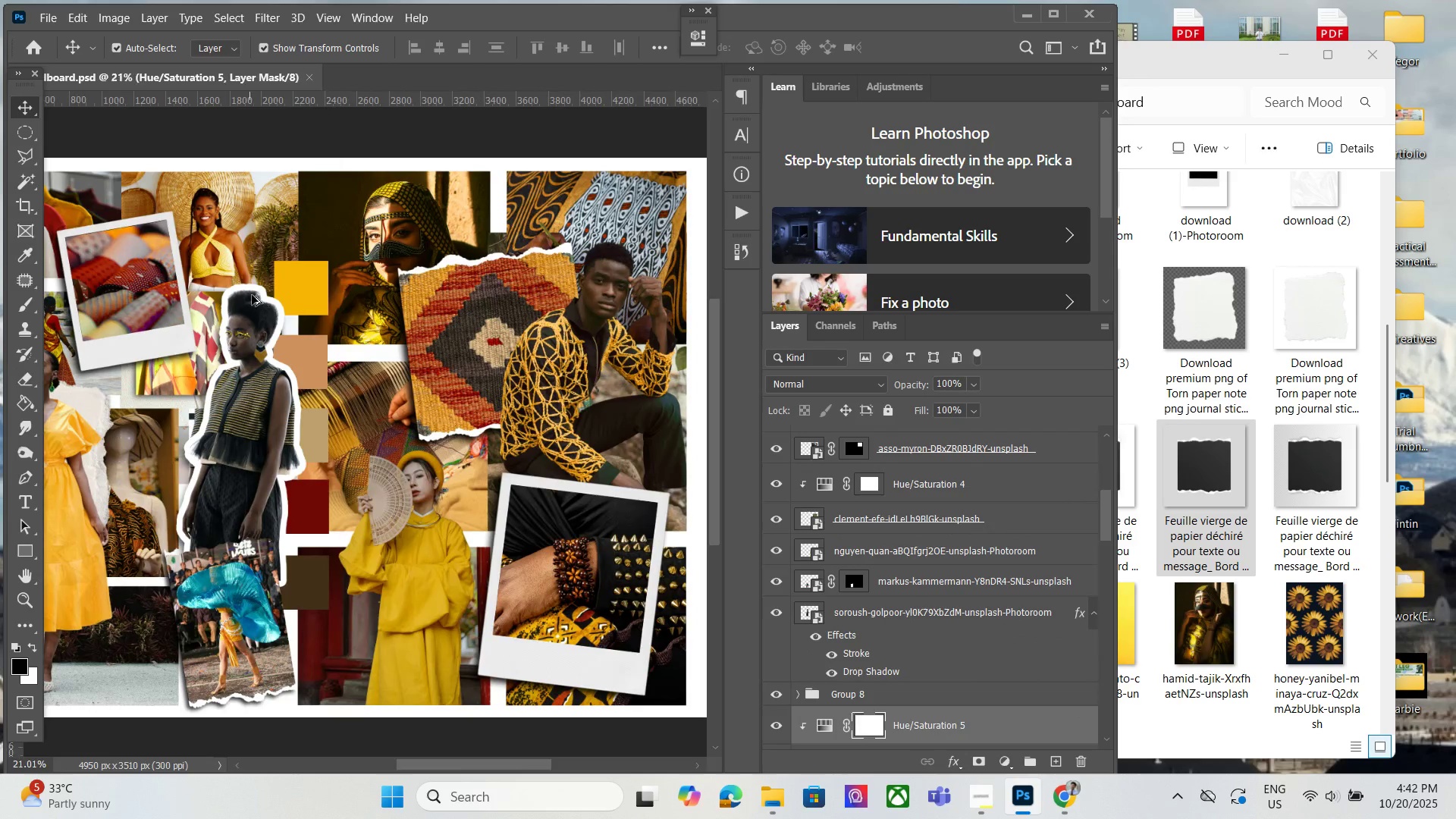 
key(Alt+AltLeft)
 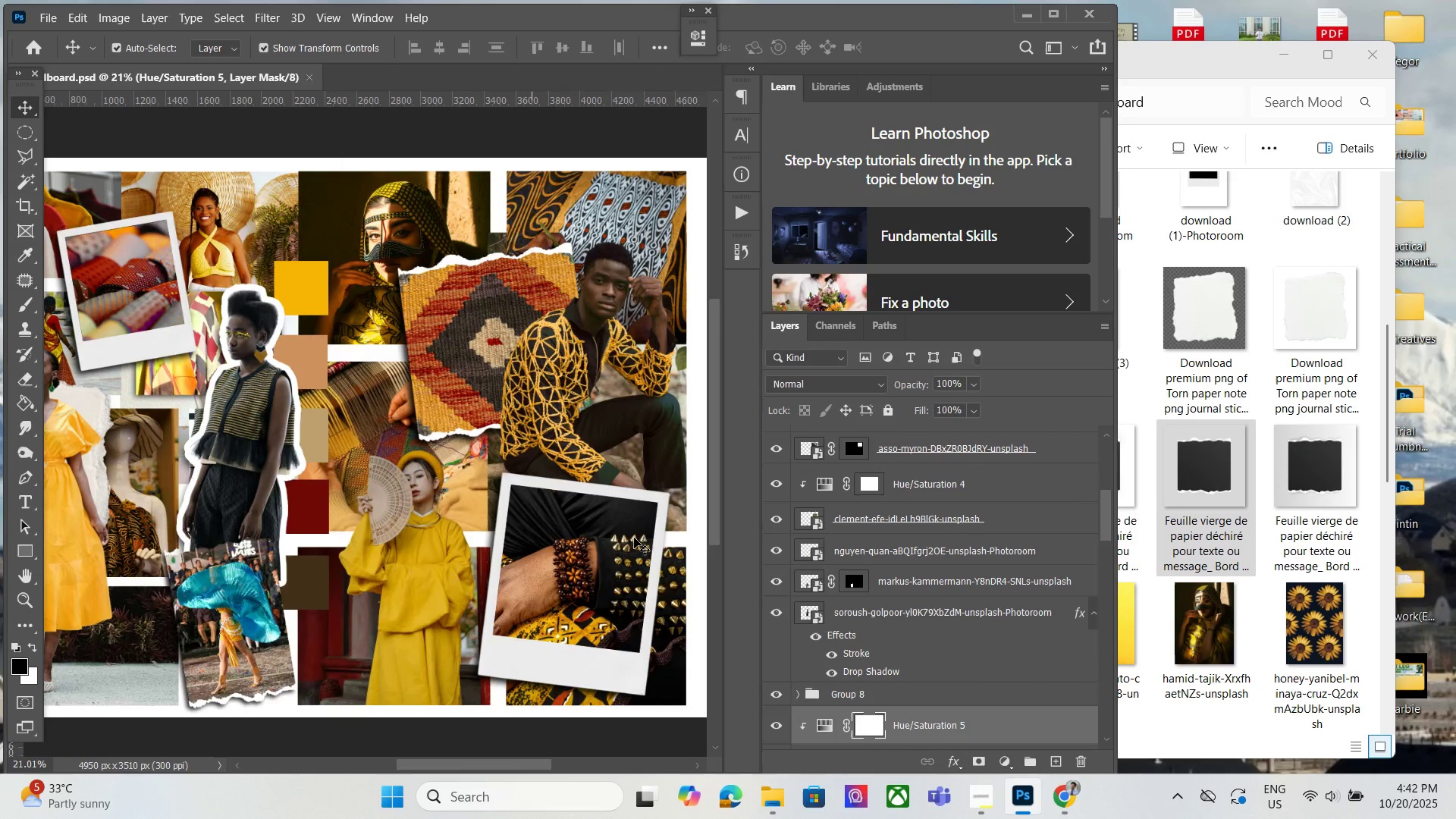 
key(Alt+AltLeft)
 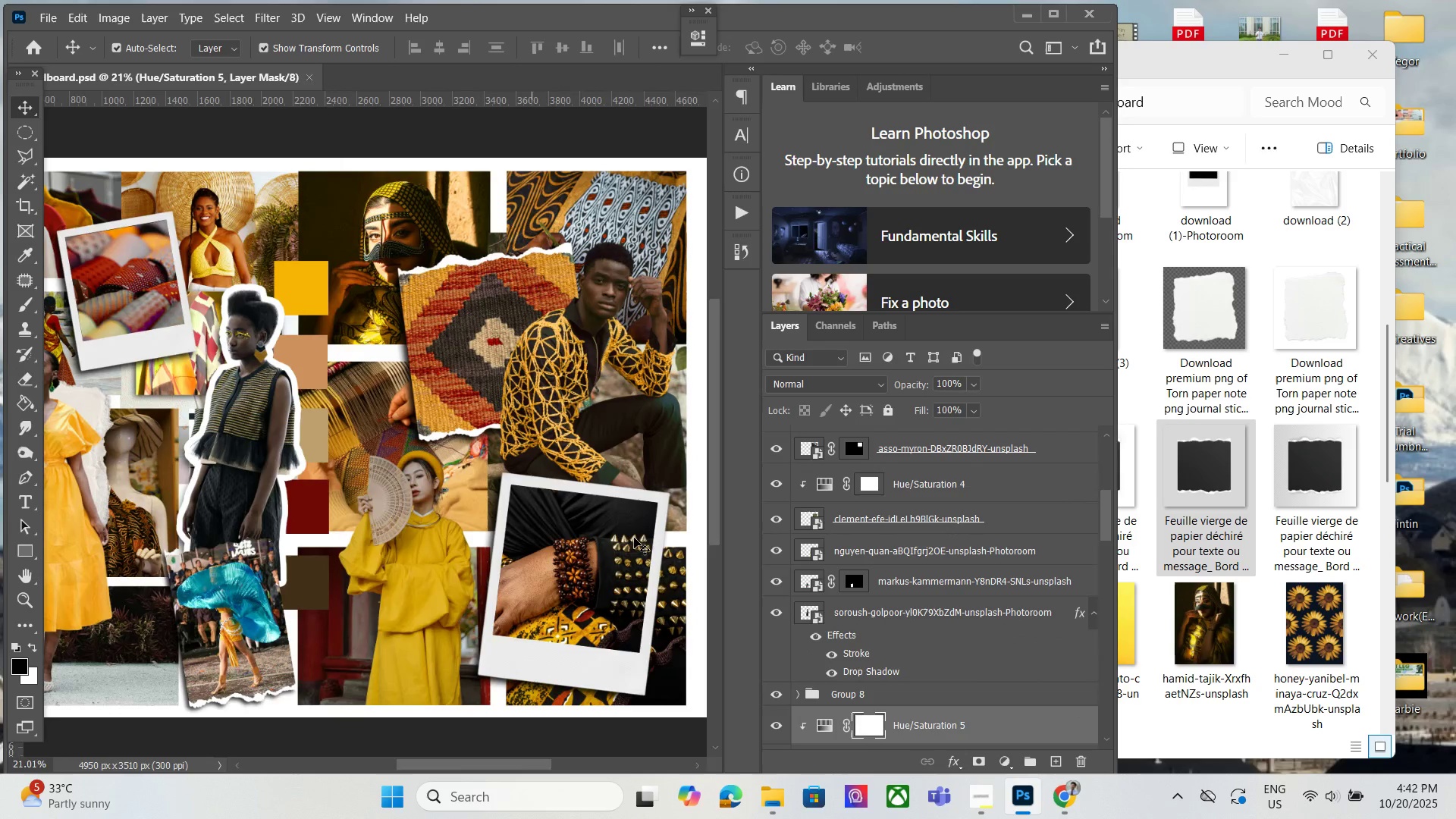 
key(Alt+AltLeft)
 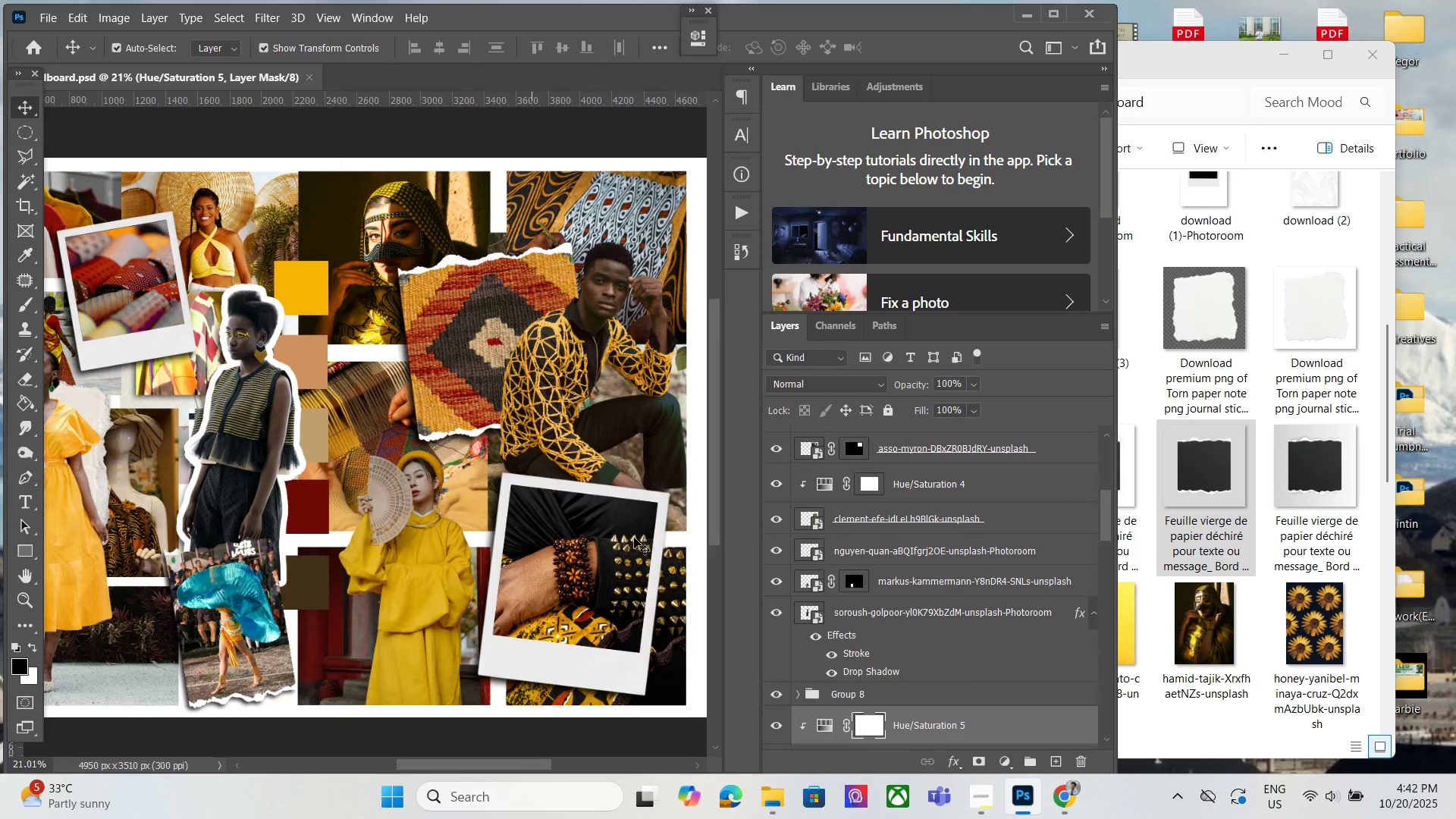 
key(Alt+AltLeft)
 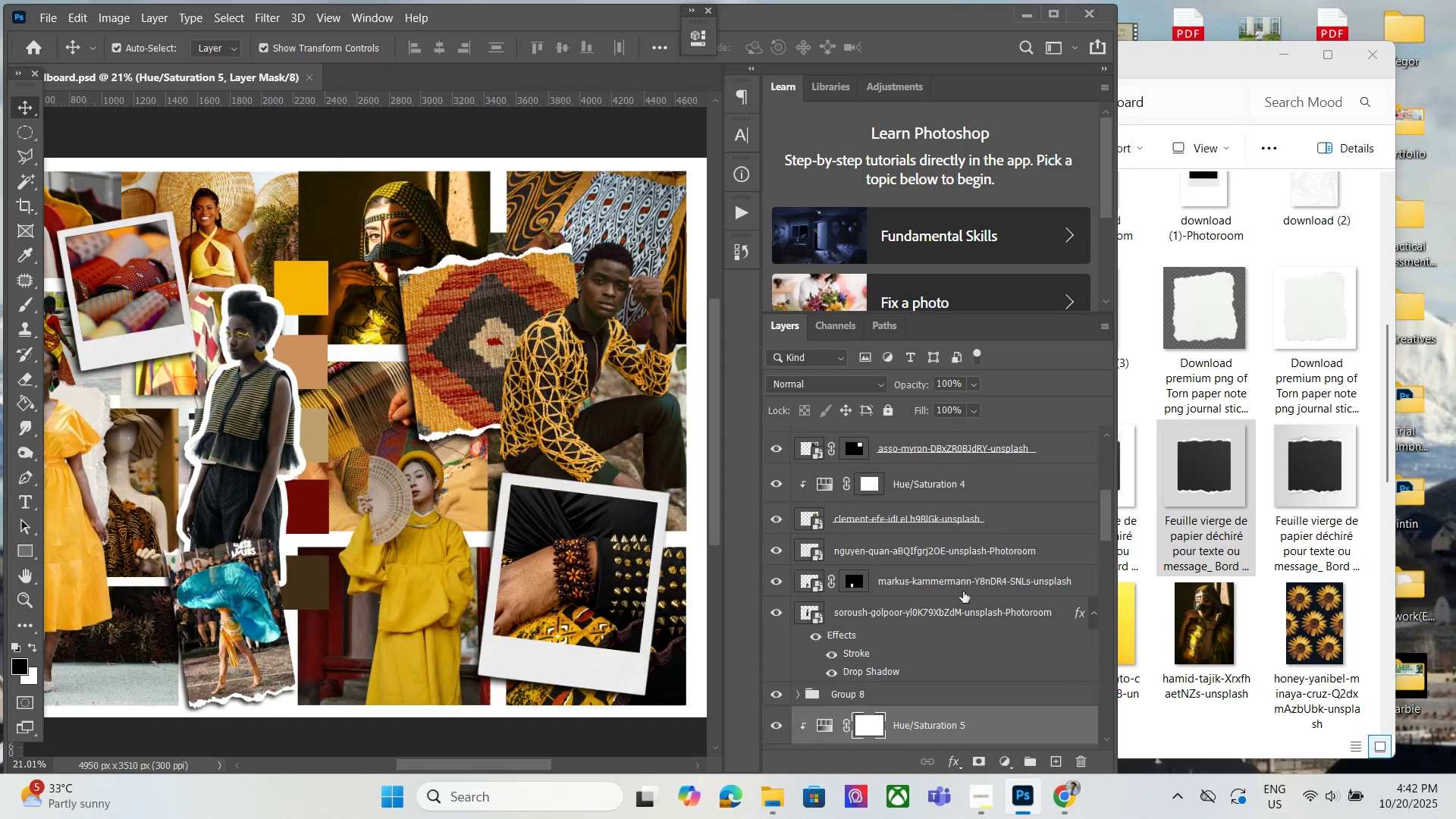 
scroll: coordinate [962, 590], scroll_direction: up, amount: 1.0
 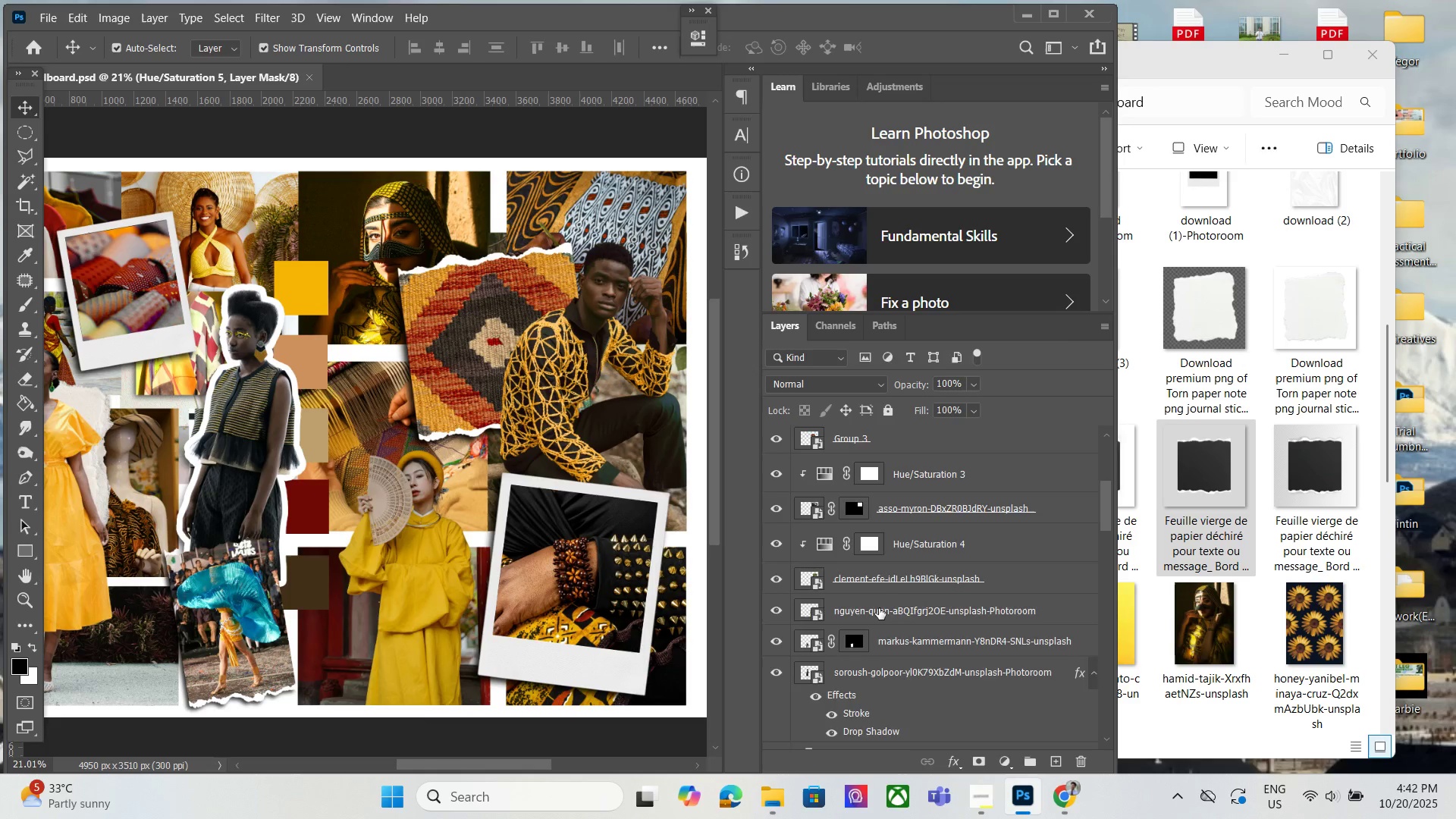 
scroll: coordinate [880, 610], scroll_direction: down, amount: 1.0
 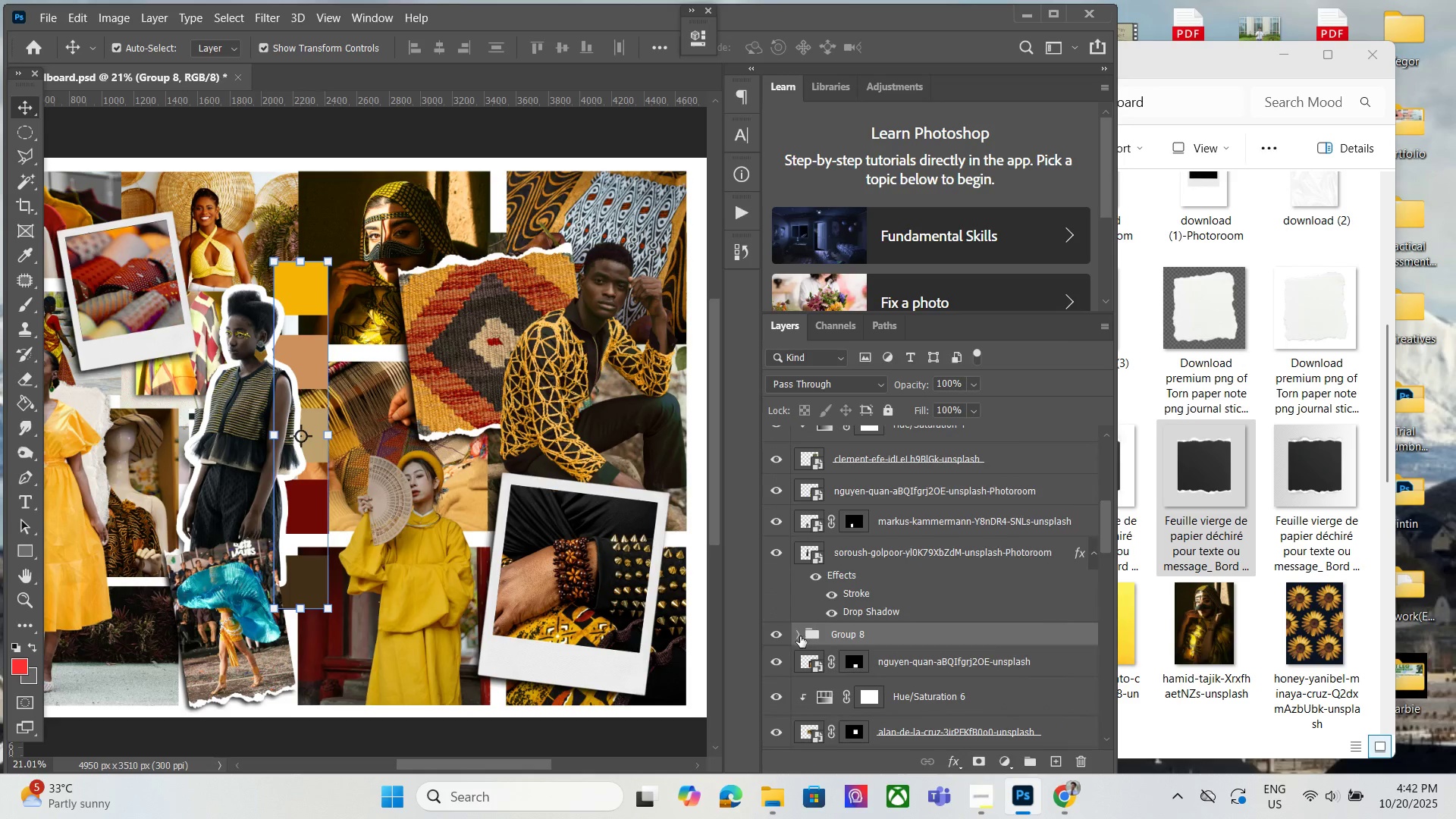 
left_click([799, 636])
 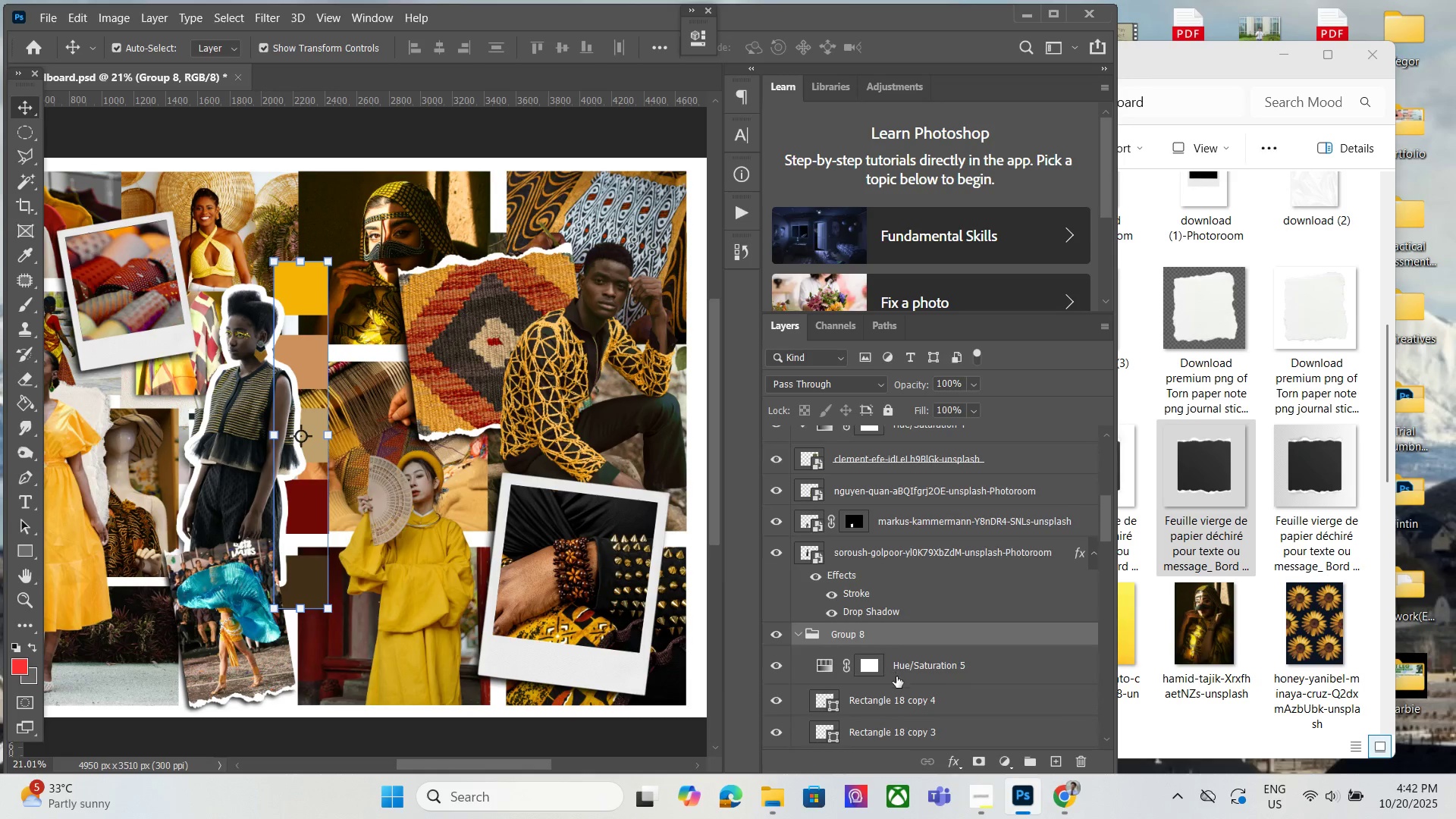 
scroll: coordinate [896, 673], scroll_direction: down, amount: 3.0
 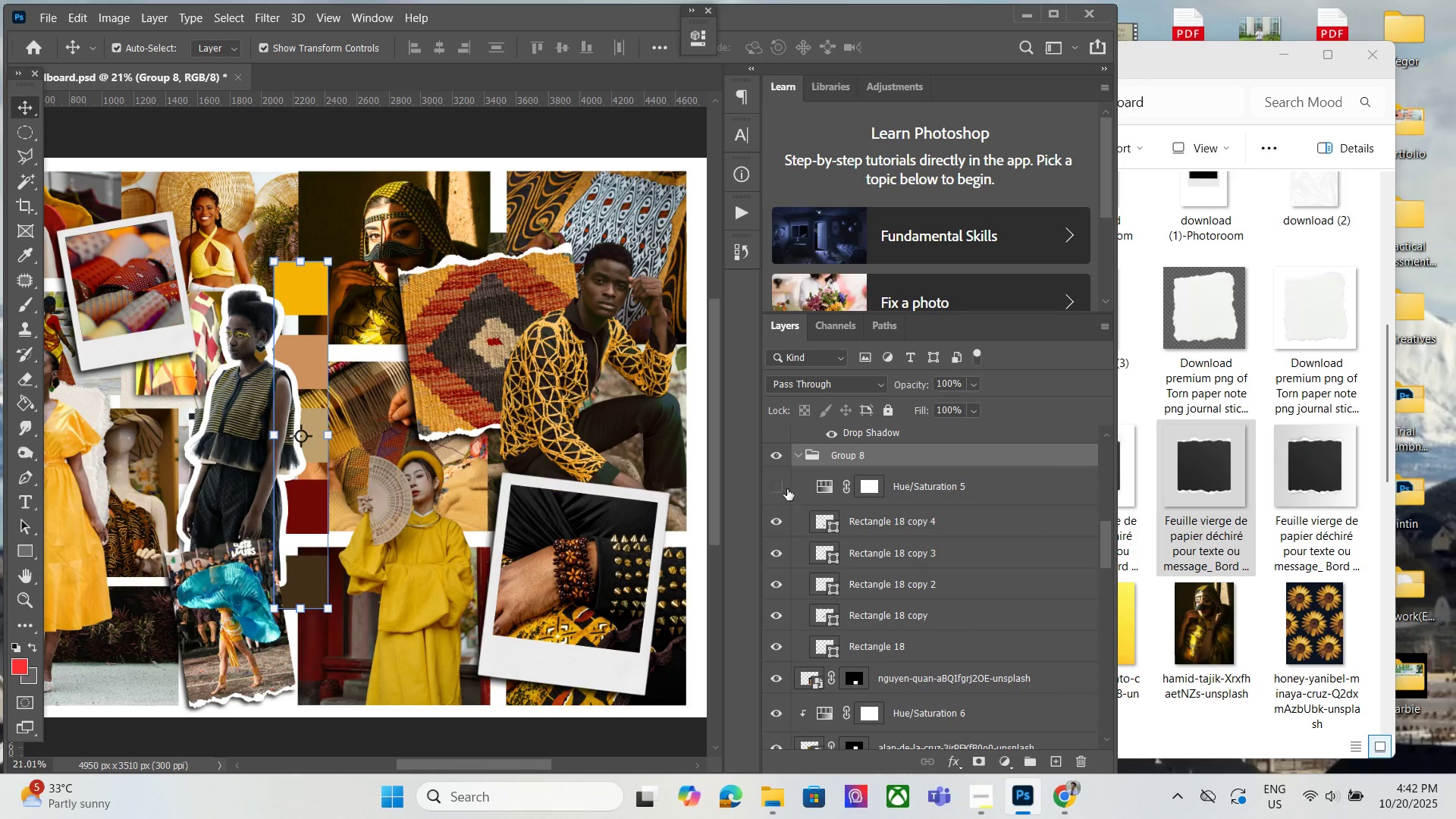 
double_click([778, 488])
 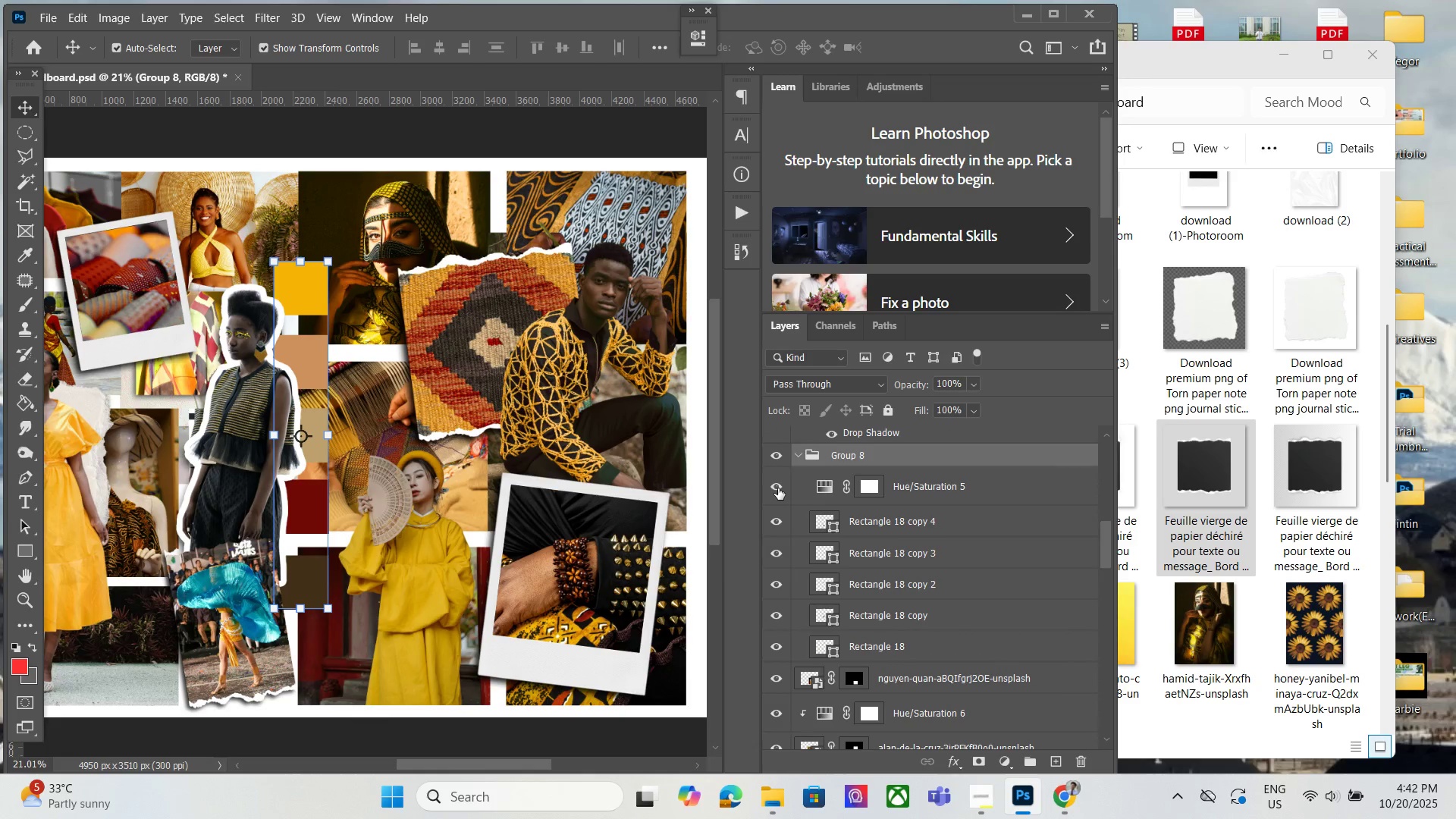 
left_click([778, 488])
 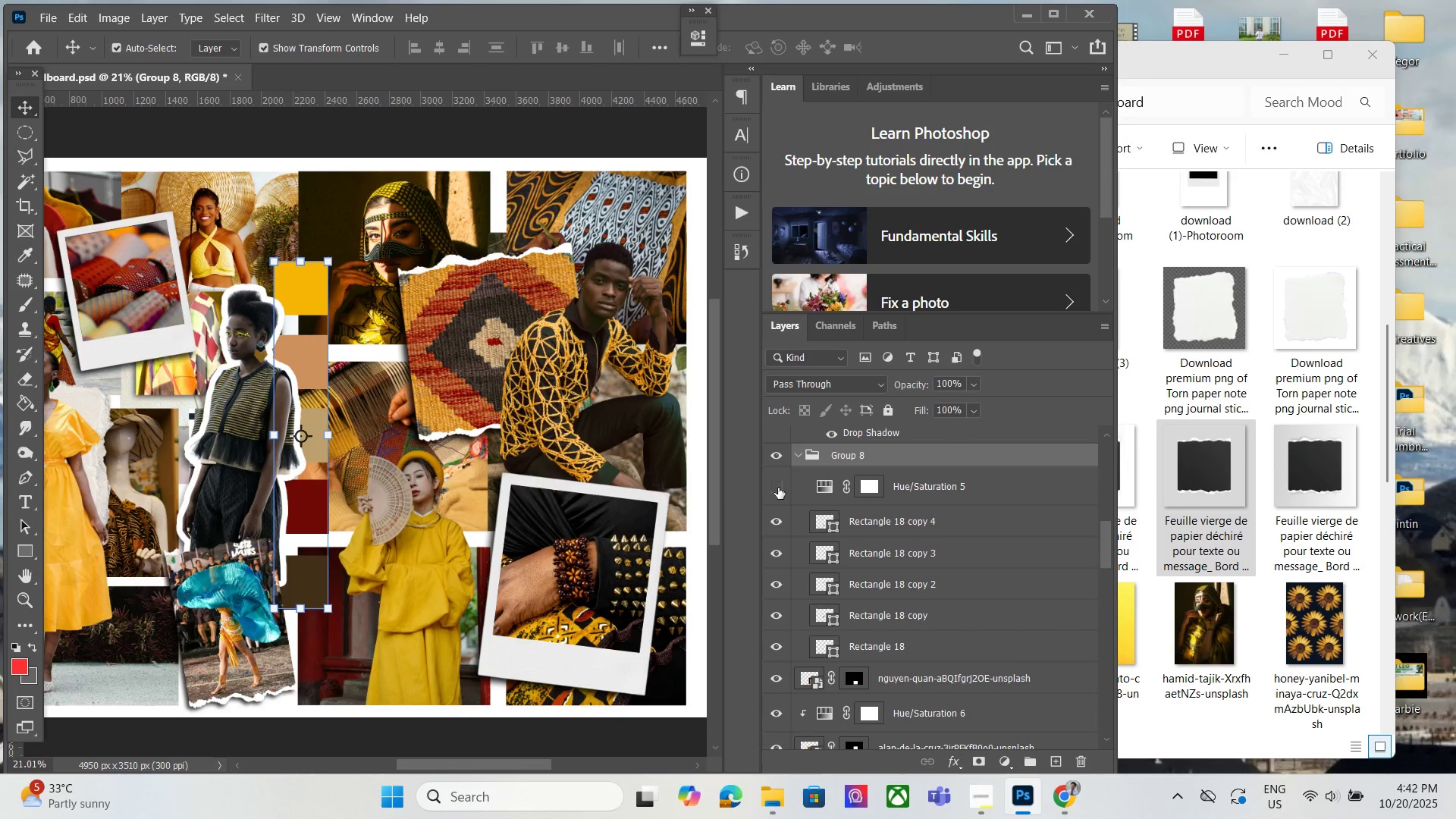 
left_click([778, 488])
 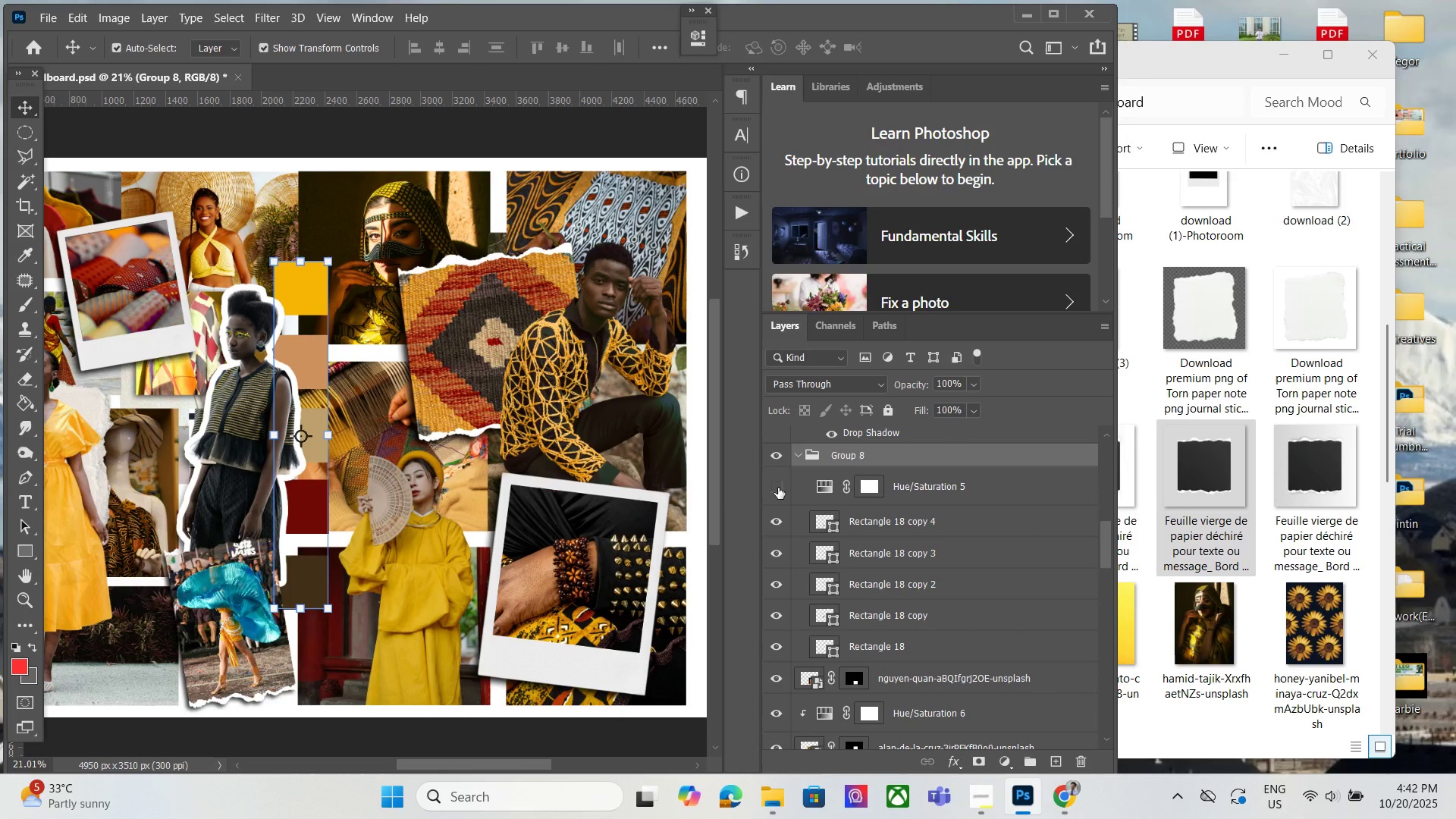 
double_click([778, 488])
 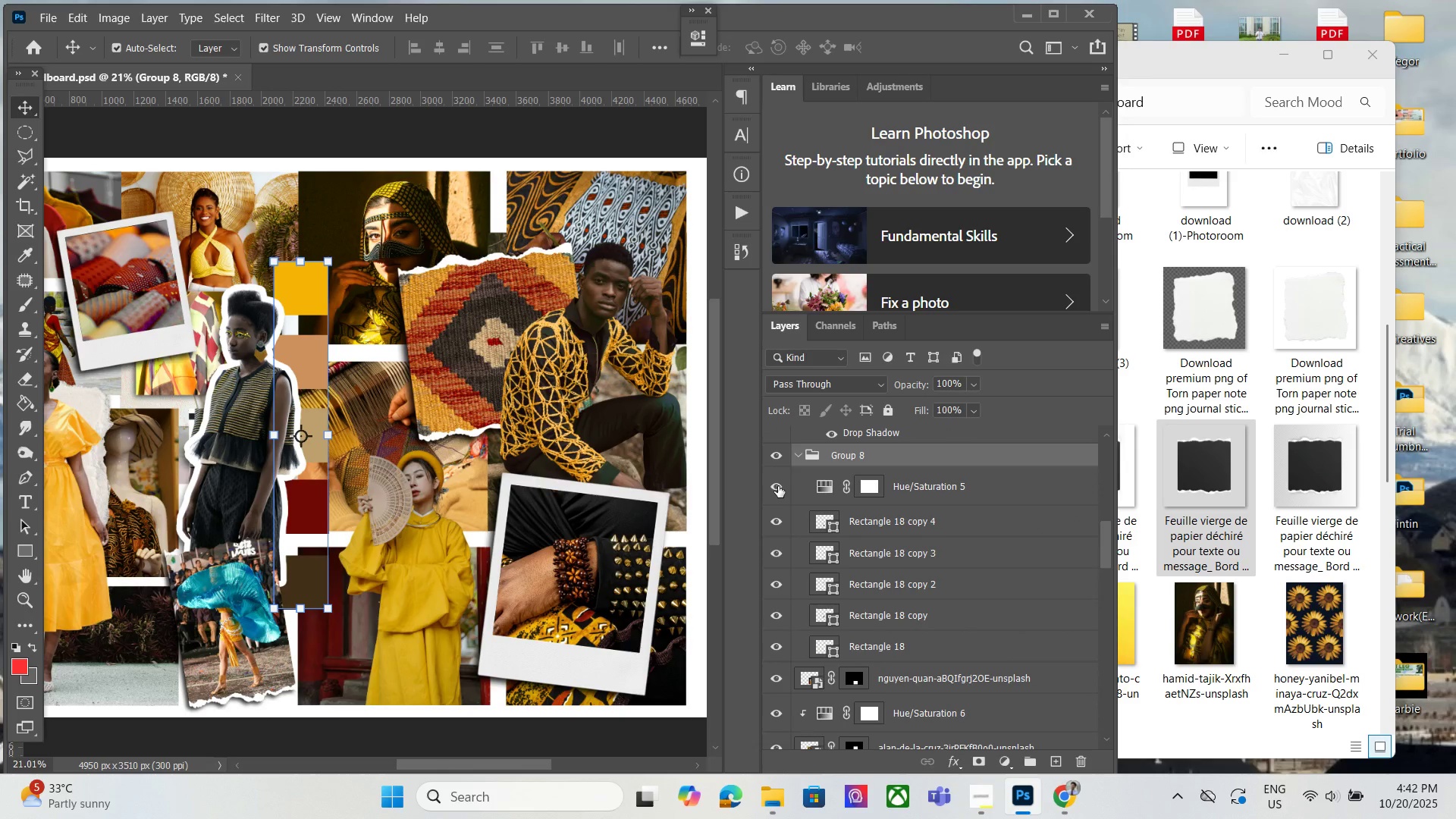 
hold_key(key=AltLeft, duration=1.5)
scroll: coordinate [438, 522], scroll_direction: down, amount: 2.0
 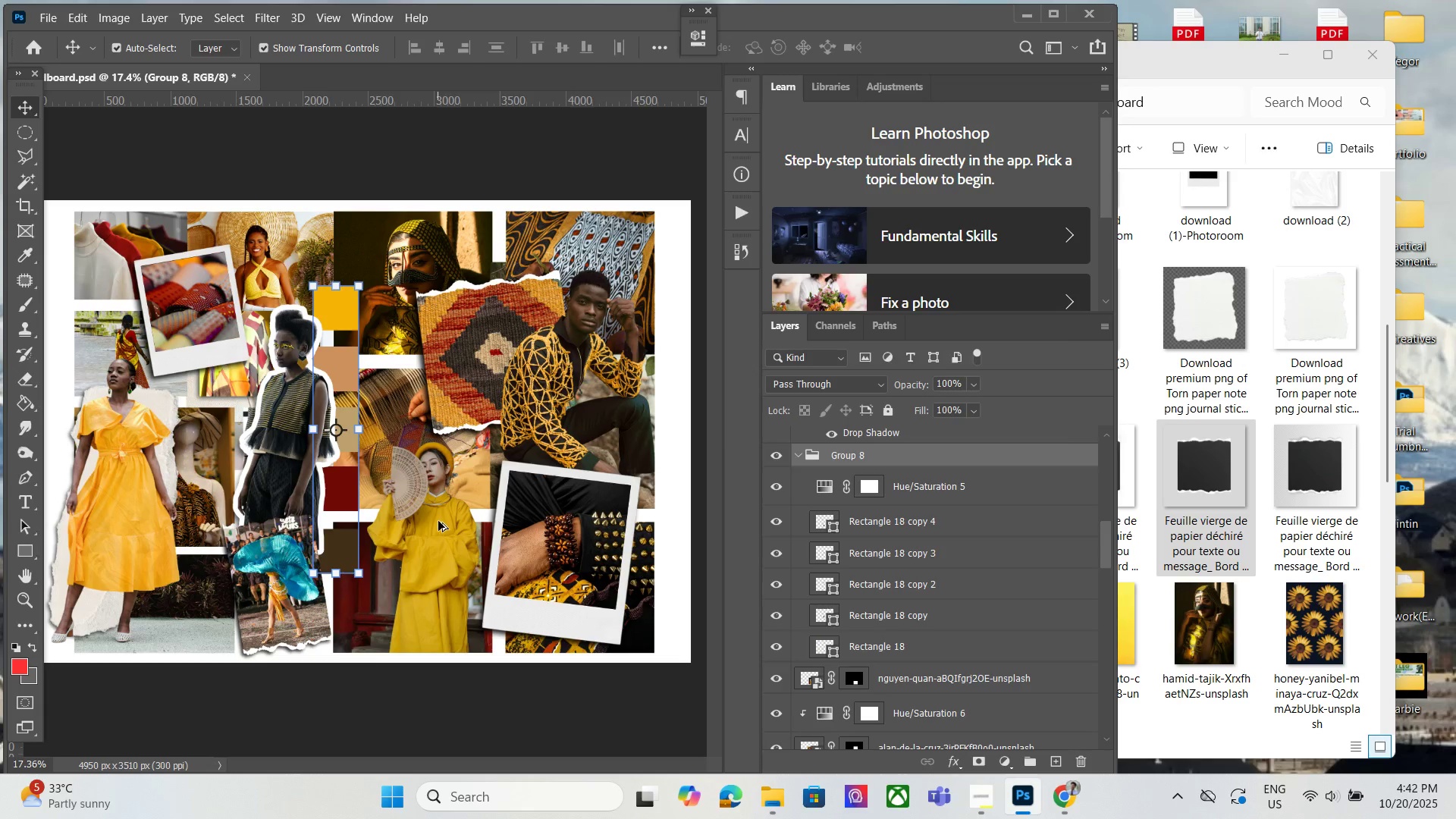 
key(Alt+AltLeft)
 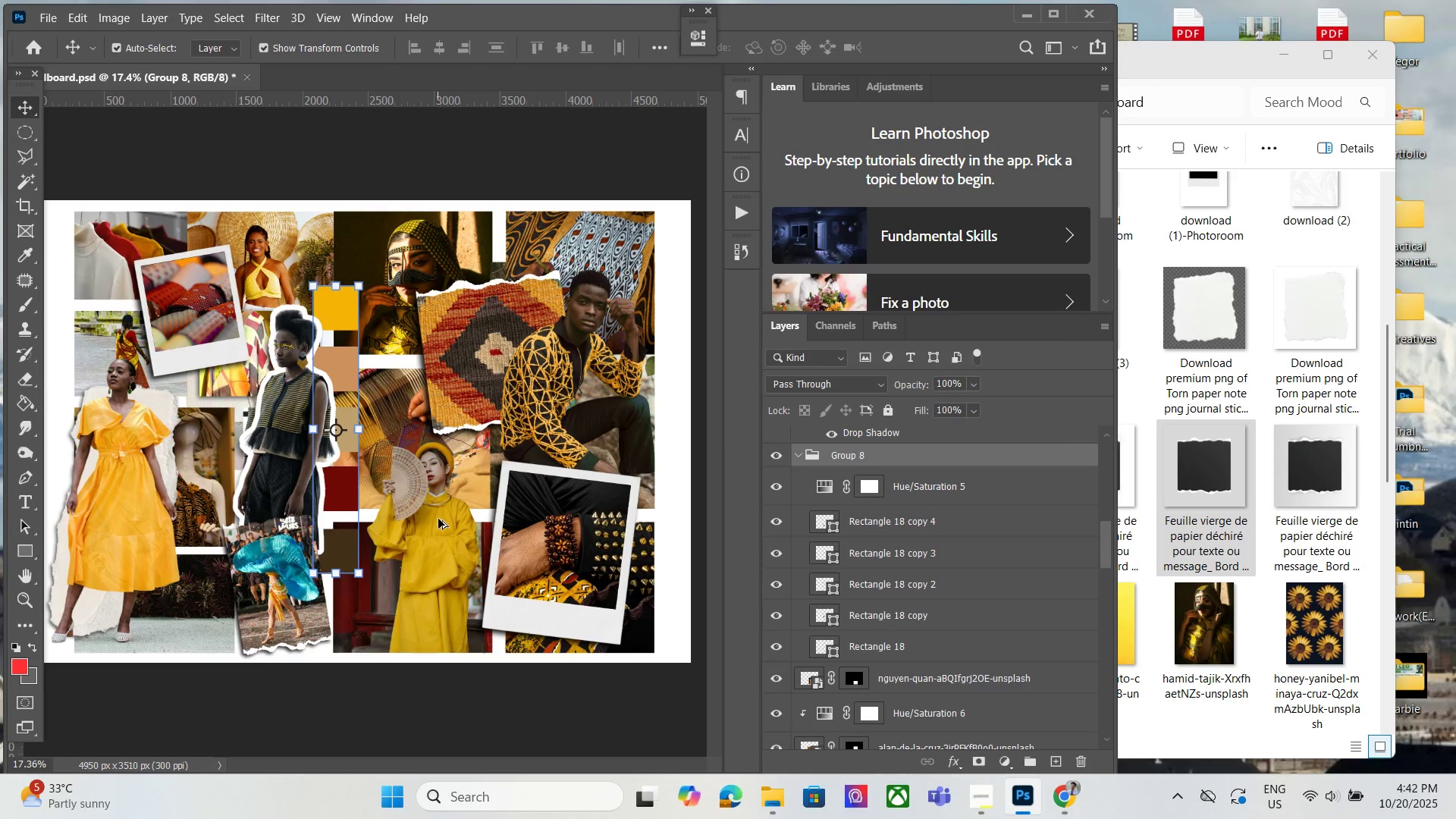 
key(Alt+AltLeft)
 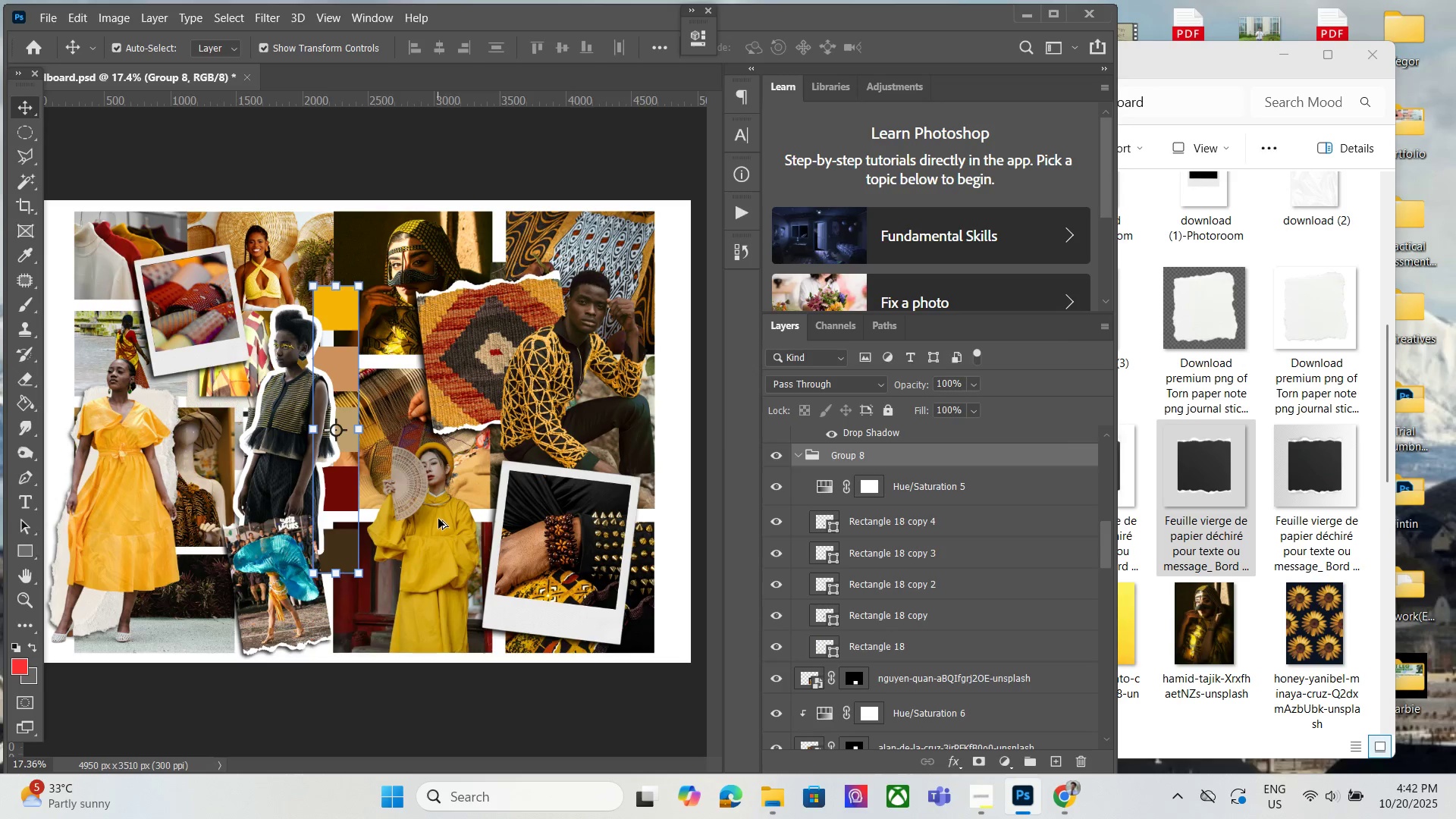 
key(Alt+AltLeft)
 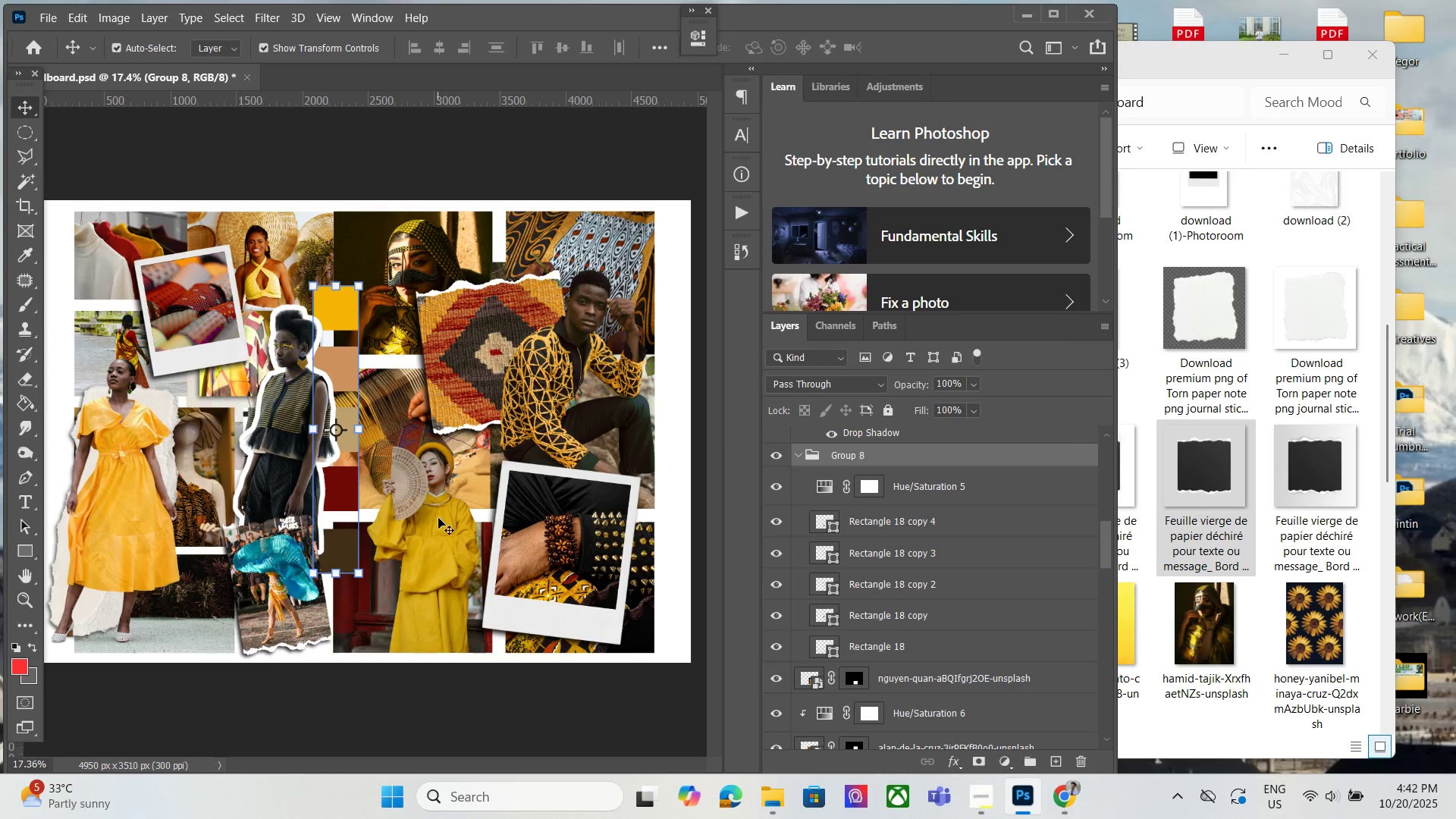 
key(Alt+AltLeft)
 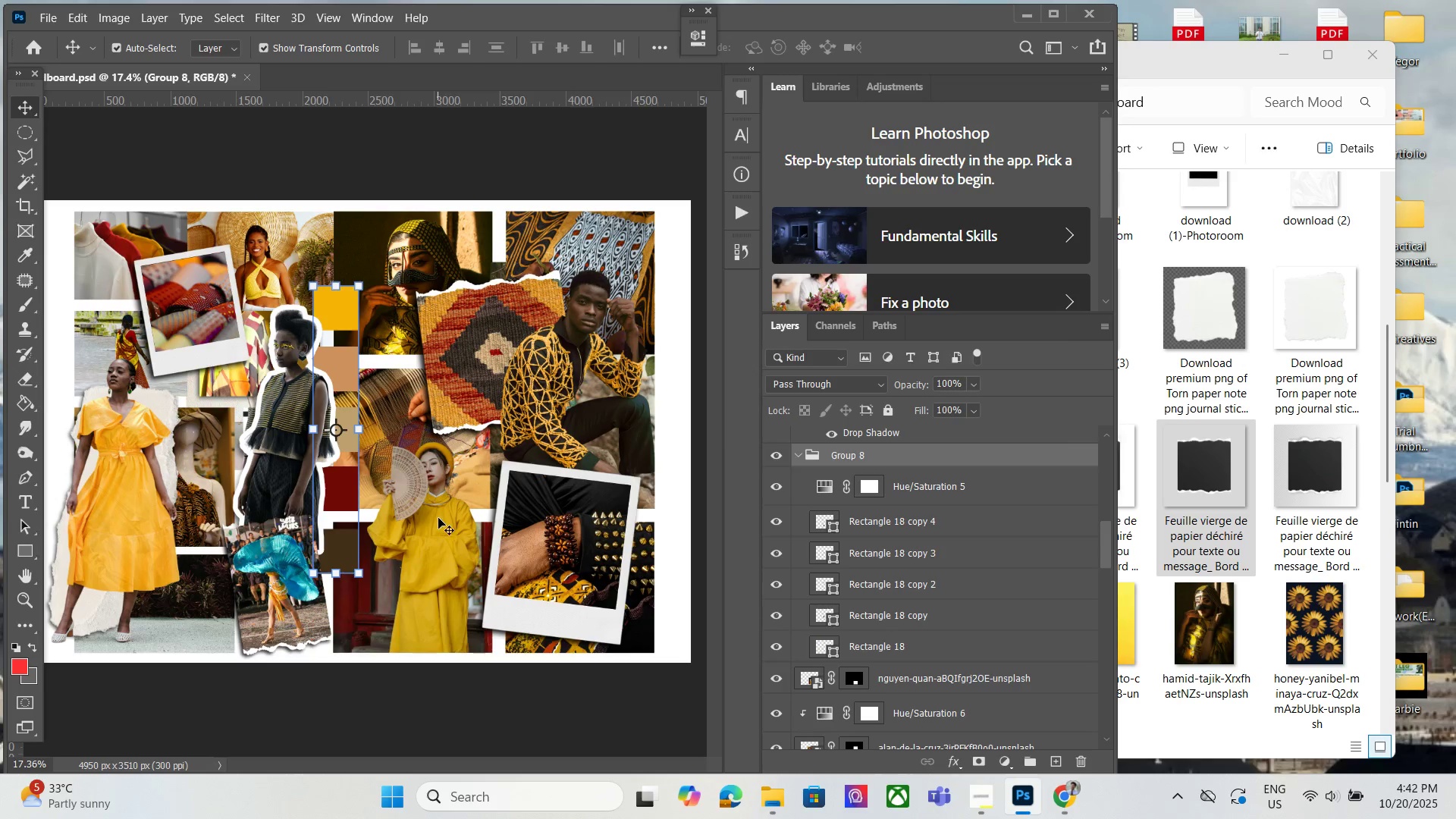 
key(Alt+AltLeft)
 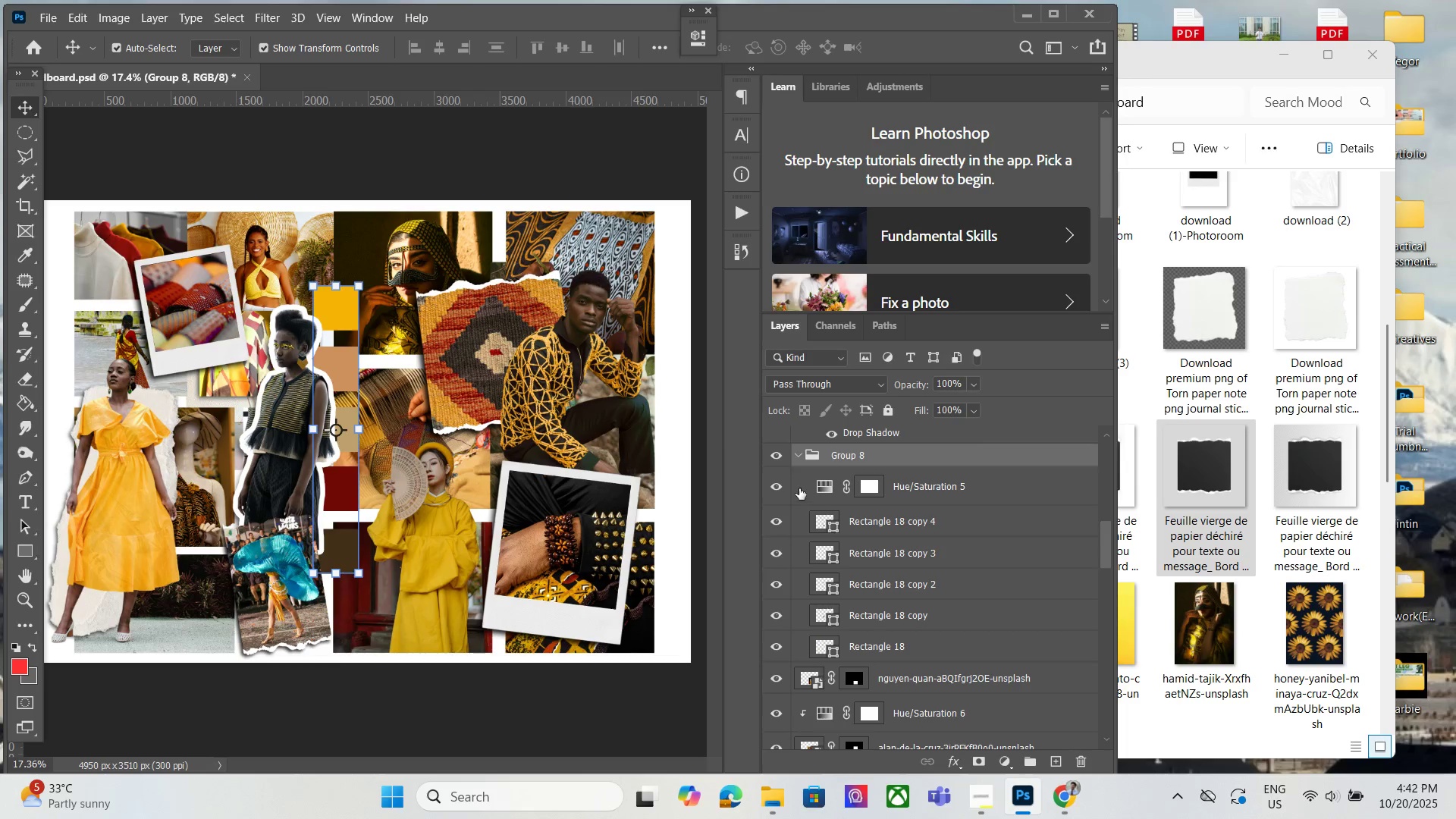 
left_click([814, 493])
 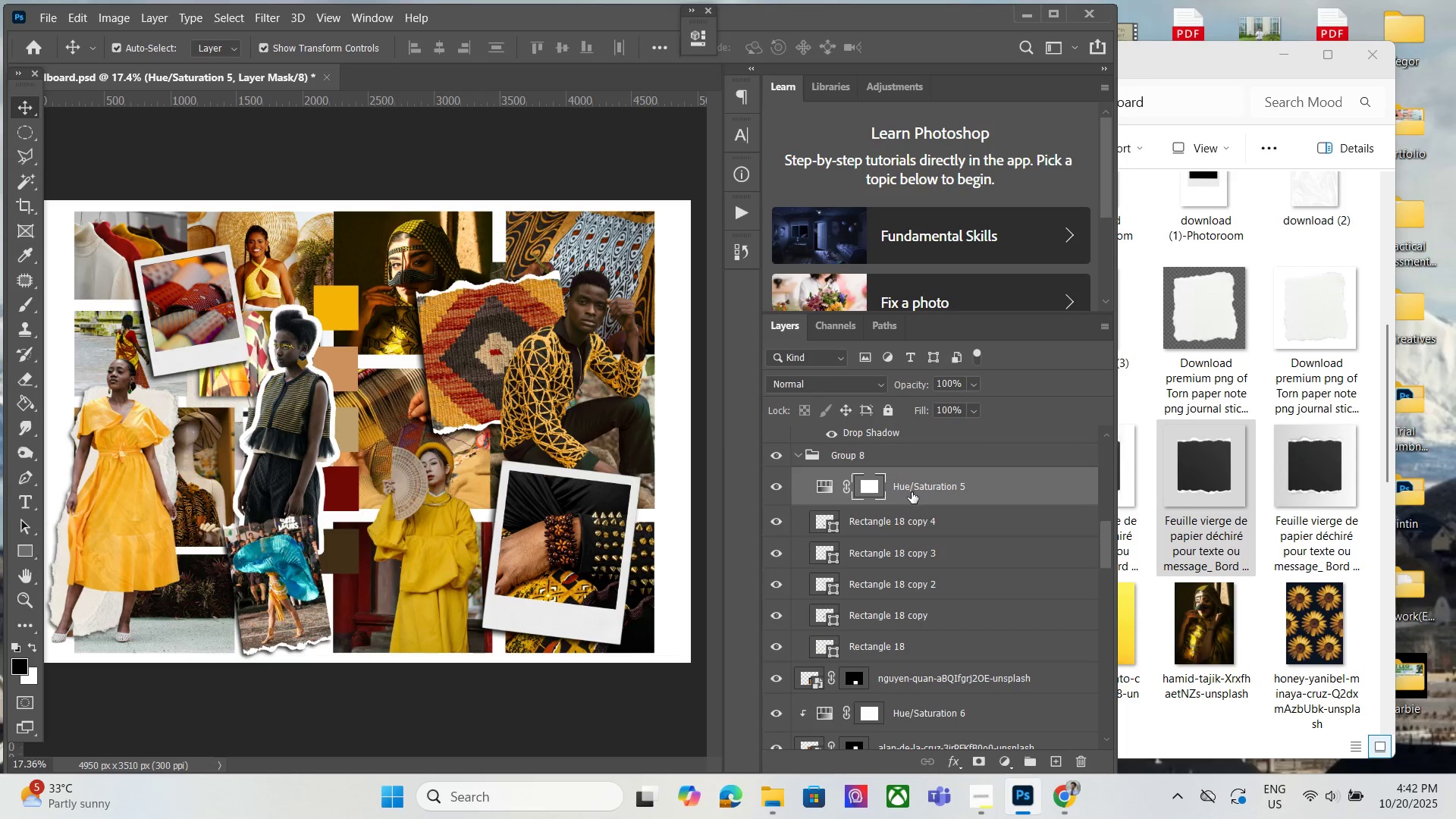 
wait(5.91)
 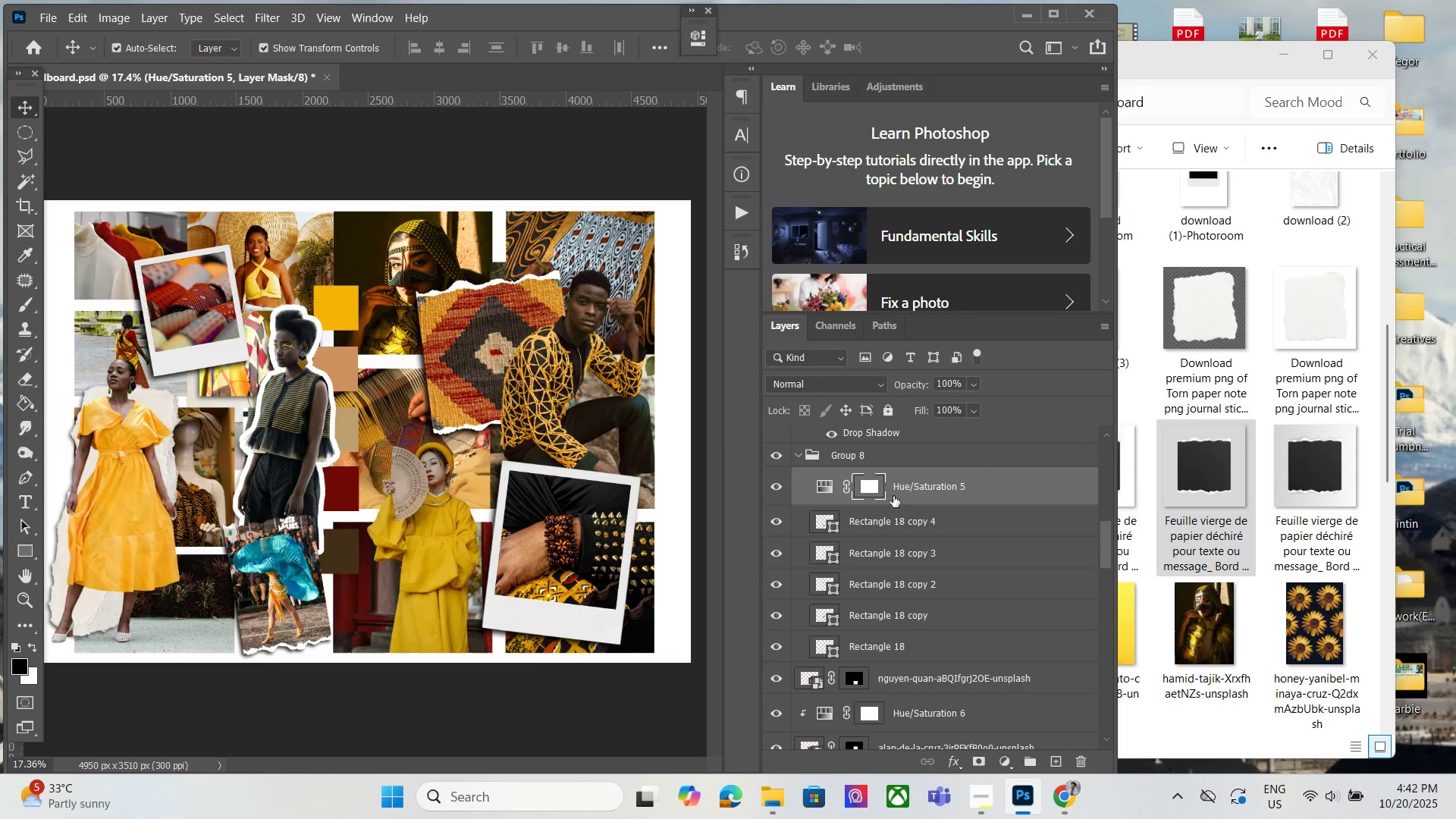 
hold_key(key=AltLeft, duration=1.42)
 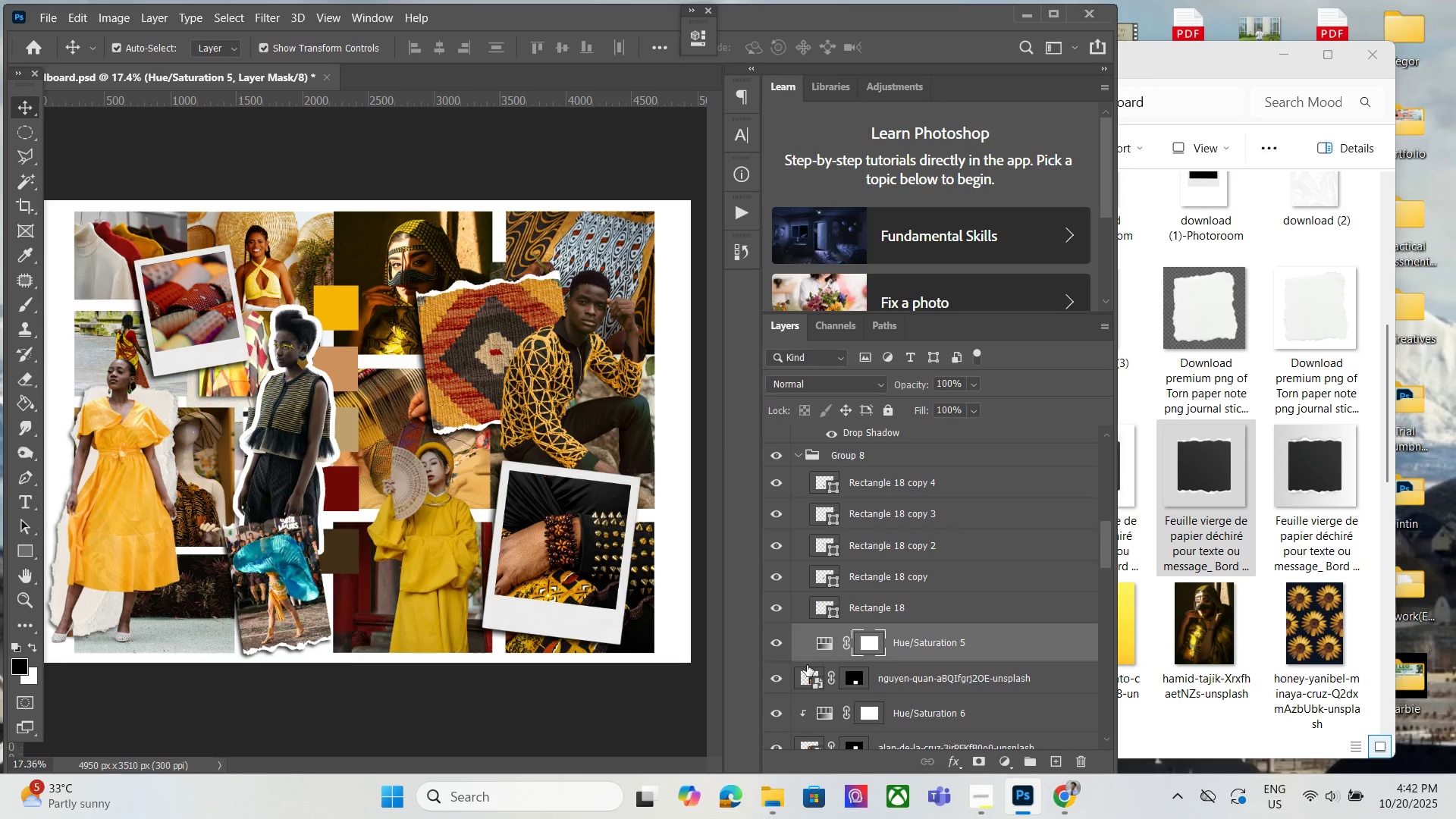 
left_click([807, 665])
 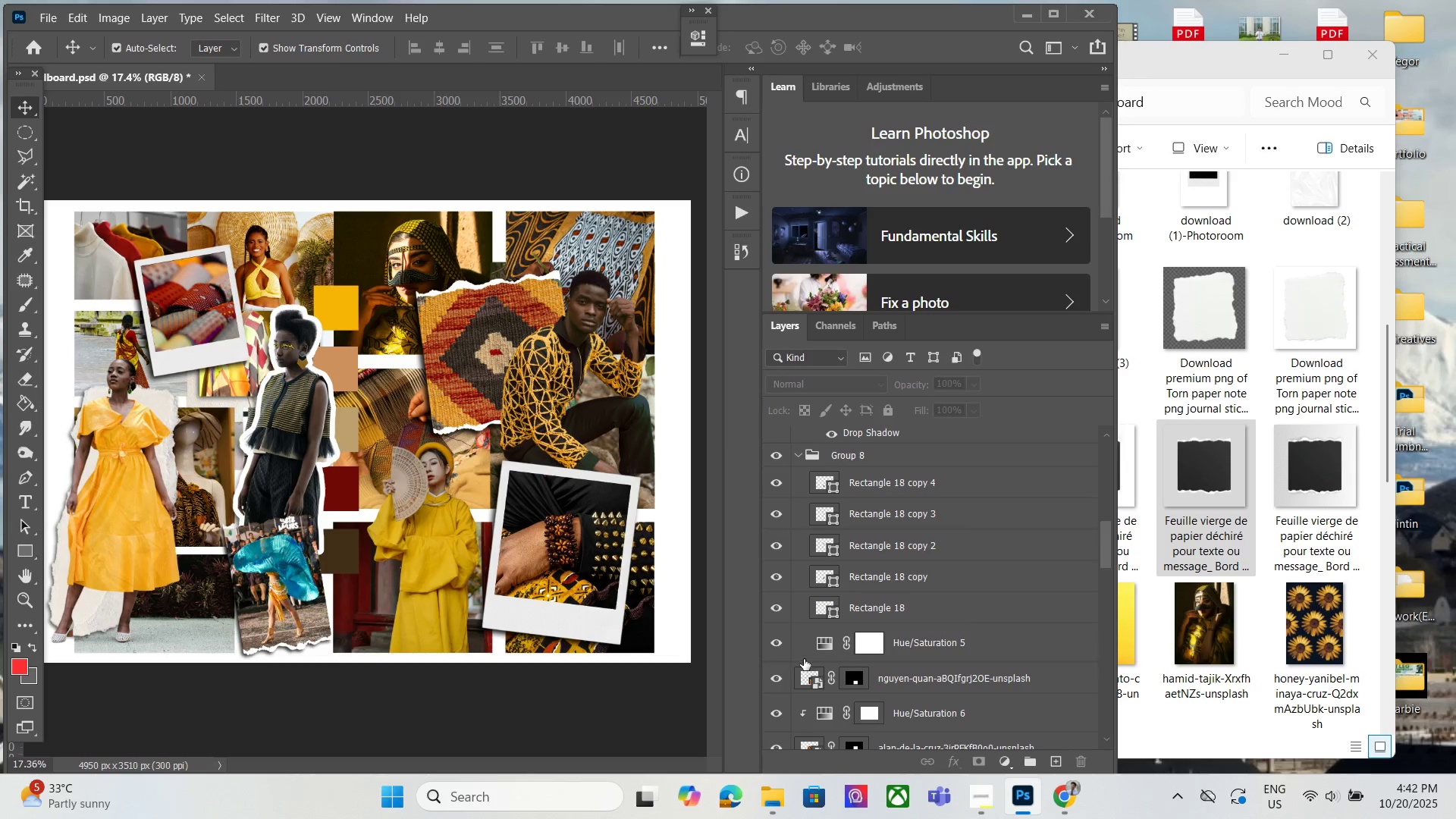 
left_click([804, 659])
 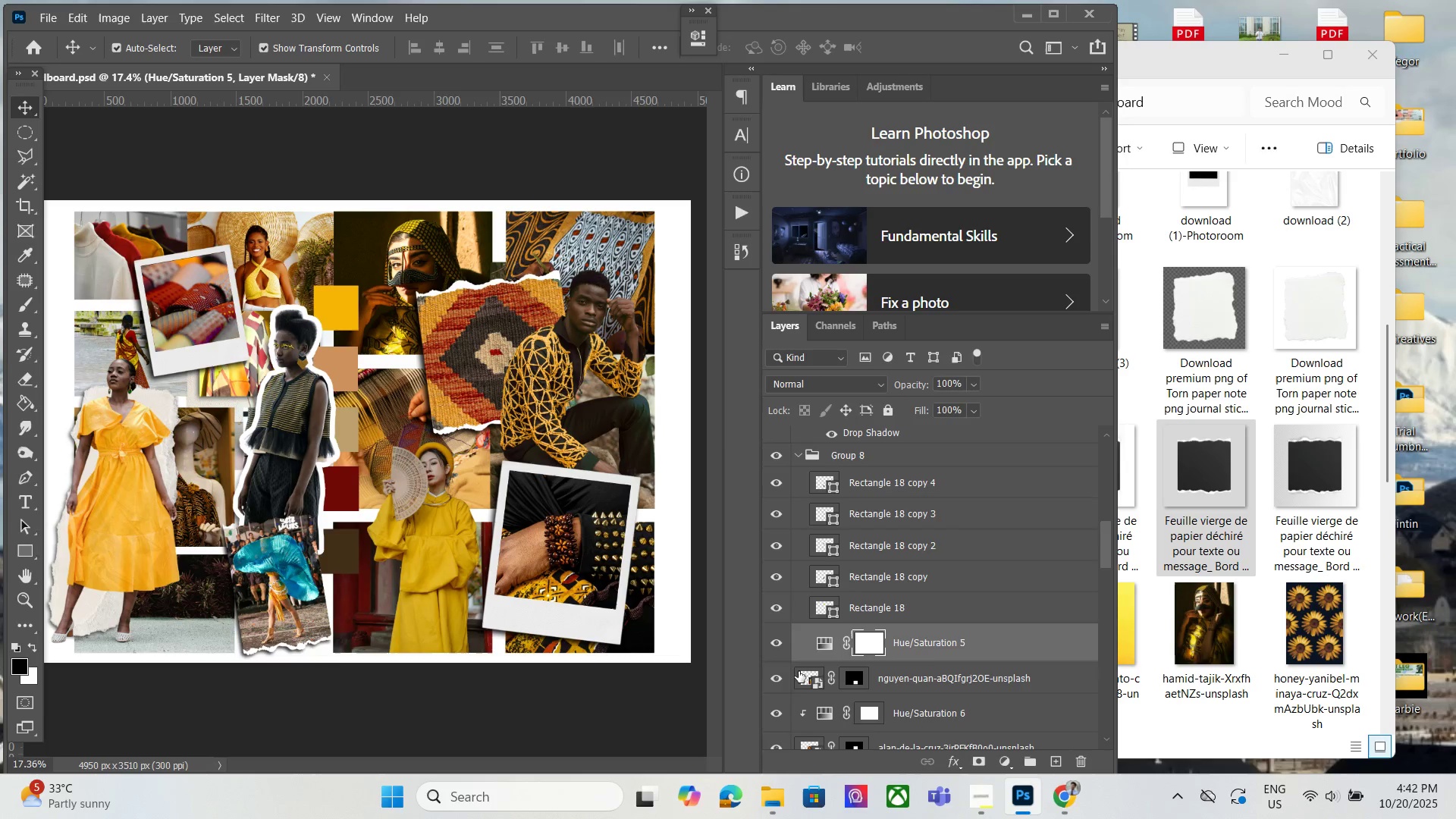 
hold_key(key=AltLeft, duration=0.33)
 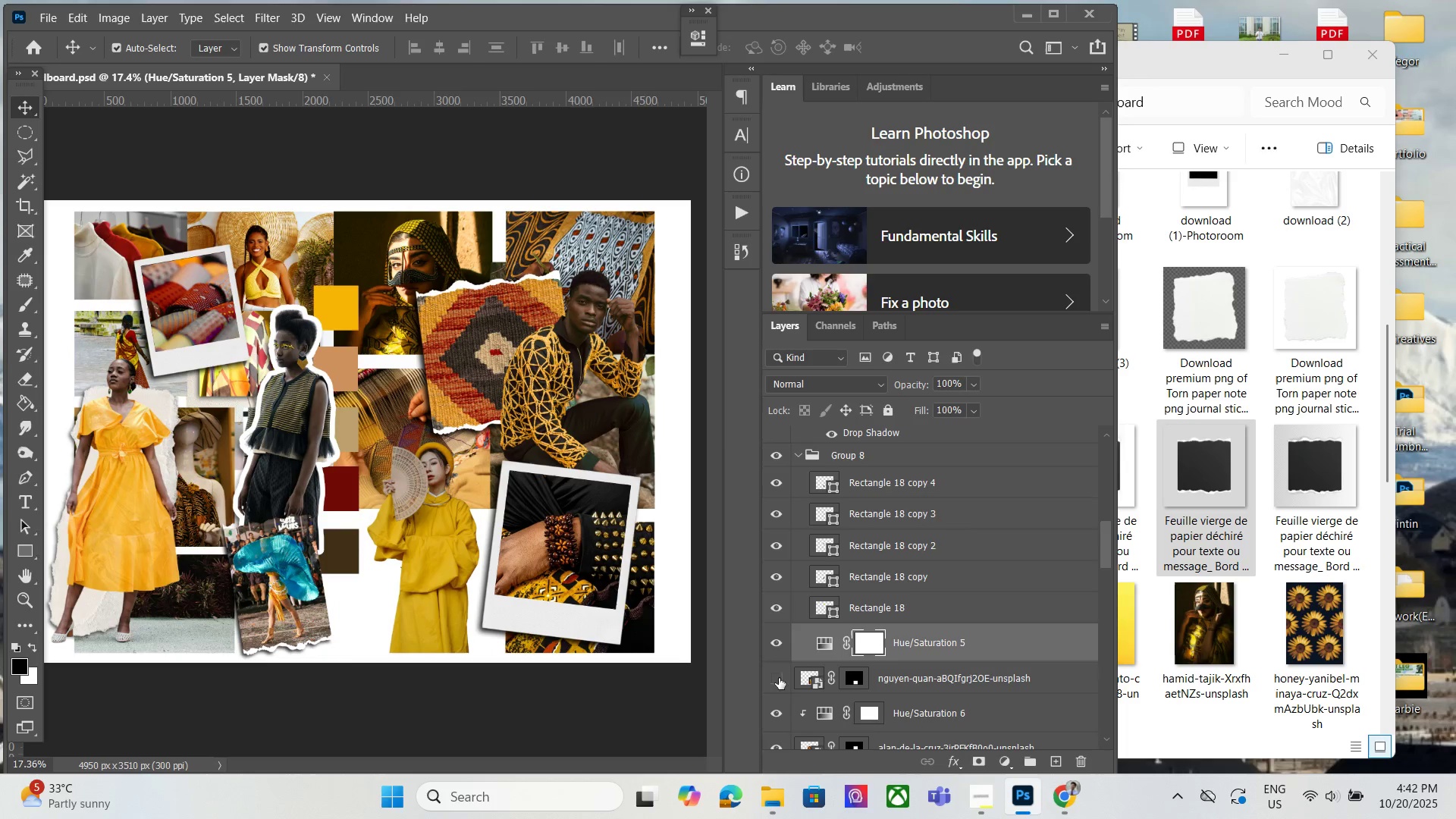 
double_click([779, 678])
 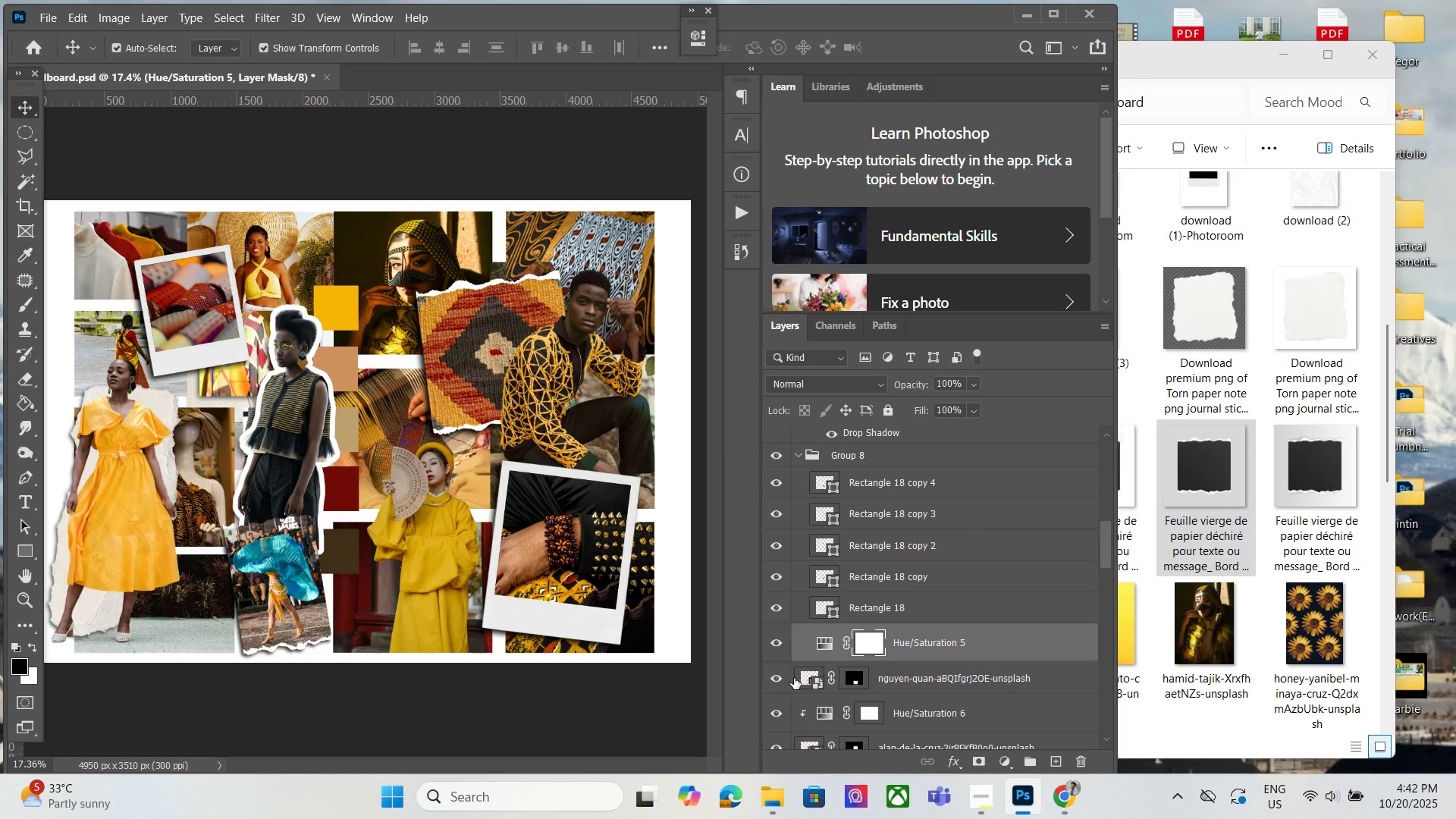 
double_click([770, 676])
 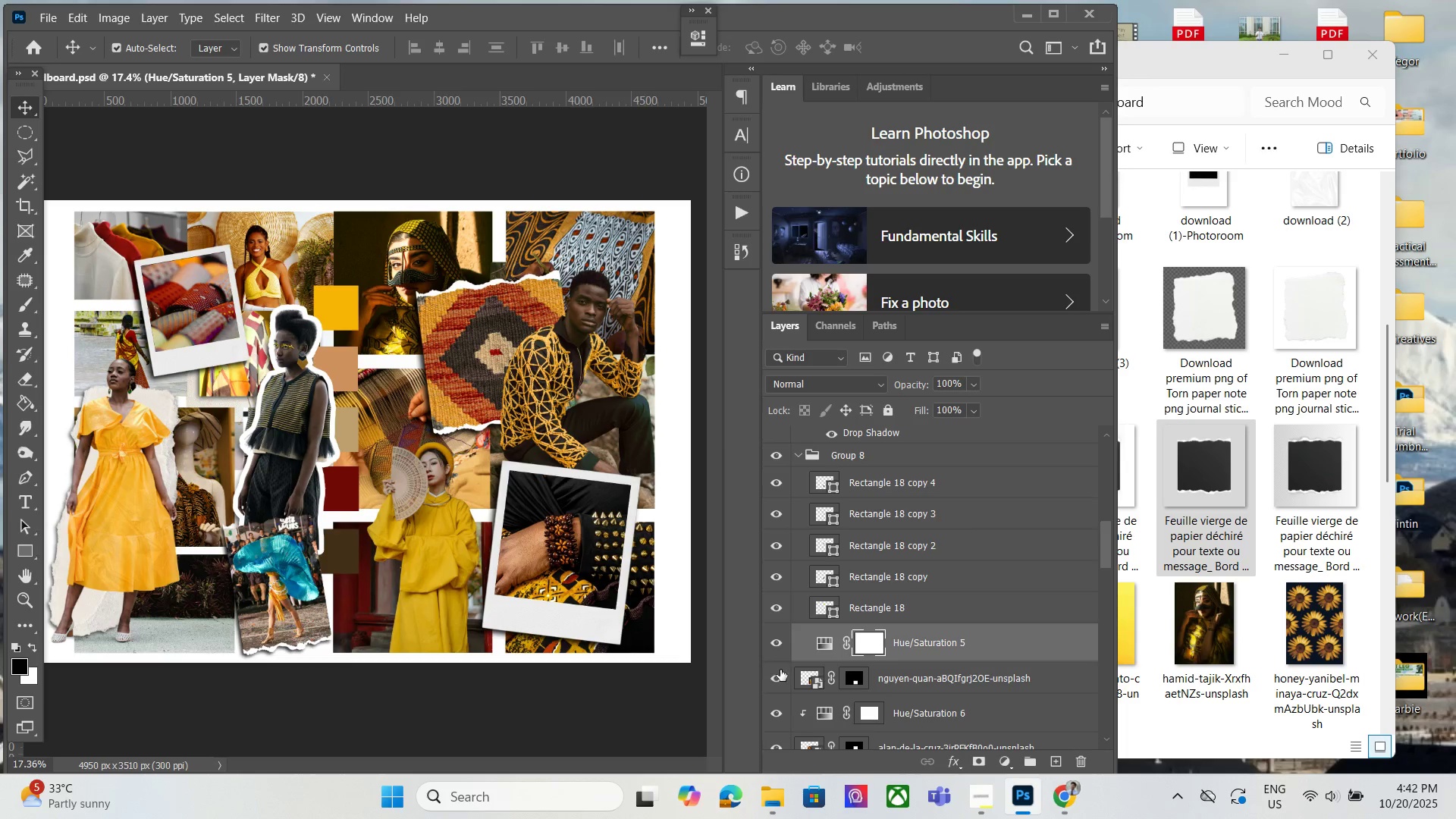 
hold_key(key=AltLeft, duration=0.76)
 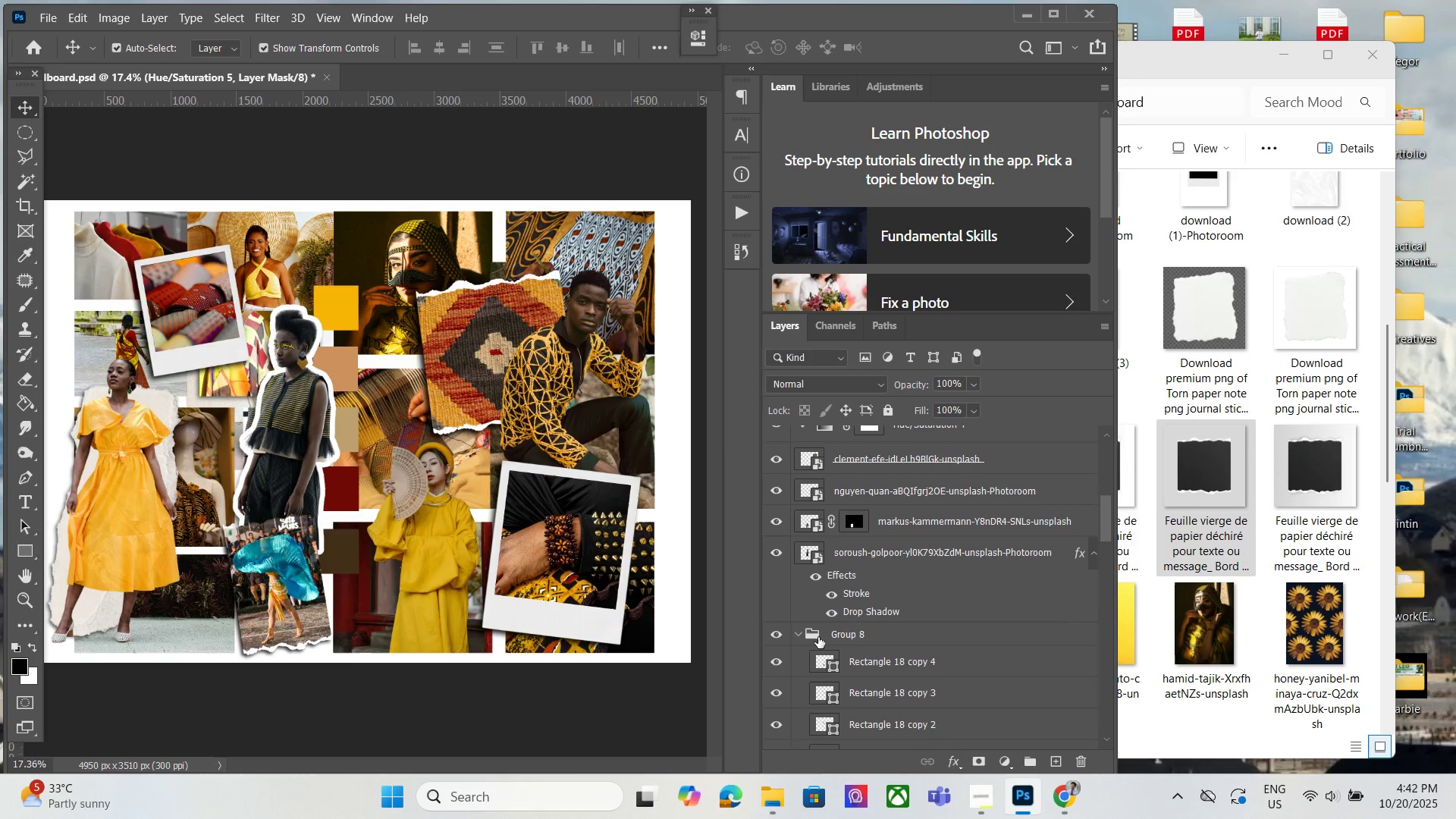 
scroll: coordinate [819, 637], scroll_direction: none, amount: 0.0
 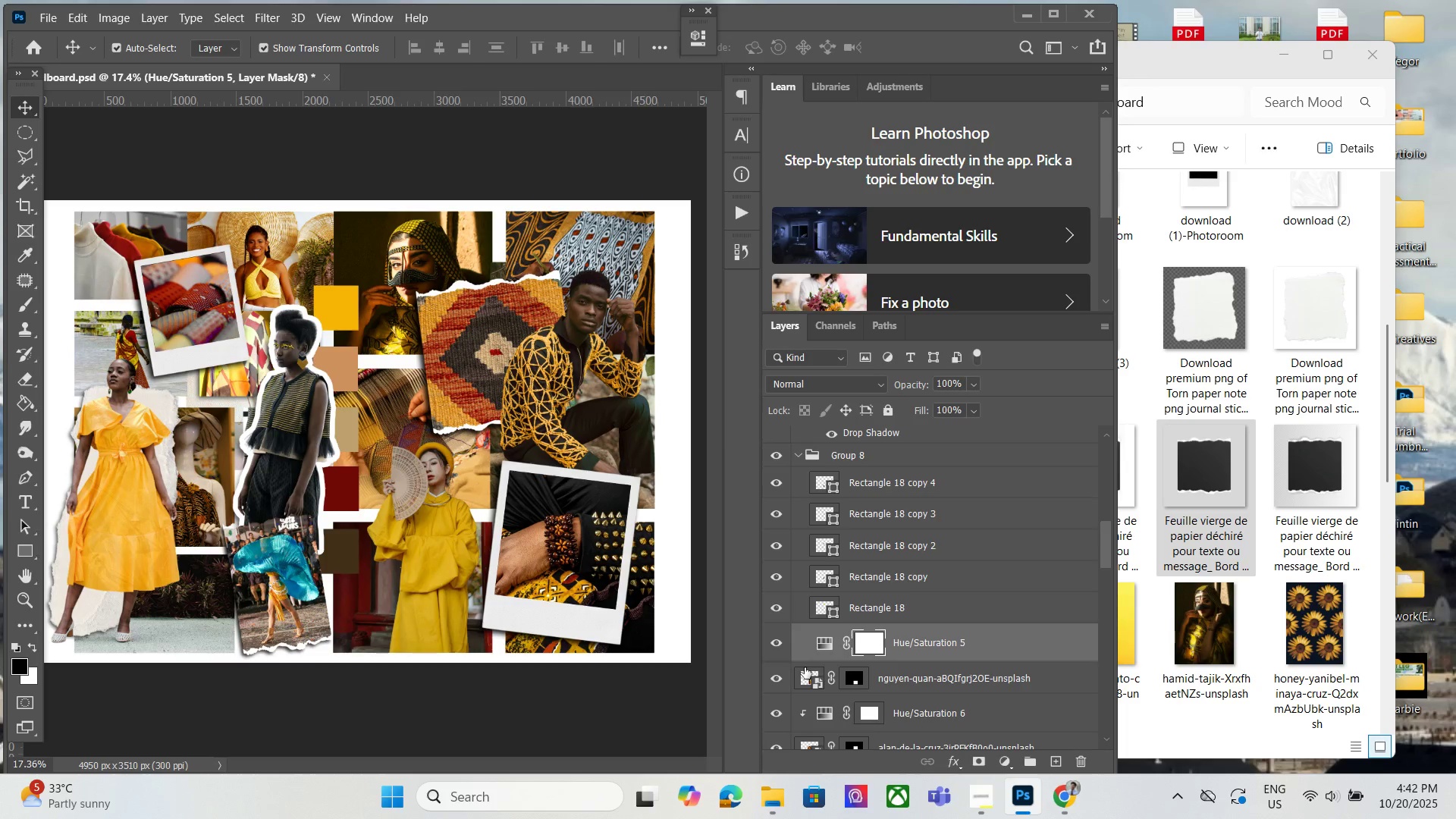 
left_click([805, 665])
 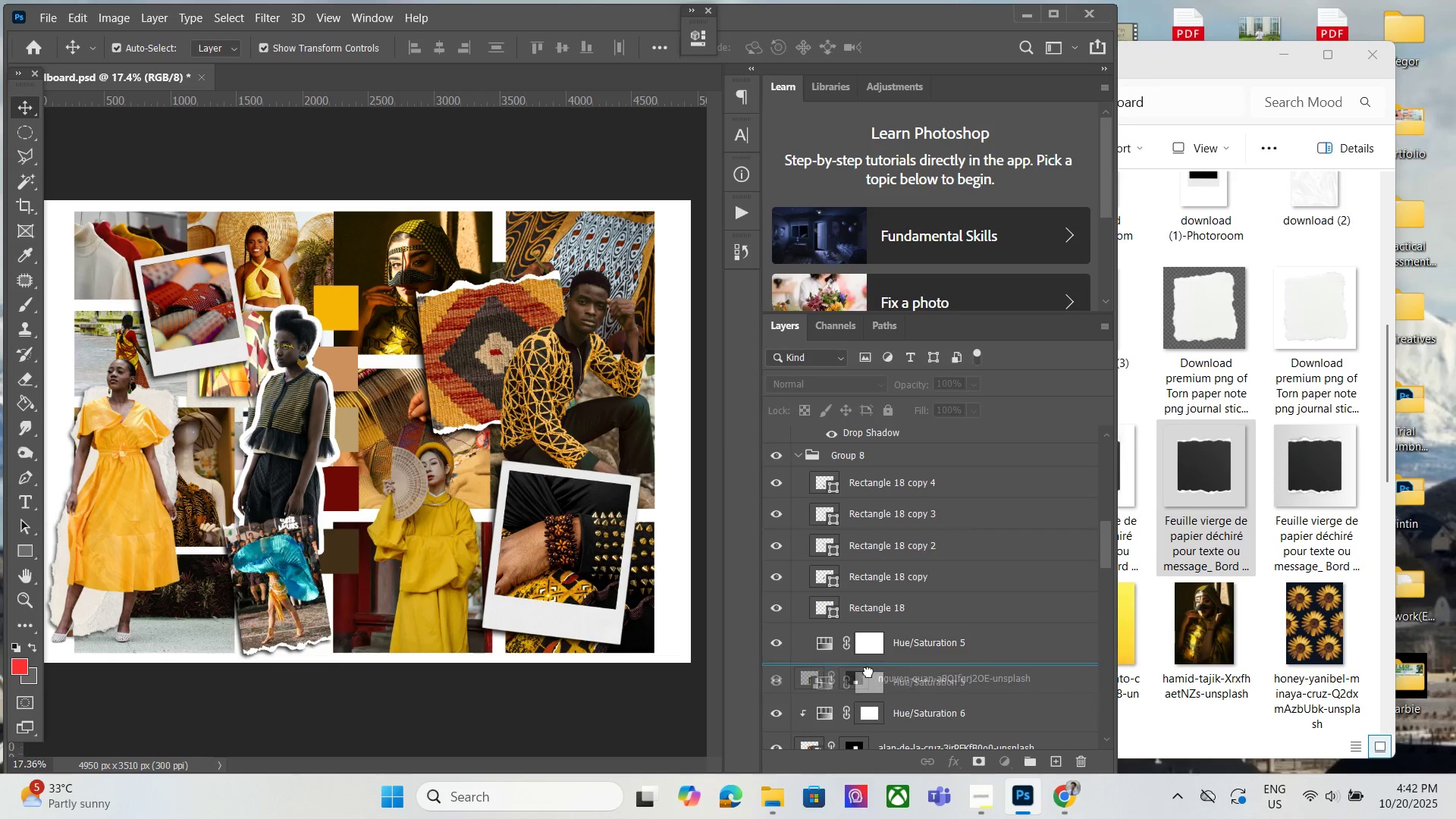 
hold_key(key=AltLeft, duration=0.9)
left_click([803, 664])
 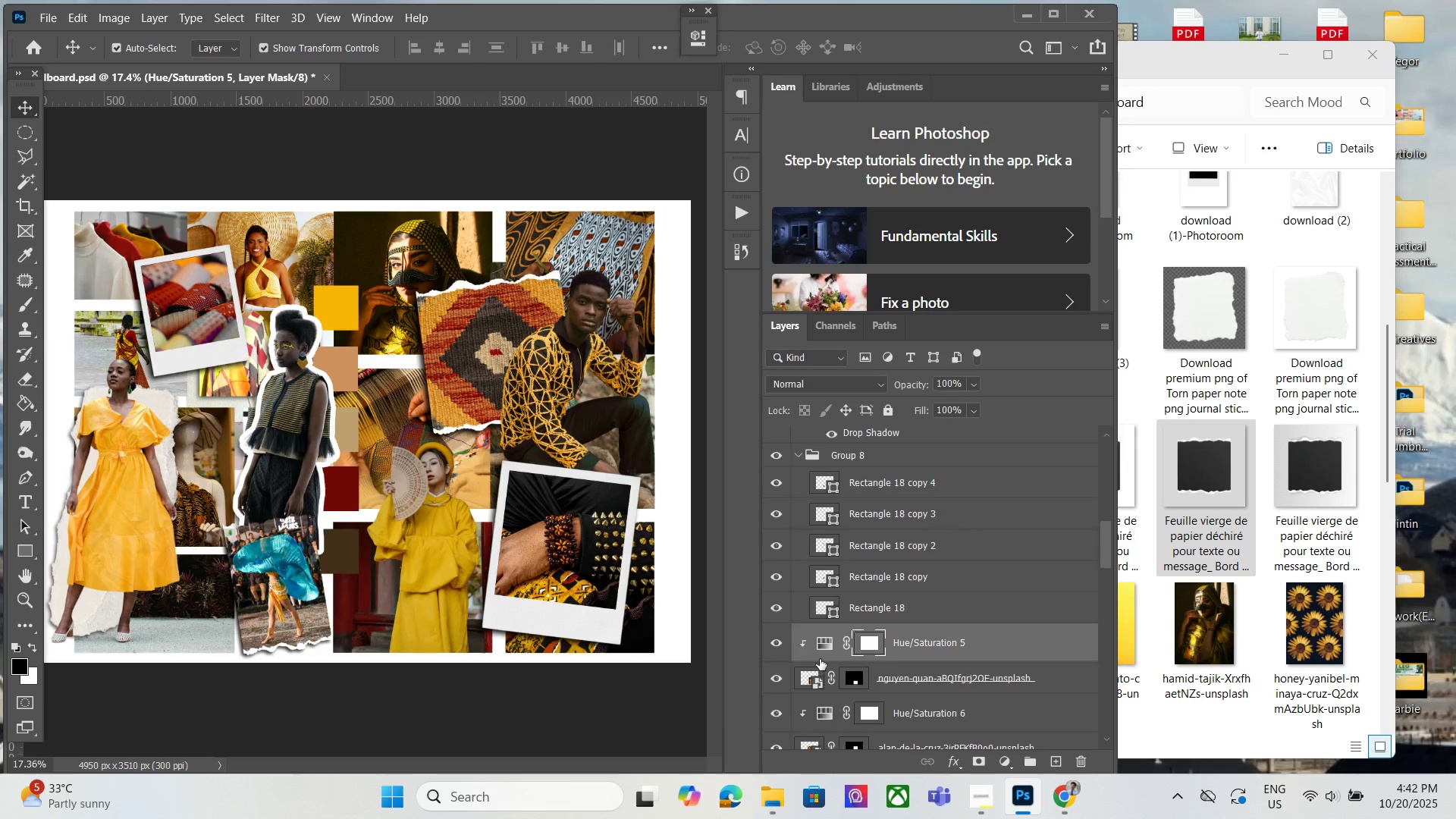 
scroll: coordinate [876, 629], scroll_direction: down, amount: 8.0
 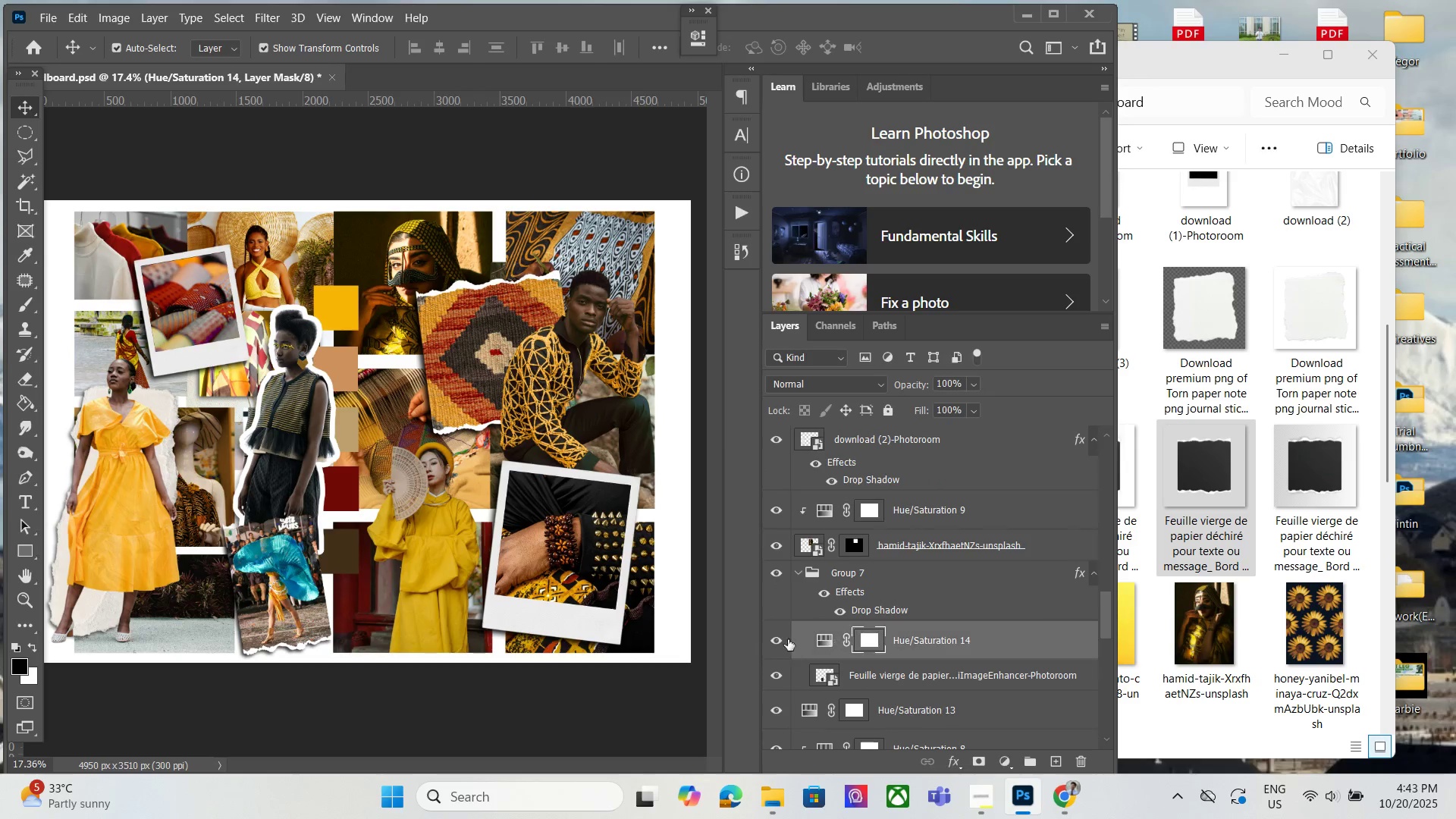 
double_click([774, 641])
 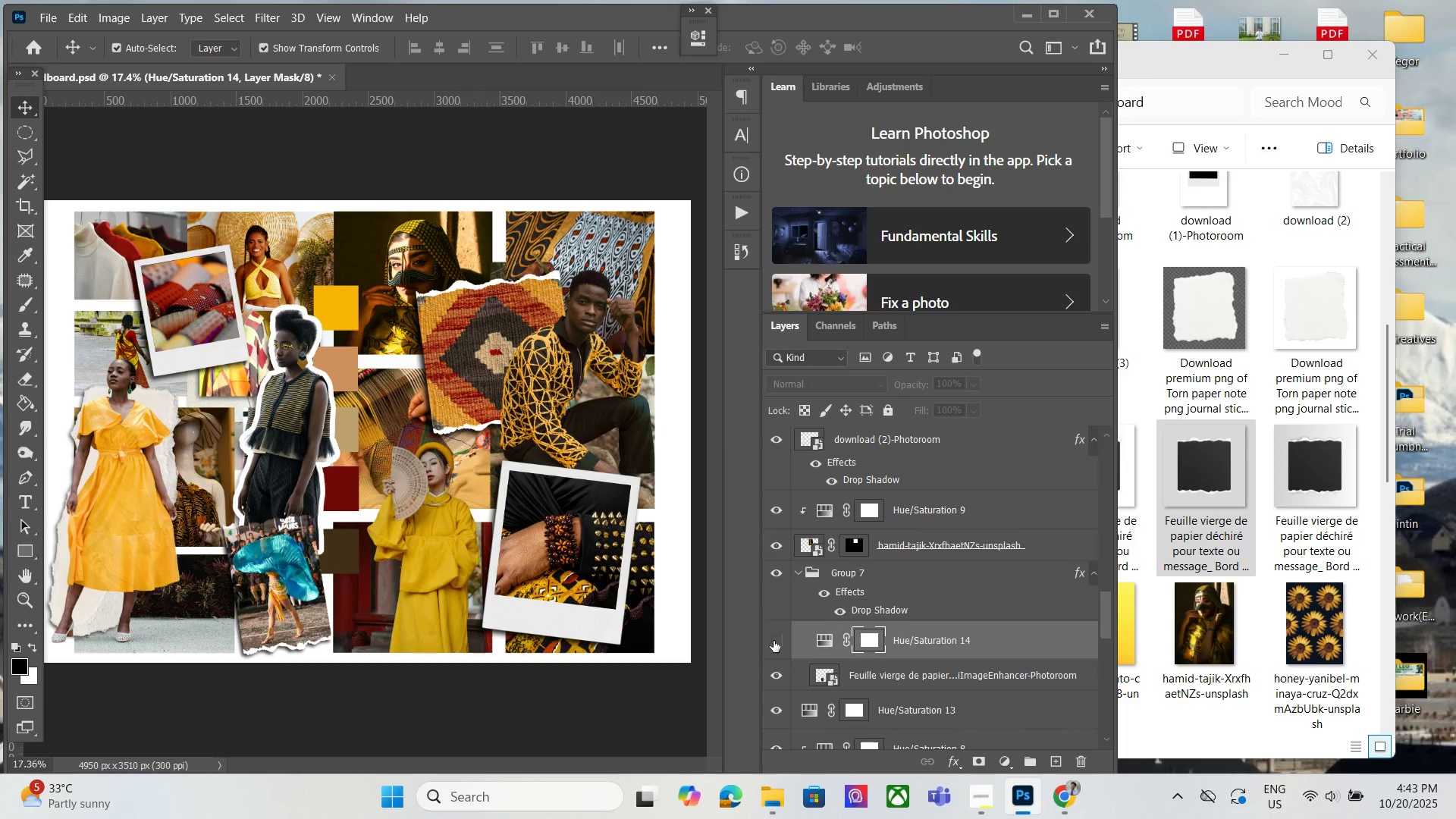 
triple_click([774, 641])
 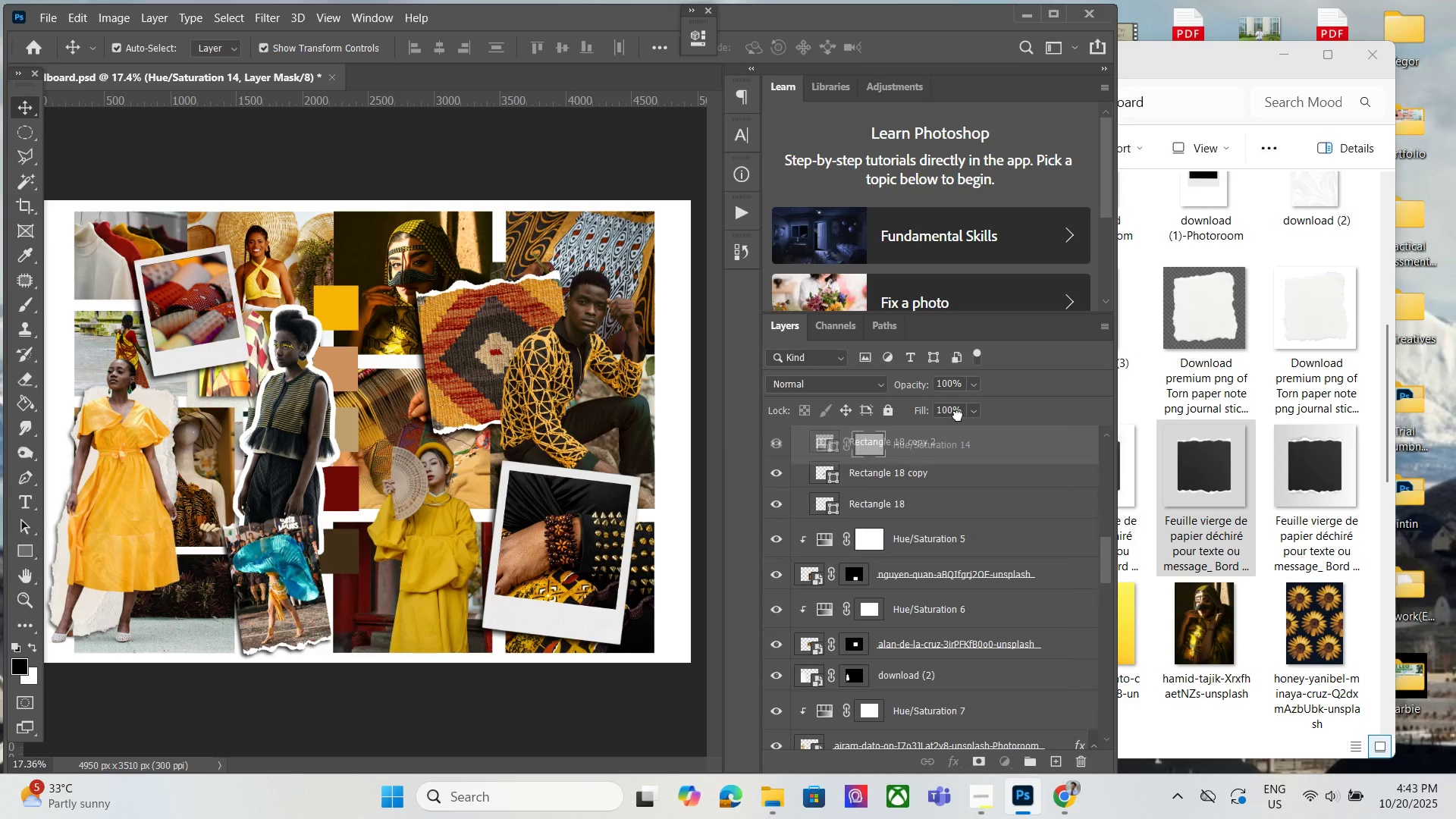 
wait(8.34)
 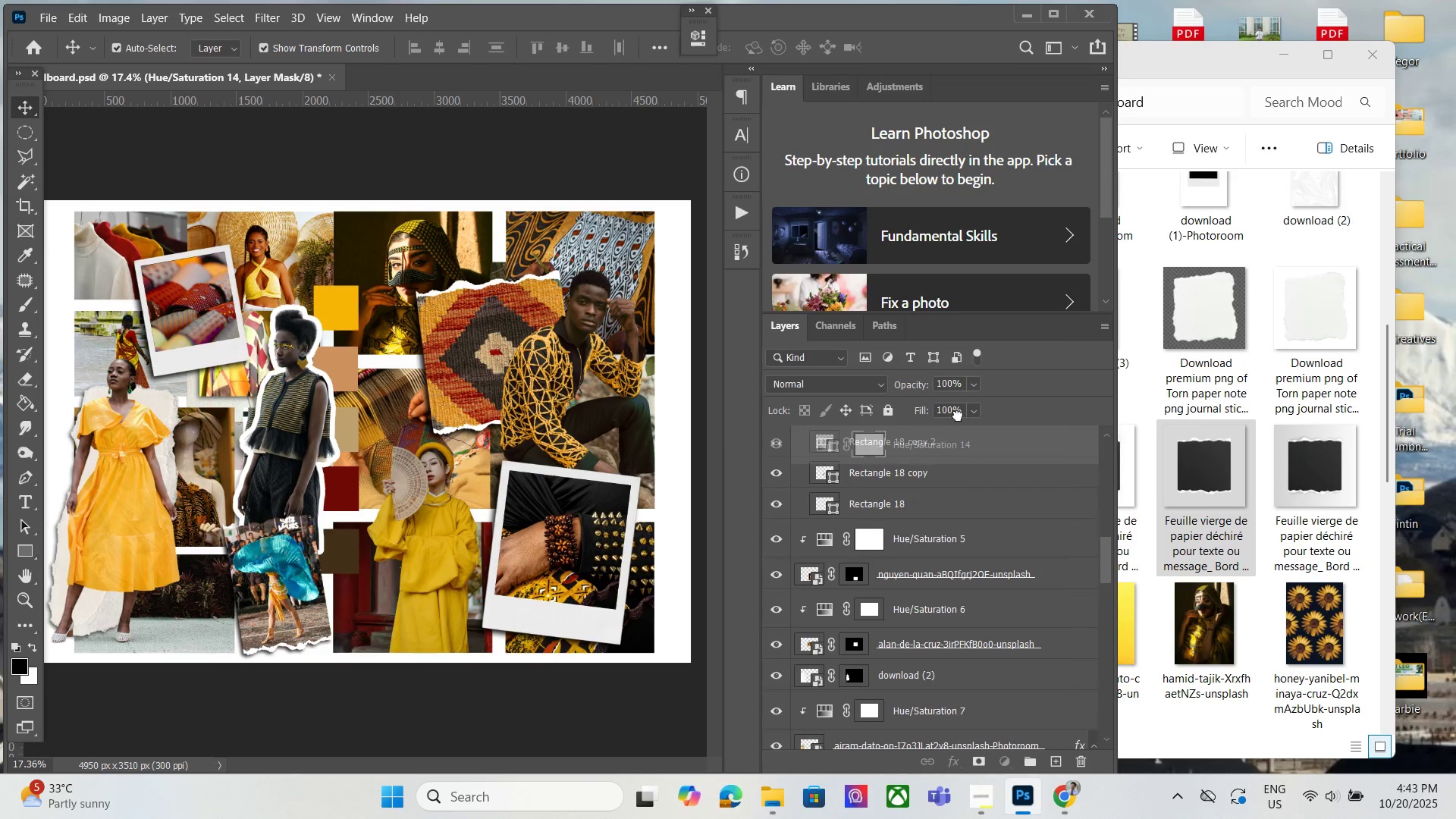 
hold_key(key=AltLeft, duration=1.01)
left_click([808, 526])
 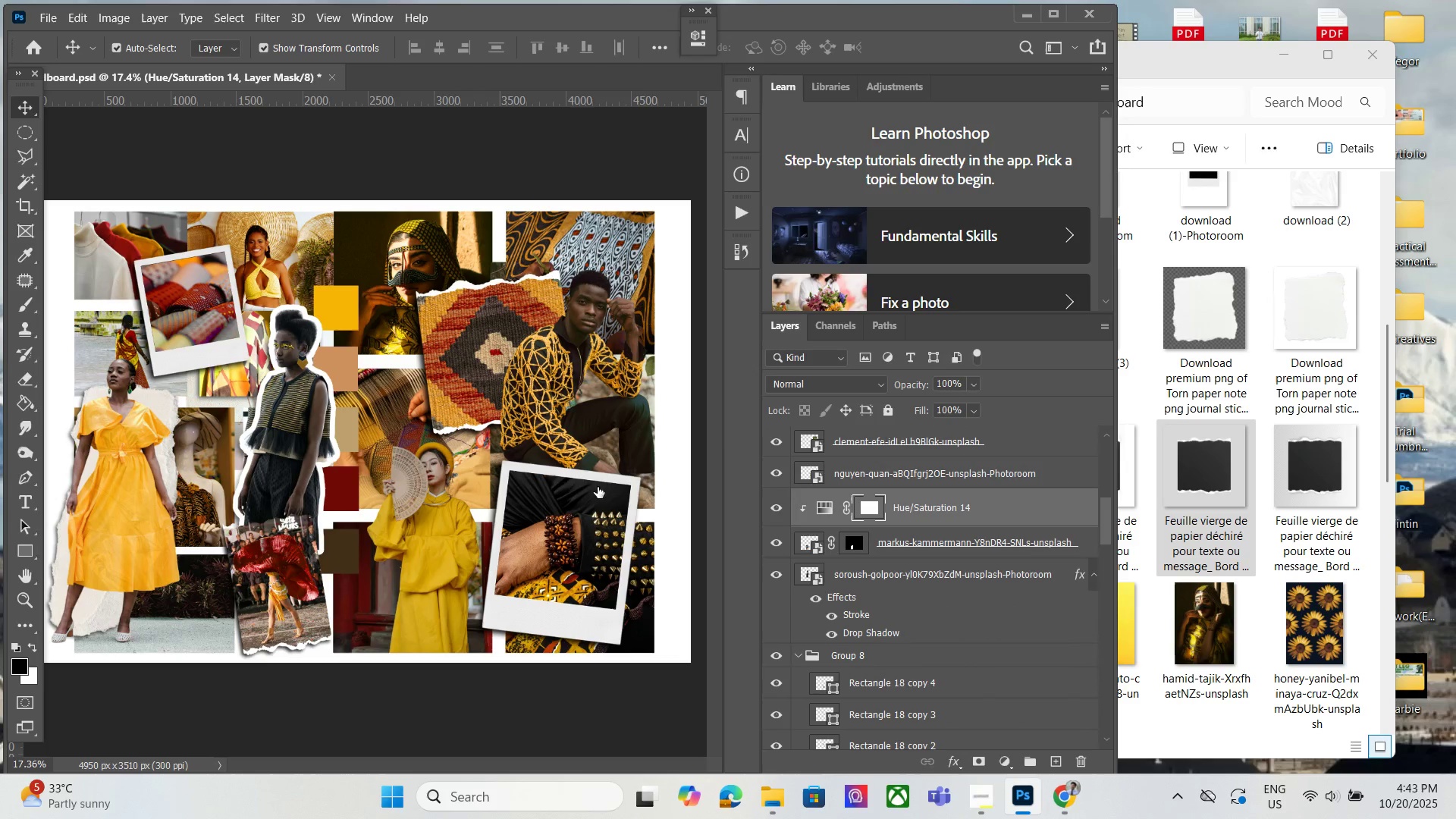 
hold_key(key=AltLeft, duration=0.94)
scroll: coordinate [544, 464], scroll_direction: down, amount: 4.0
 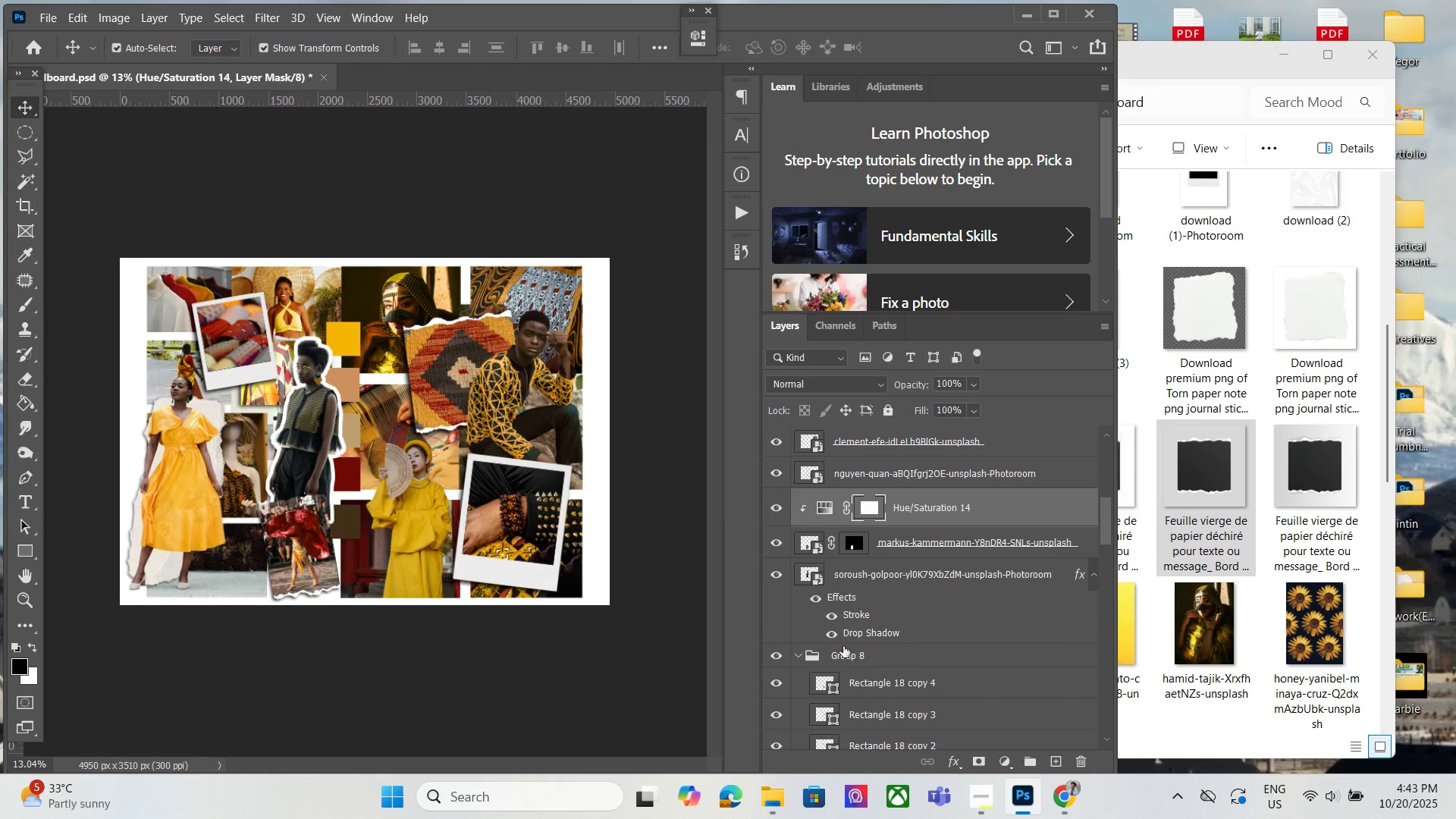 
left_click([858, 689])
 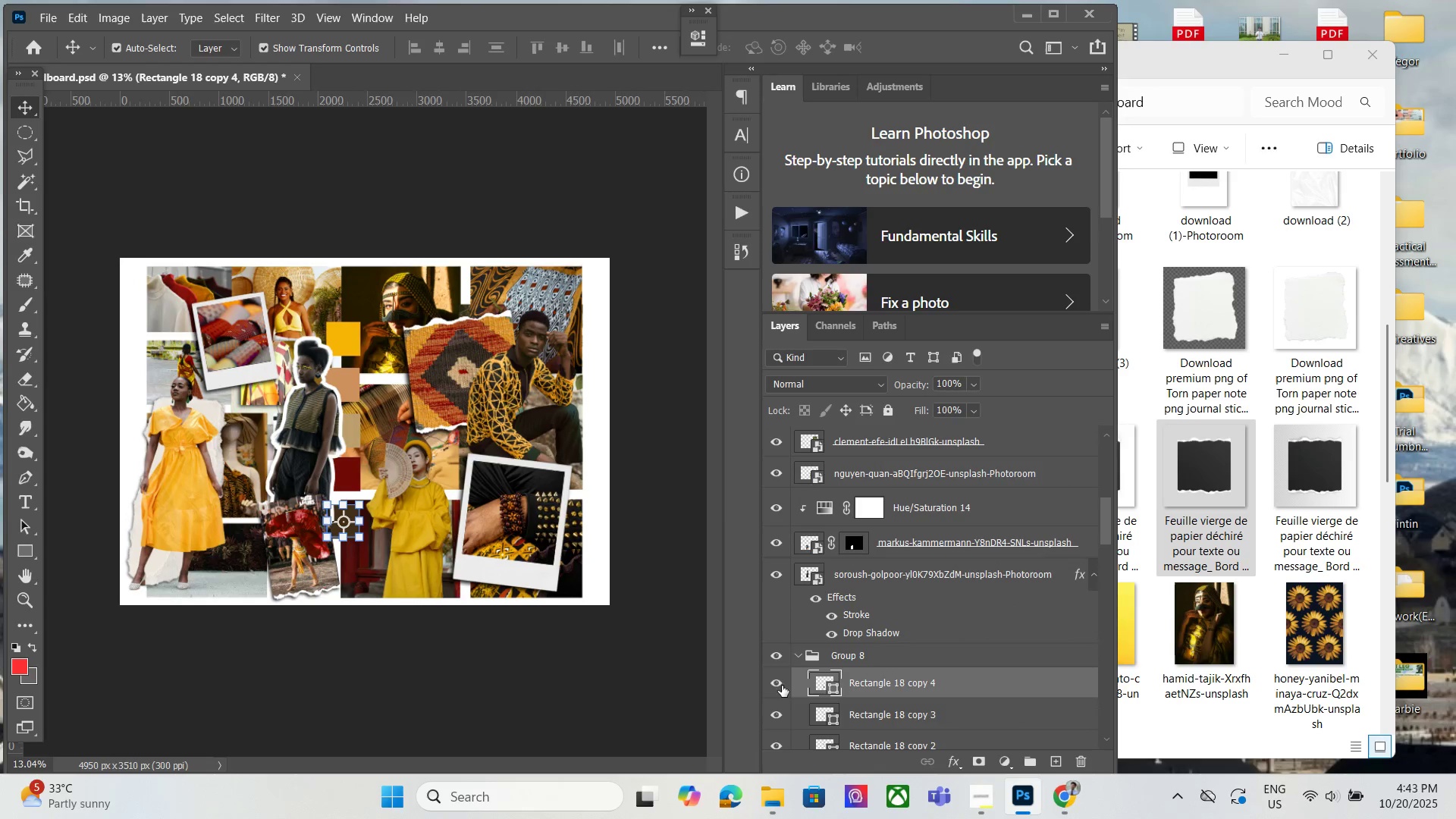 
hold_key(key=AltLeft, duration=1.53)
scroll: coordinate [265, 580], scroll_direction: up, amount: 15.0
 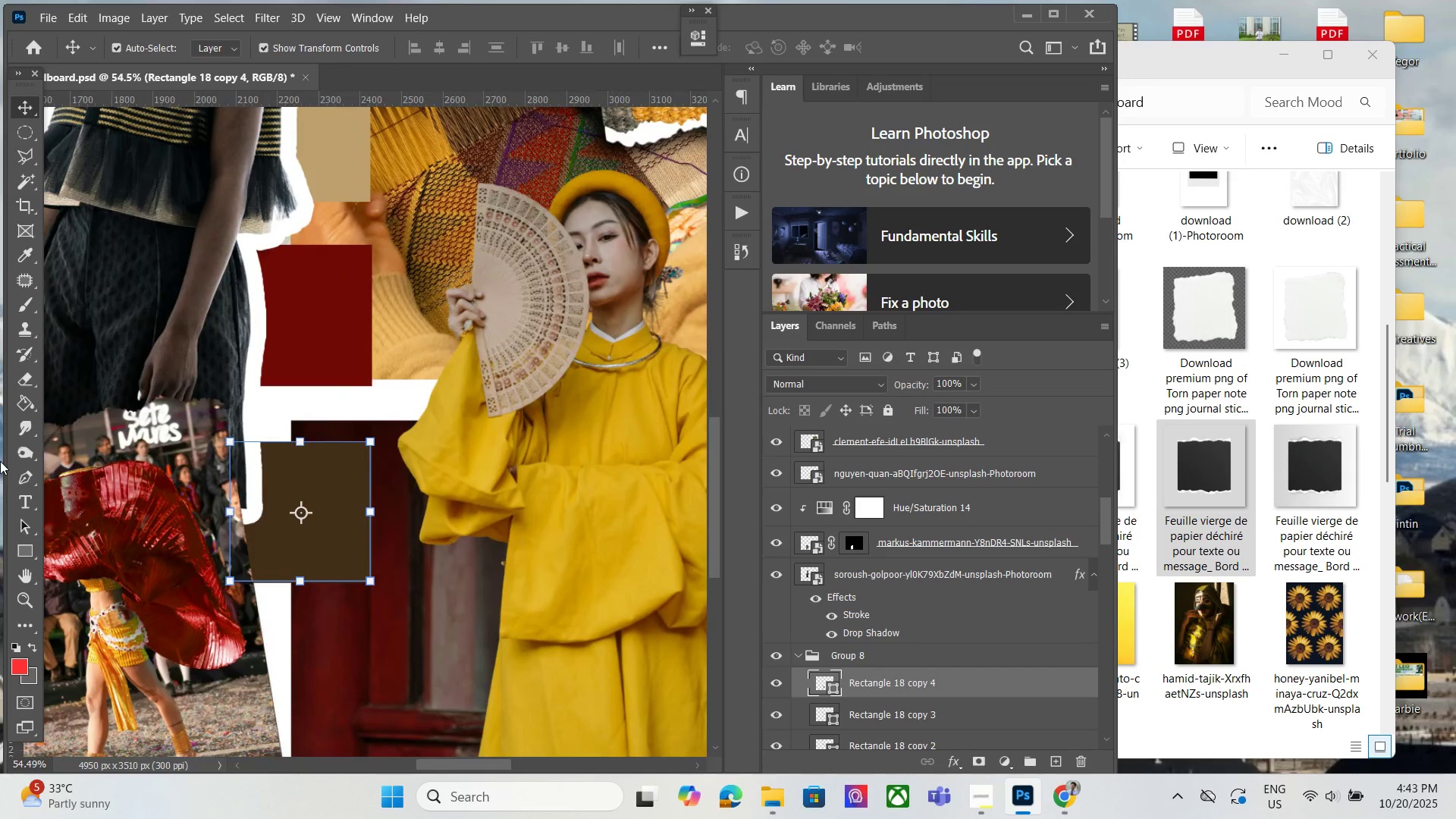 
hold_key(key=AltLeft, duration=0.35)
 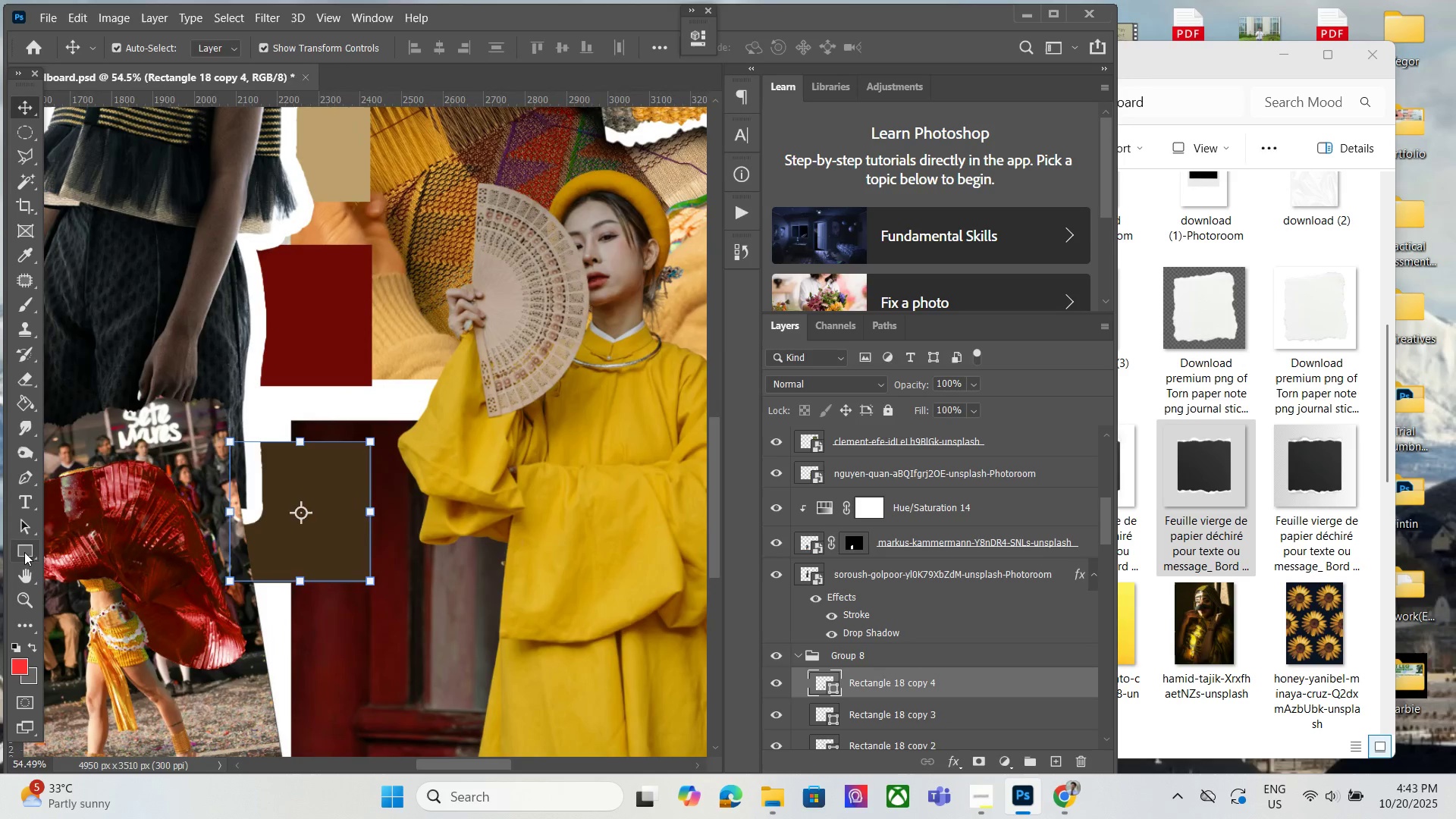 
right_click([24, 552])
 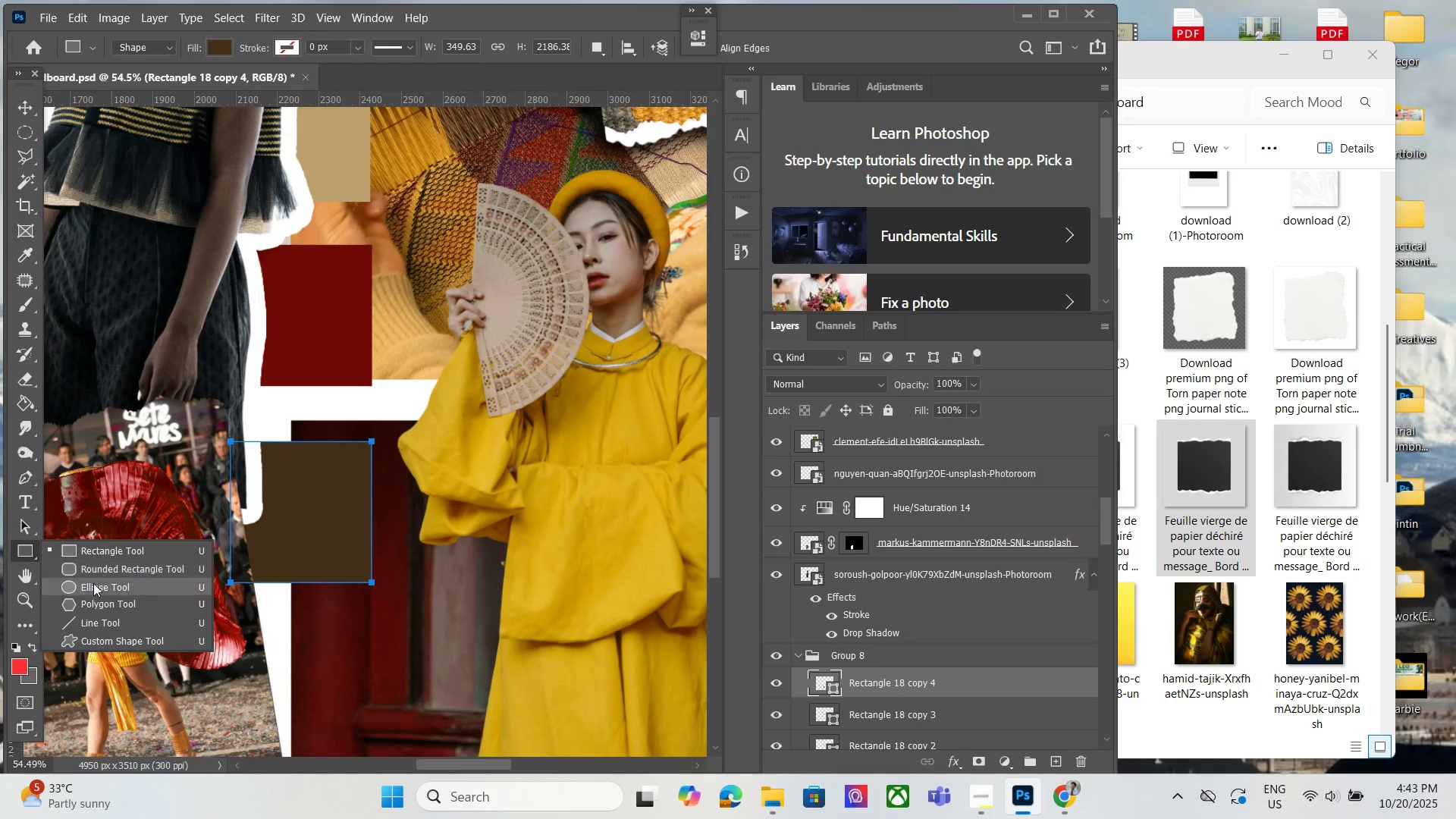 
left_click([93, 583])
 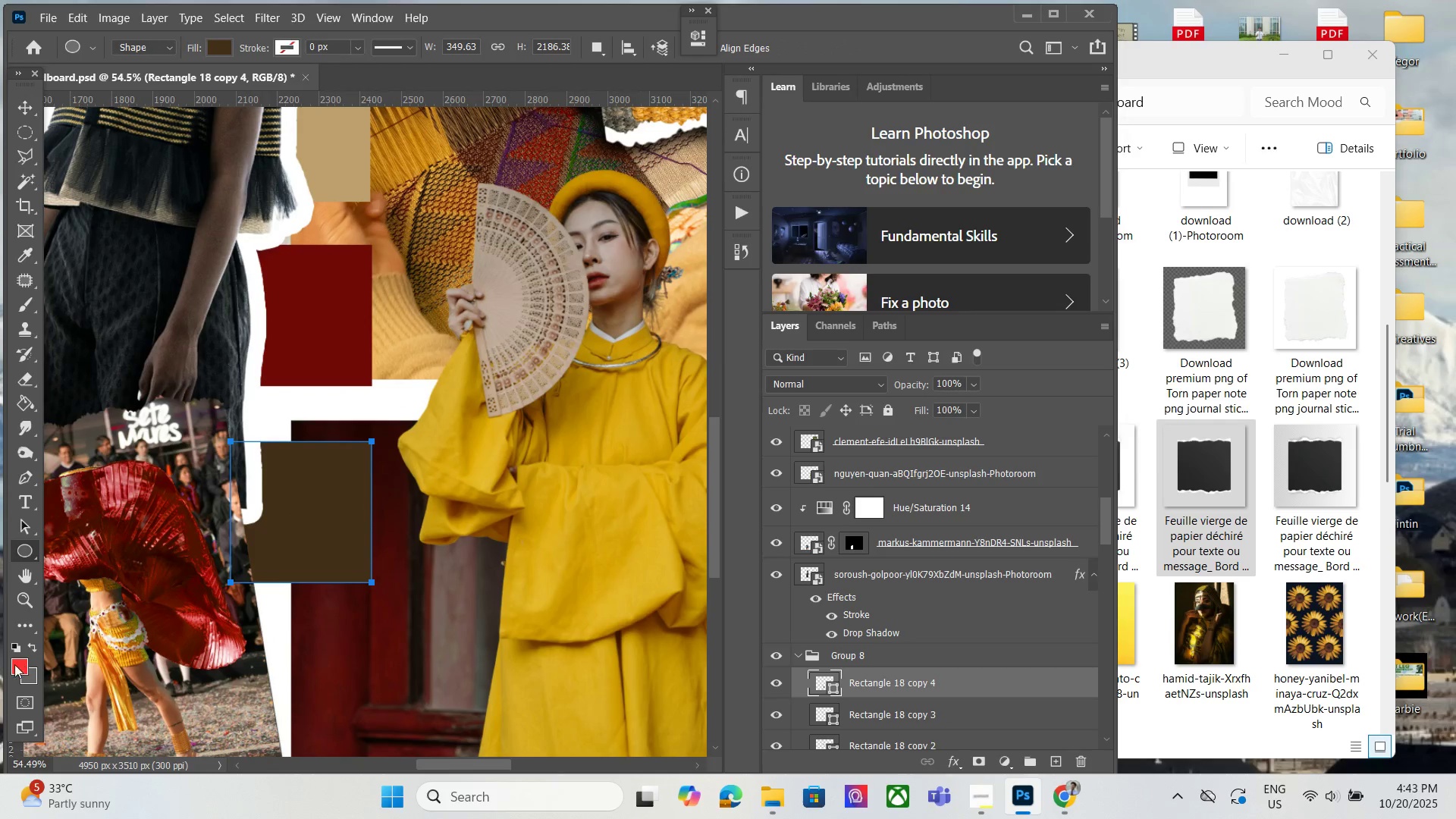 
double_click([327, 507])
 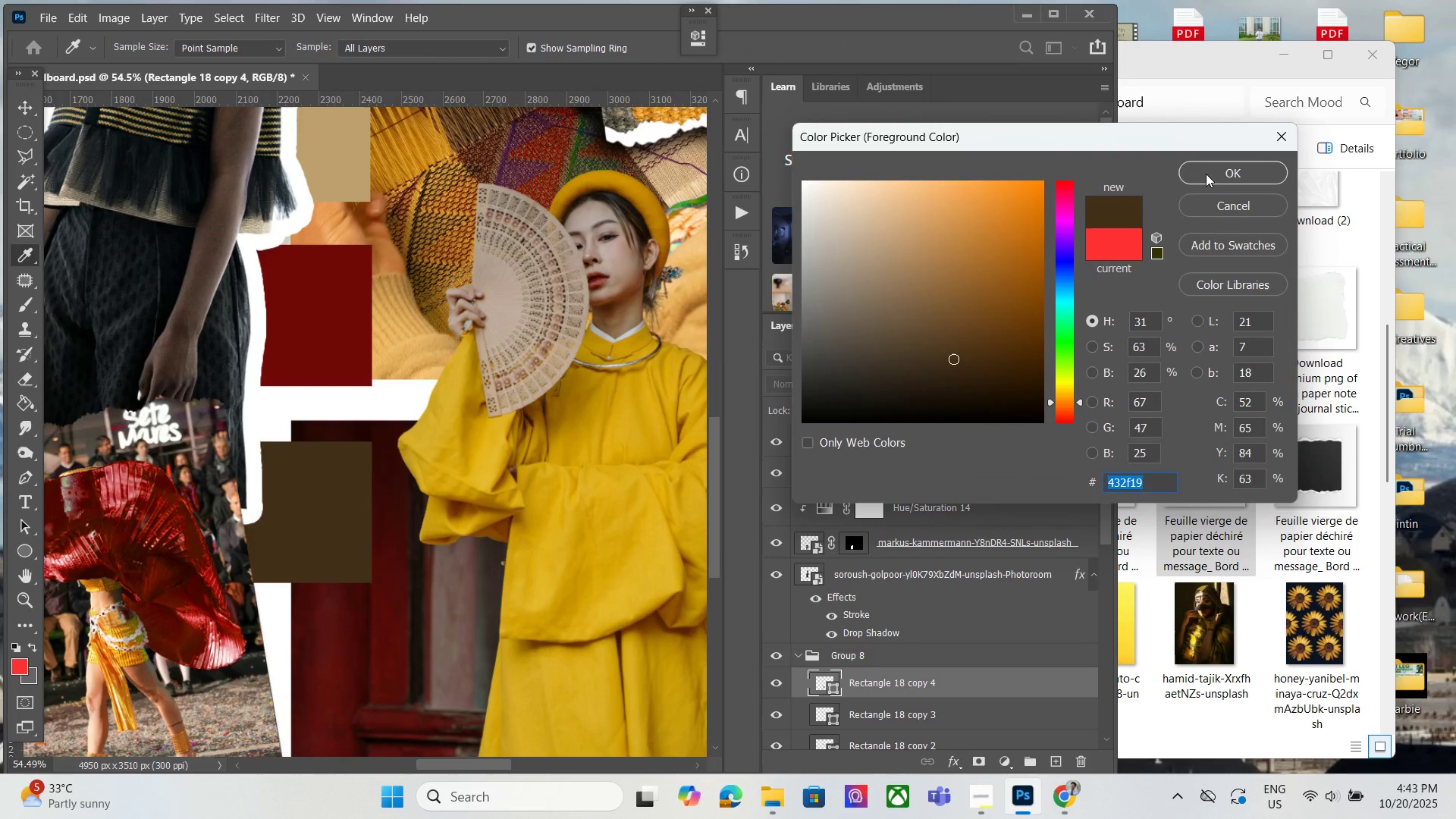 
left_click([1206, 174])
 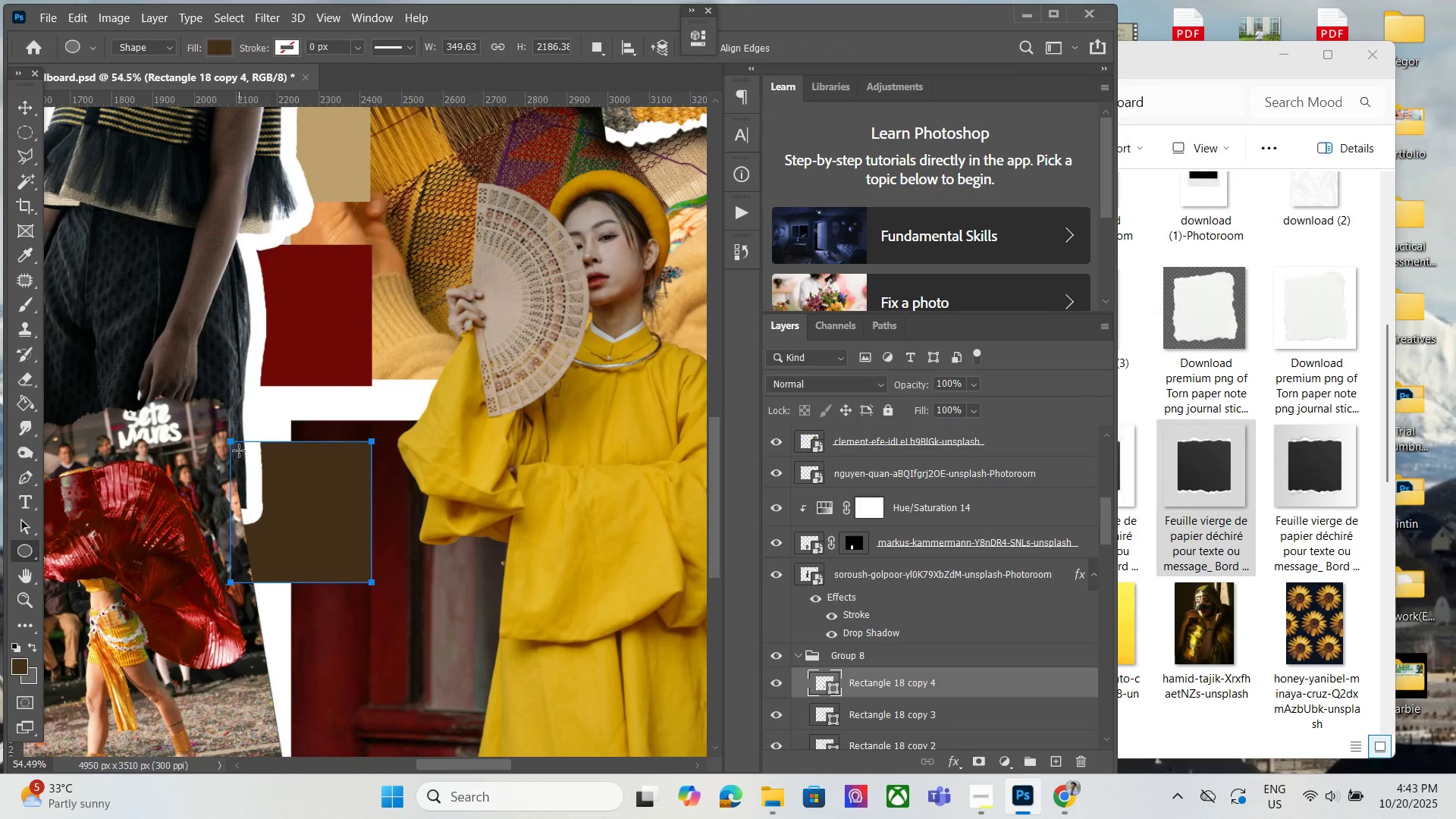 
hold_key(key=ShiftLeft, duration=5.27)
 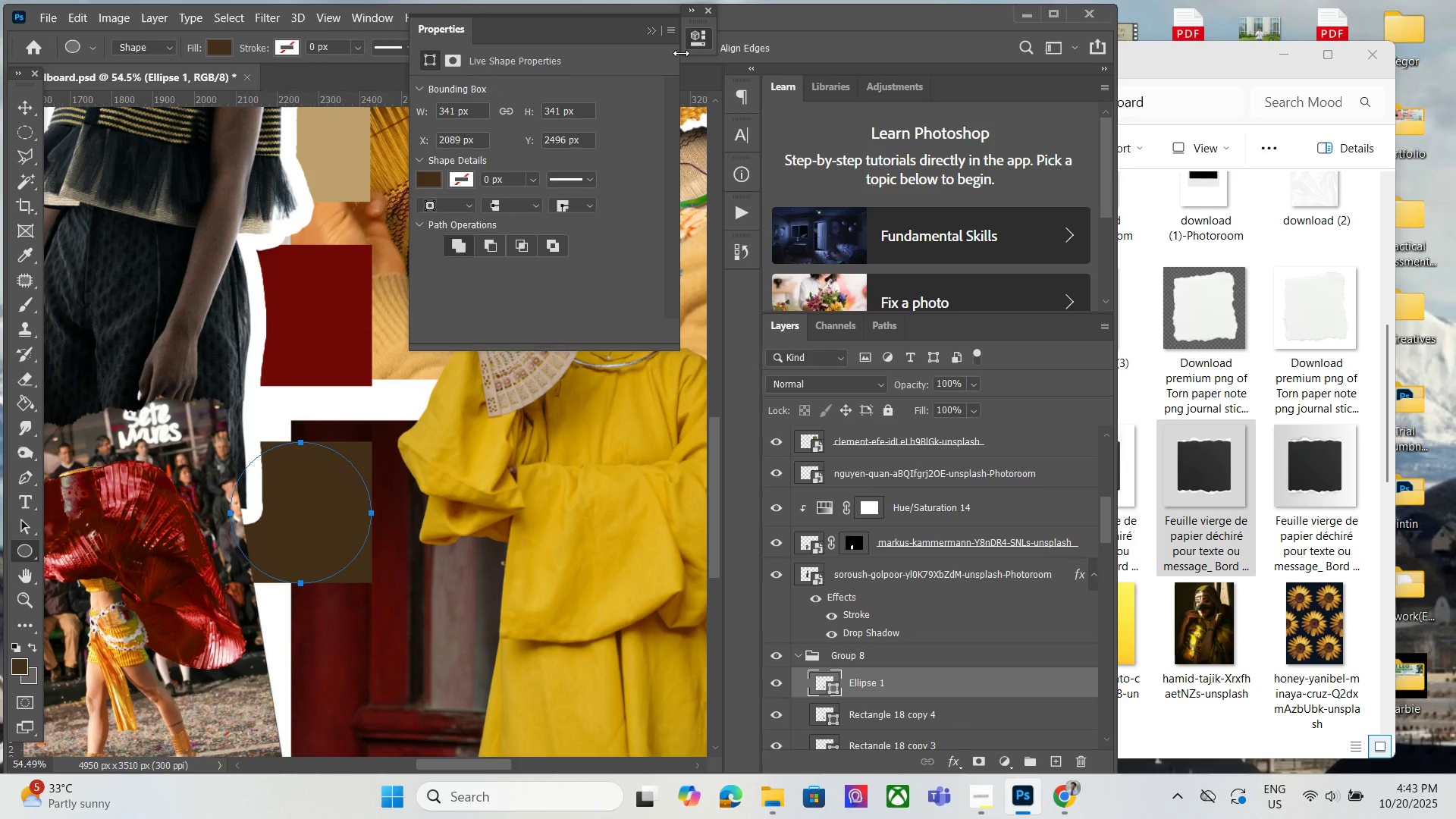 
hold_key(key=Space, duration=1.53)
 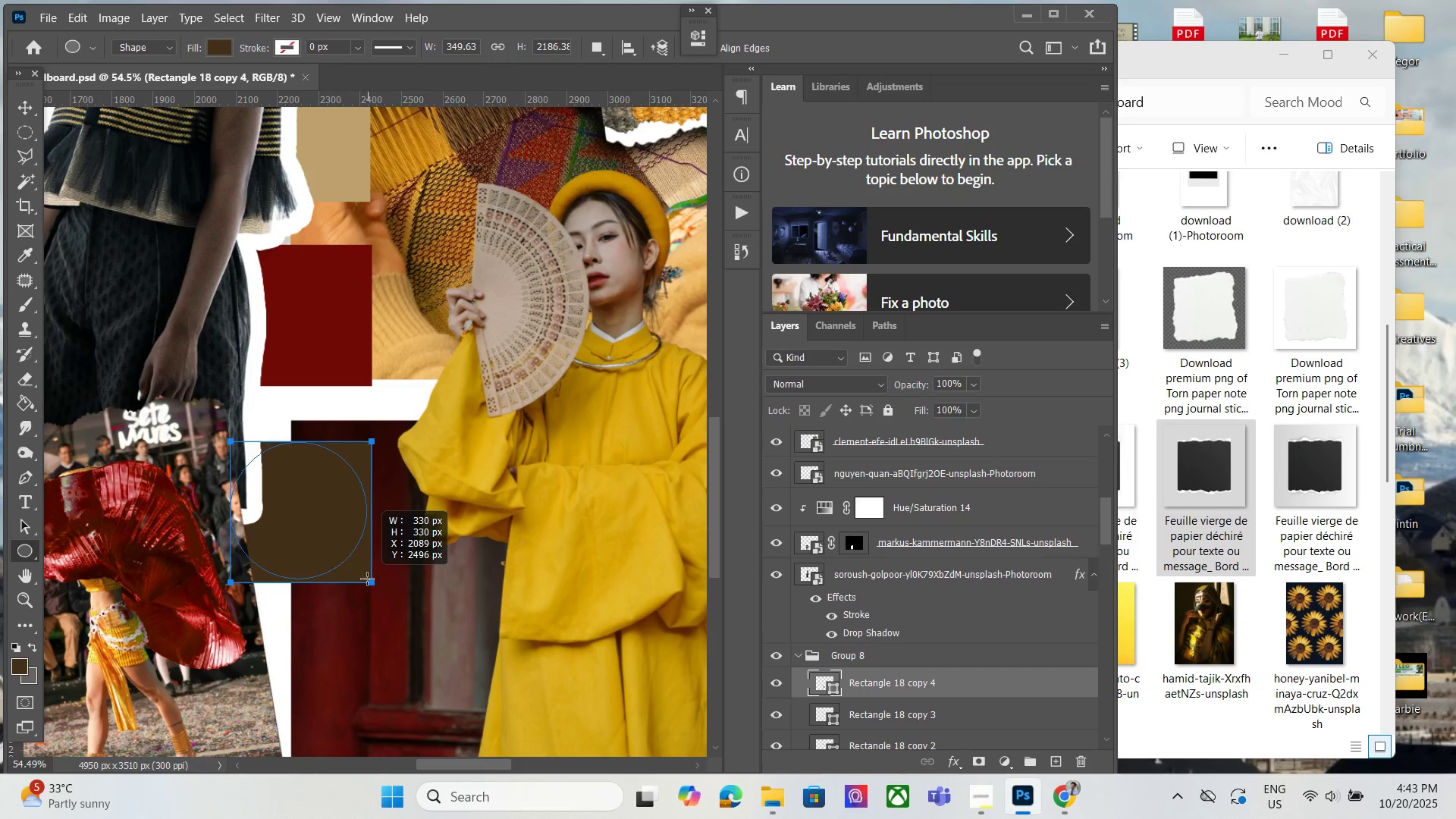 
hold_key(key=Space, duration=1.38)
 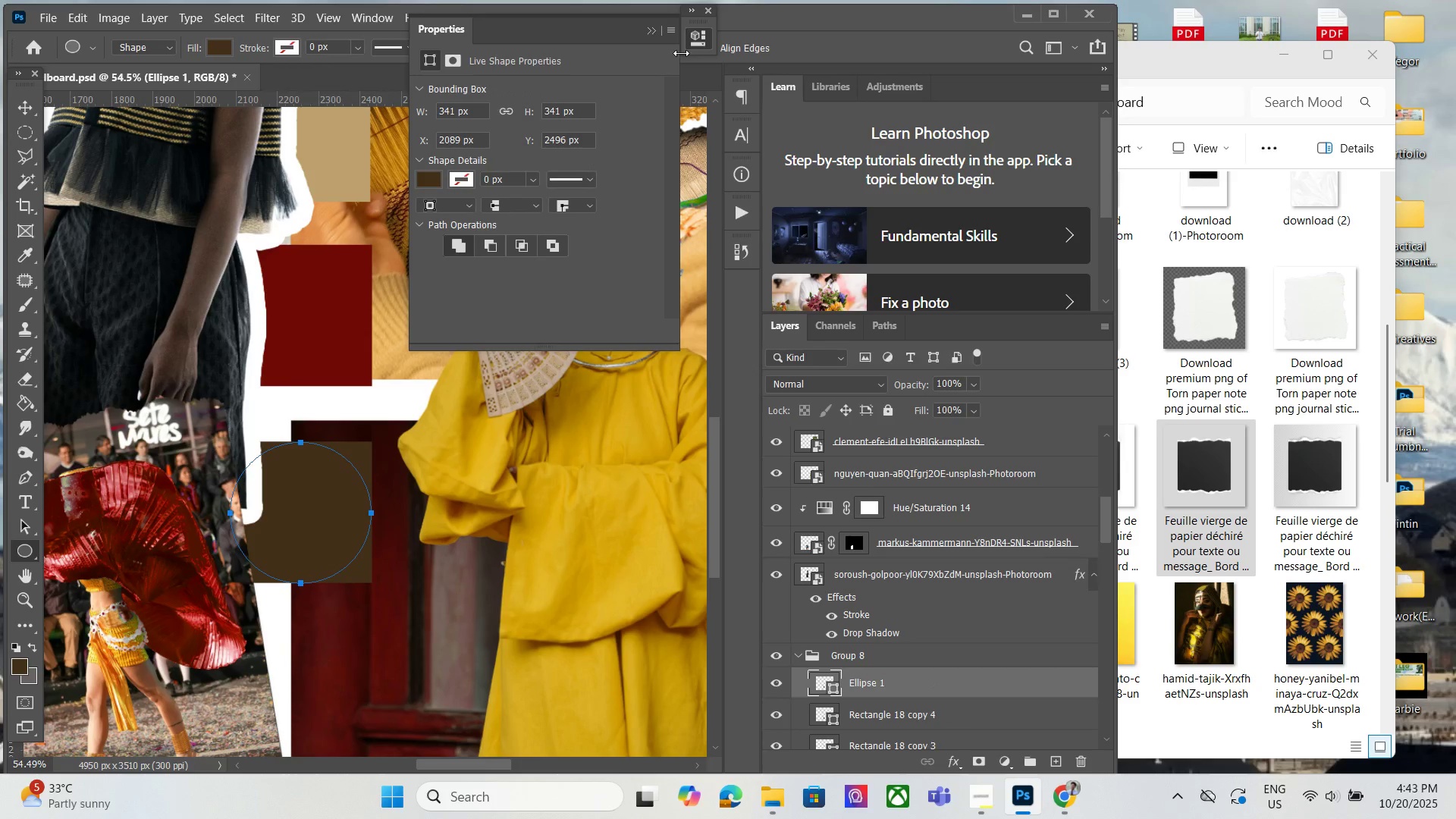 
left_click([648, 26])
 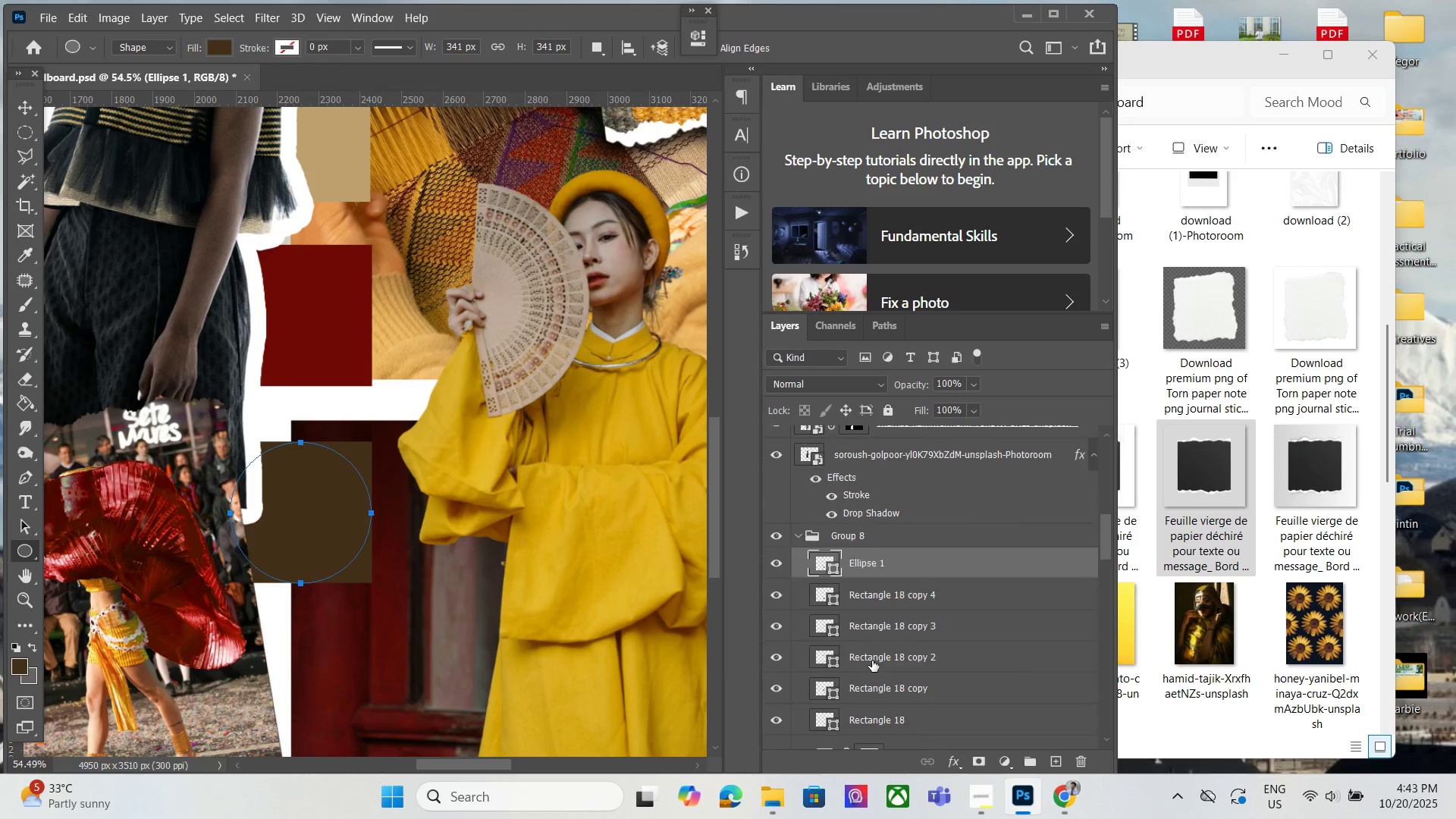 
scroll: coordinate [872, 661], scroll_direction: down, amount: 1.0
 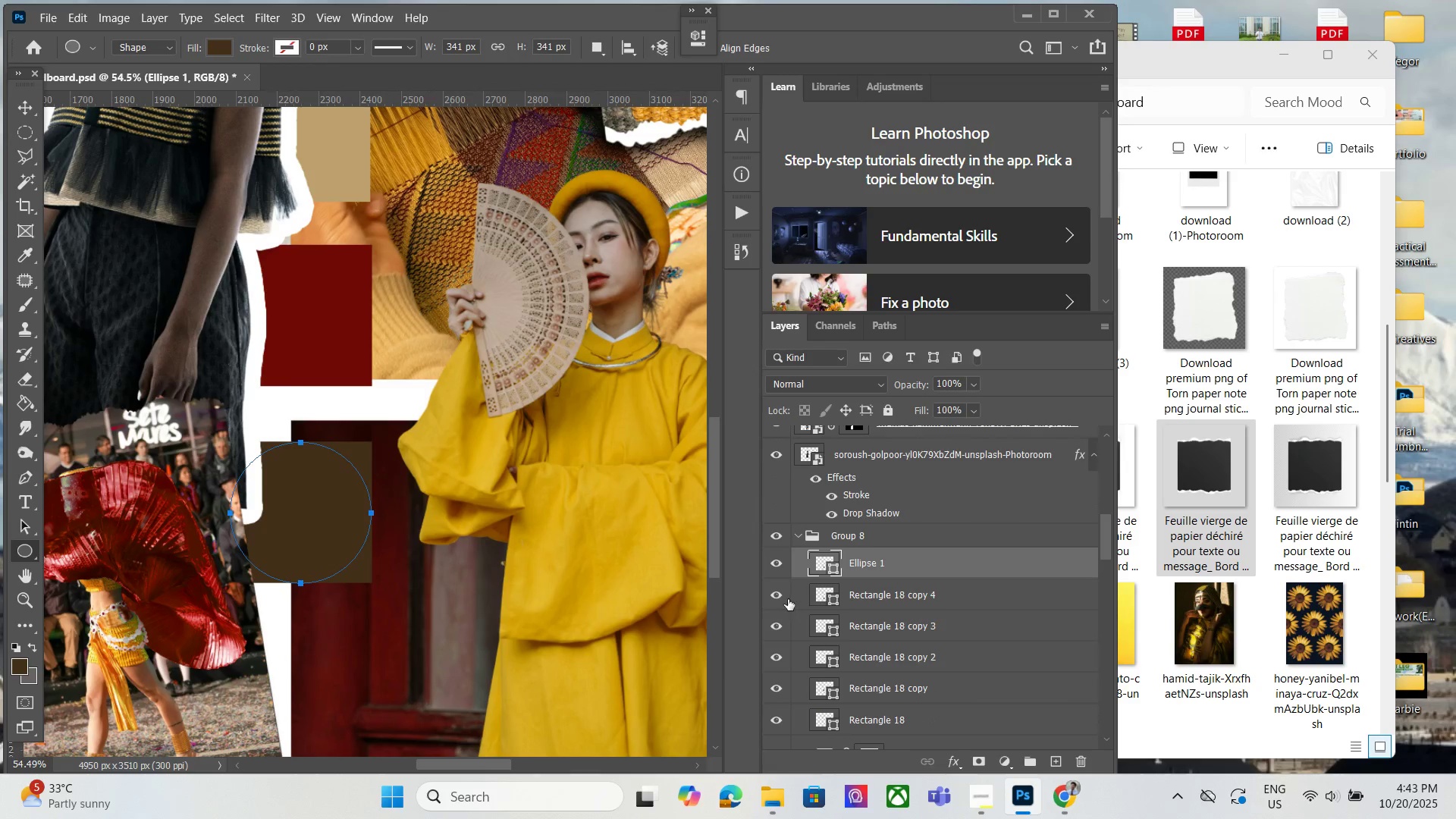 
left_click([788, 599])
 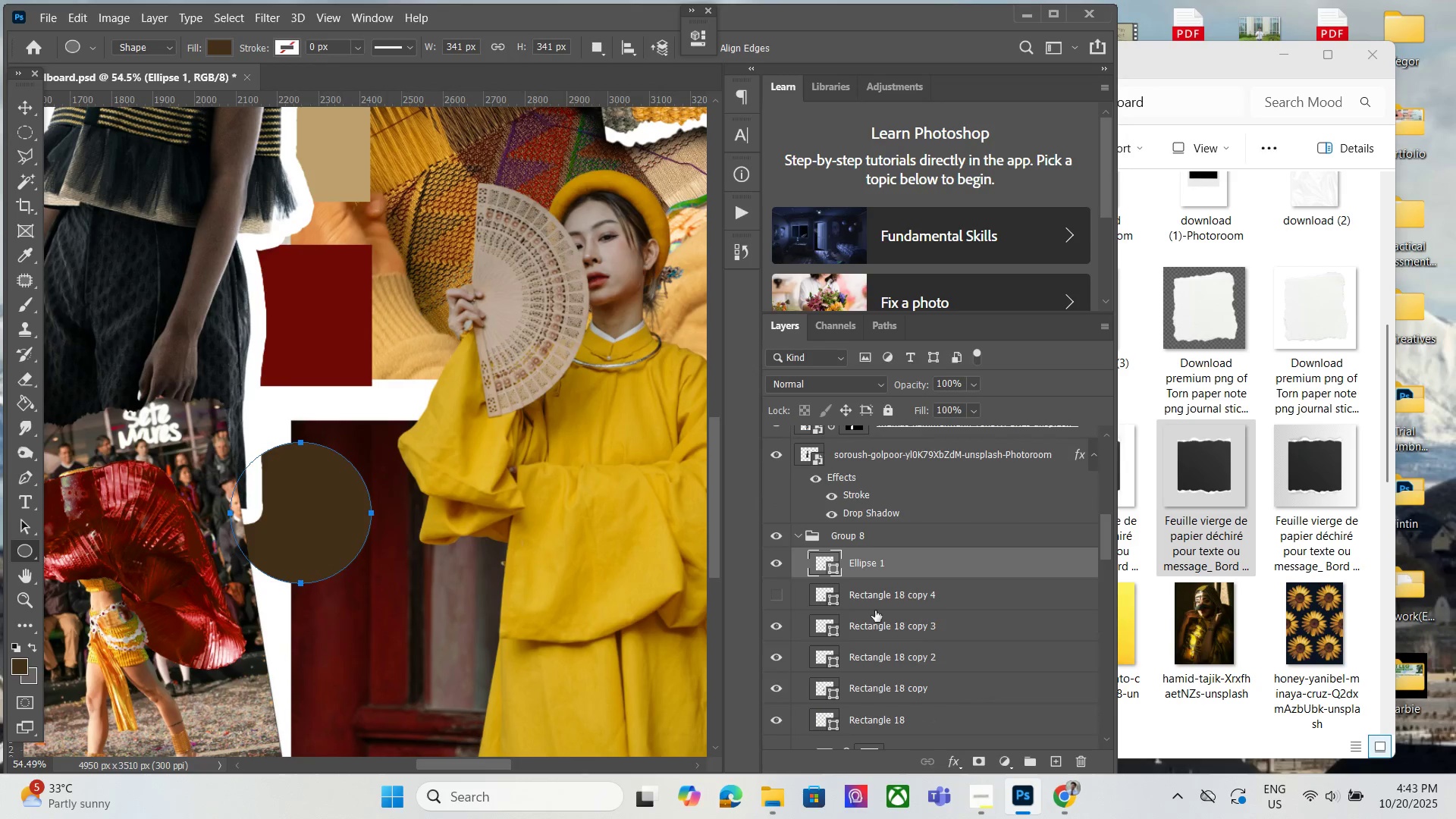 
left_click([885, 628])
 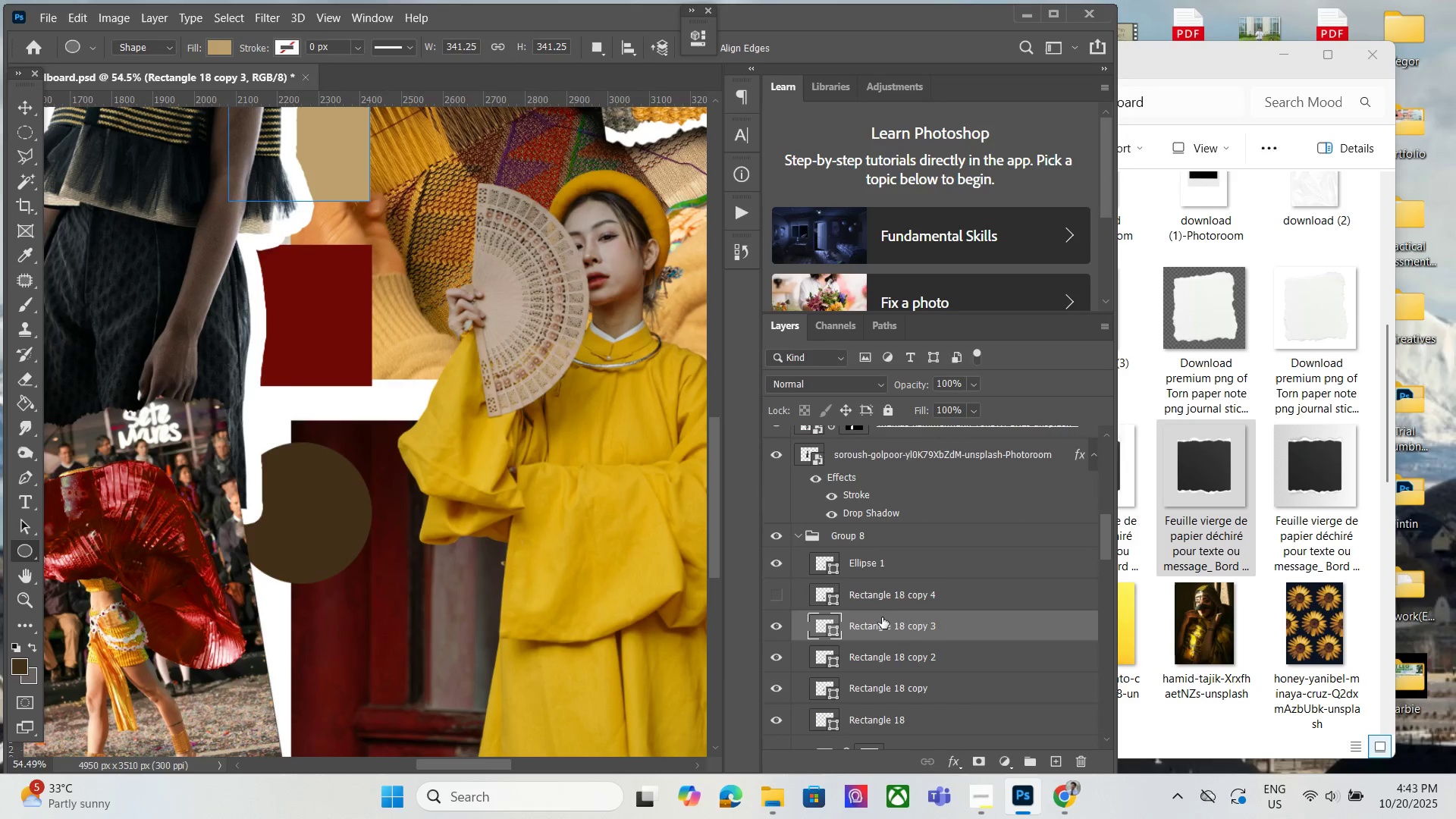 
key(Space)
 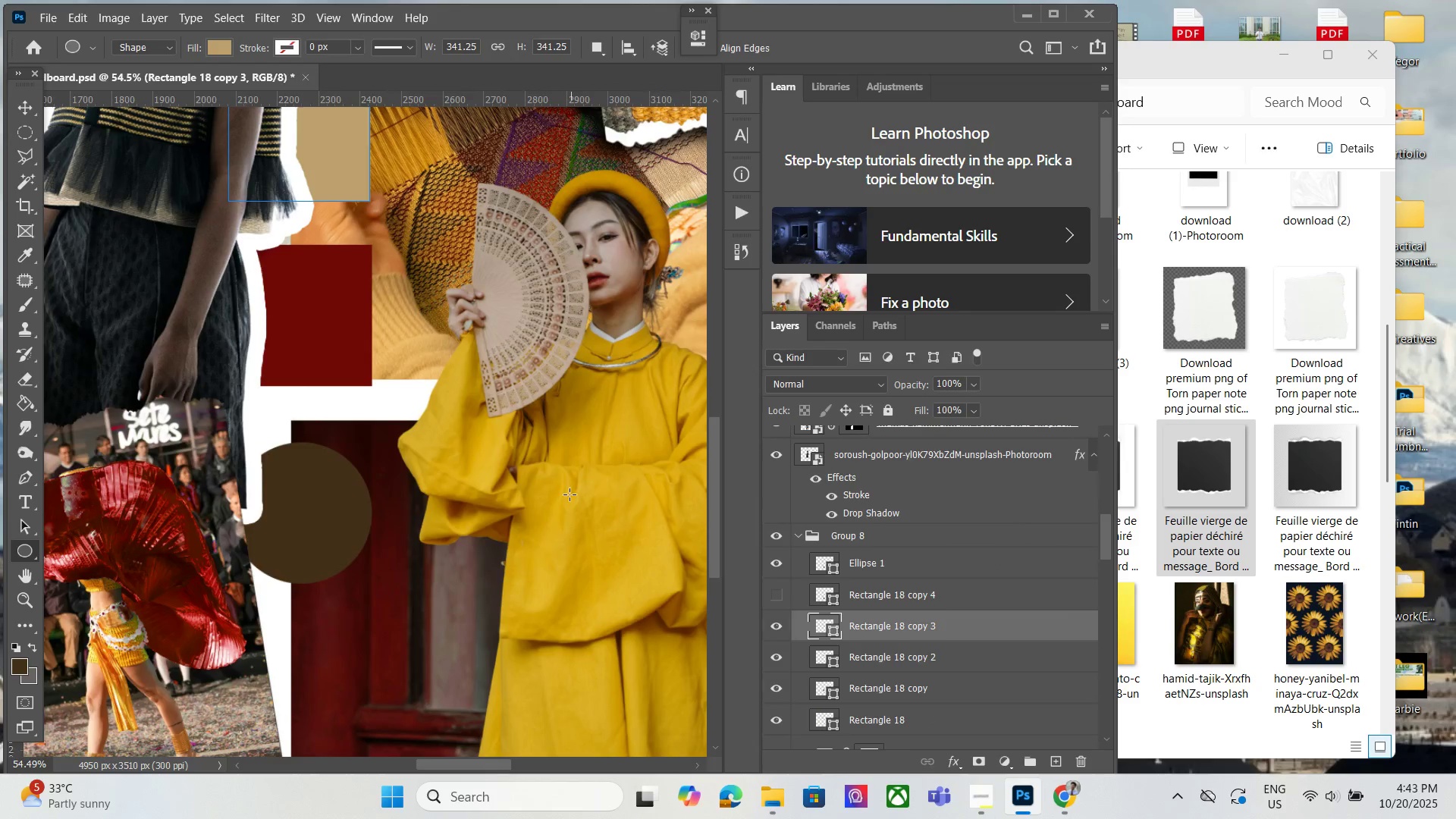 
hold_key(key=AltLeft, duration=1.48)
scroll: coordinate [475, 397], scroll_direction: down, amount: 4.0
 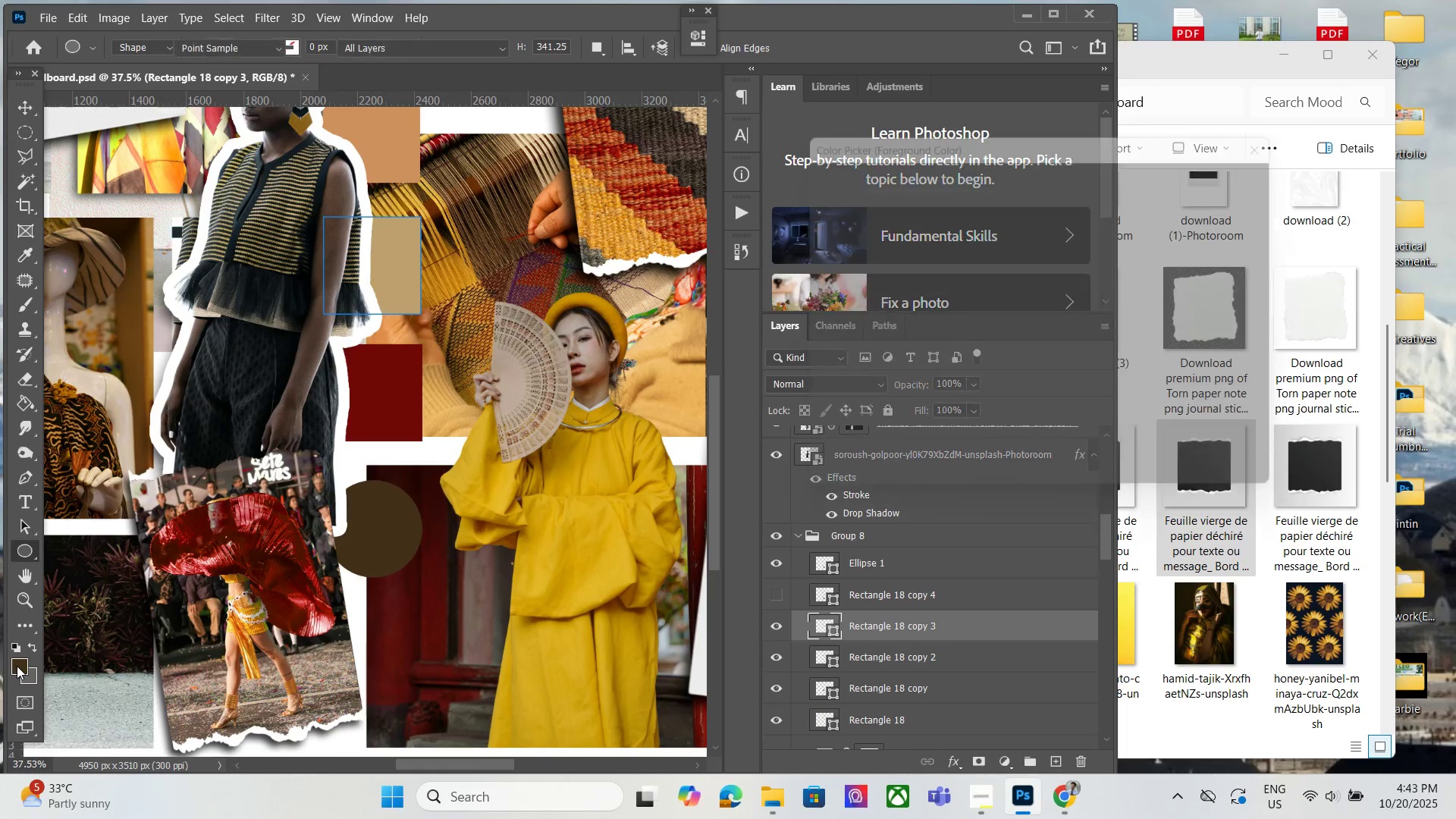 
double_click([397, 249])
 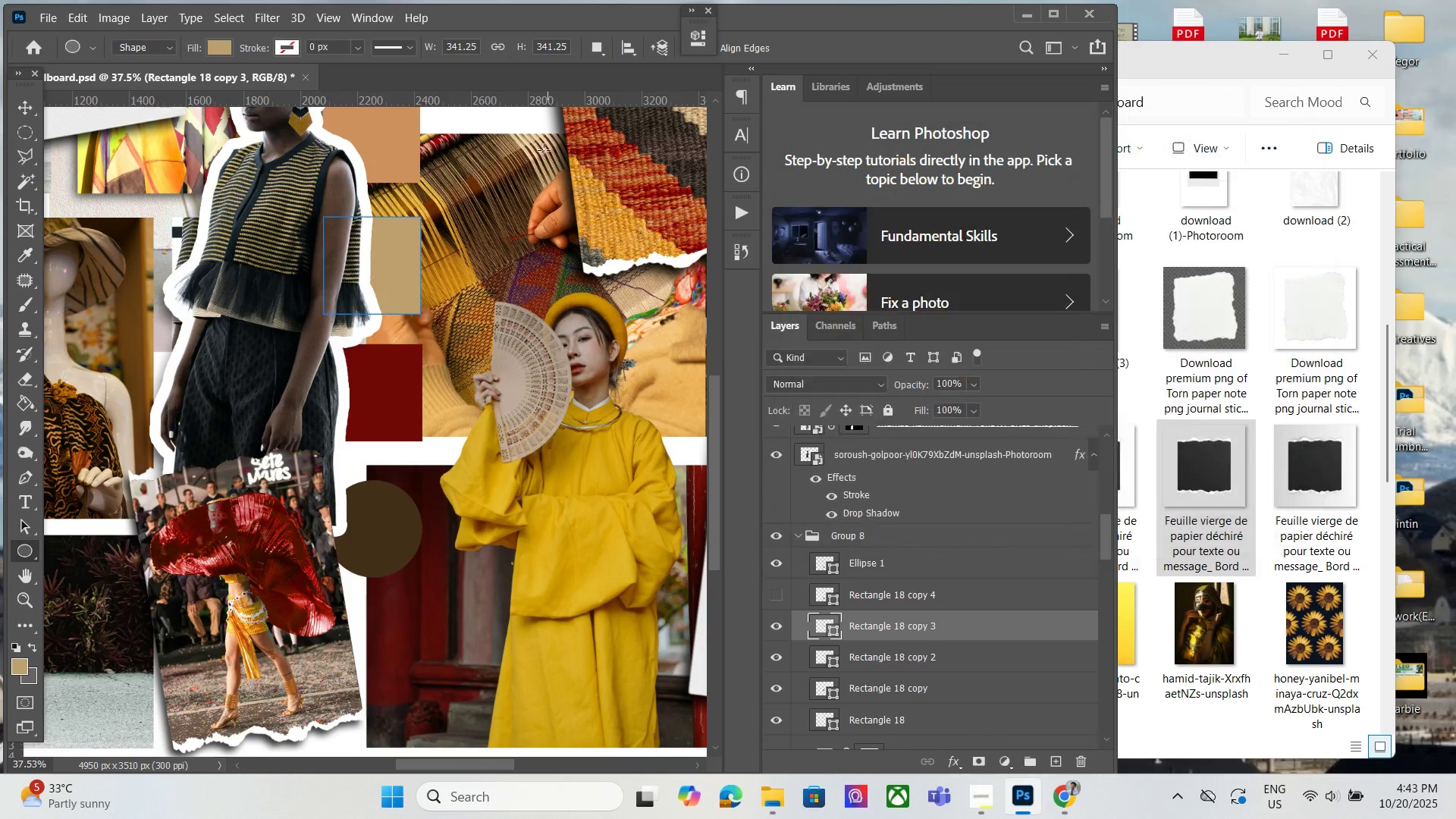 
hold_key(key=AltLeft, duration=0.69)
scroll: coordinate [256, 217], scroll_direction: up, amount: 5.0
 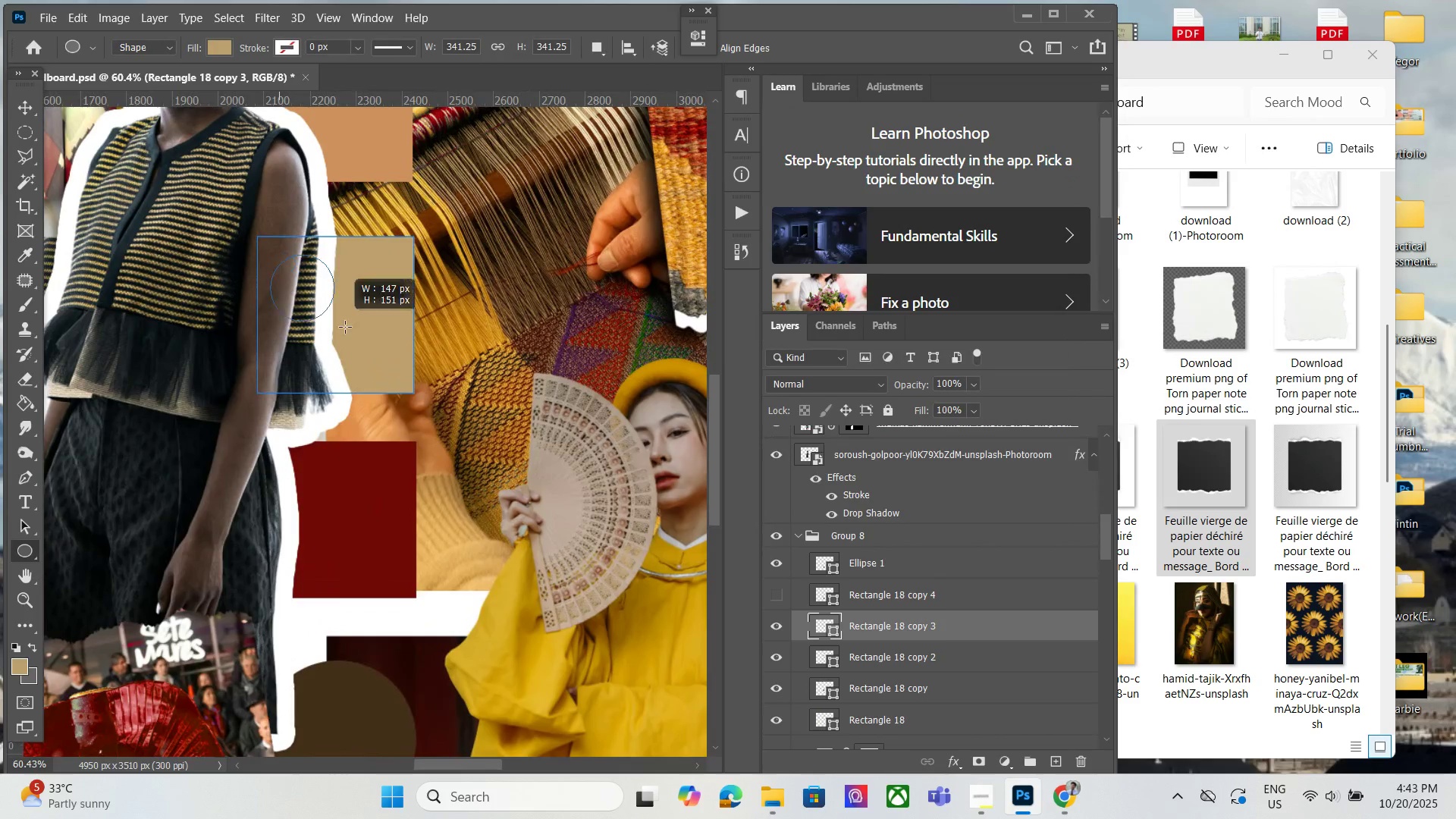 
hold_key(key=ShiftLeft, duration=5.2)
 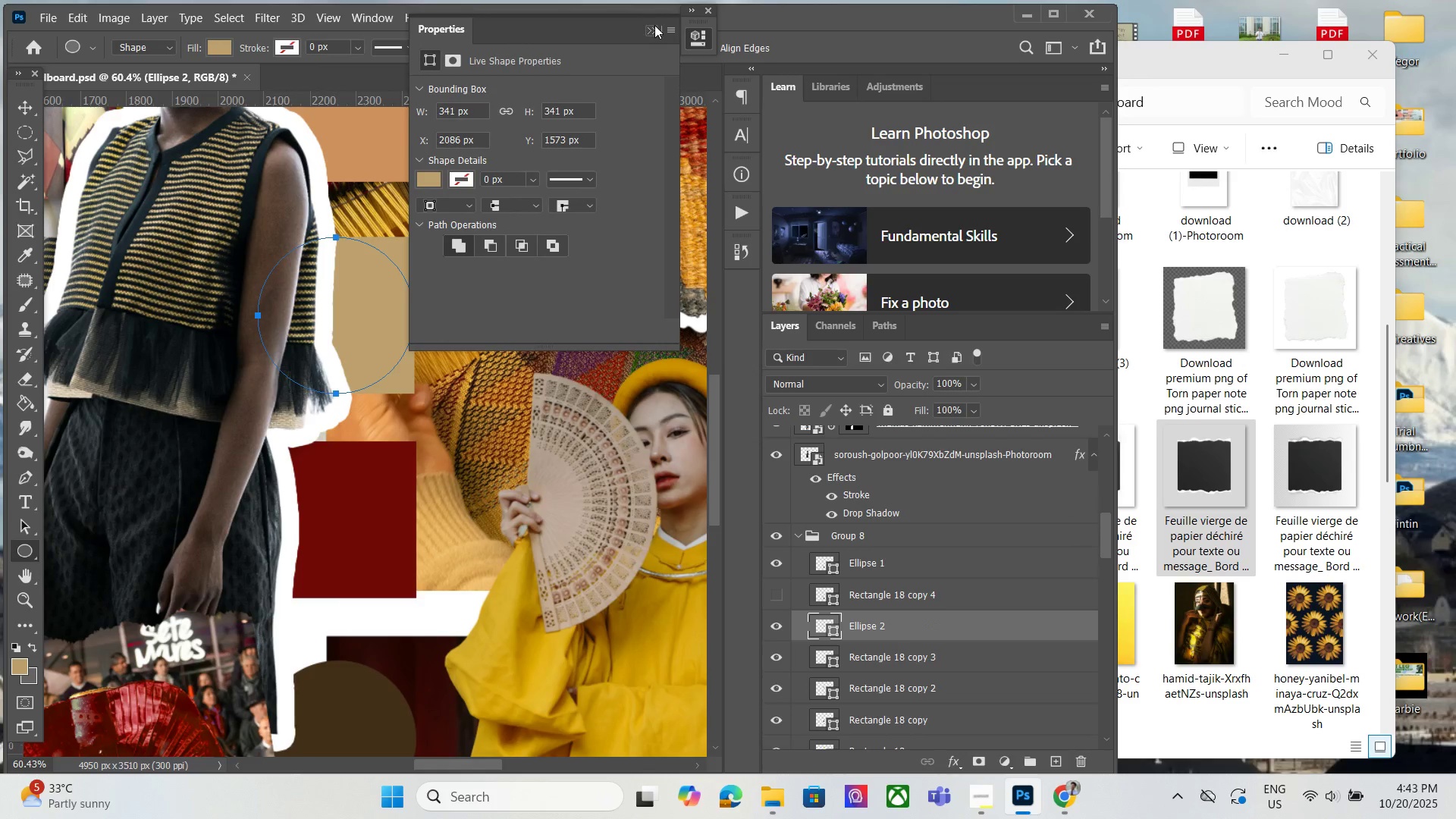 
hold_key(key=Space, duration=1.52)
 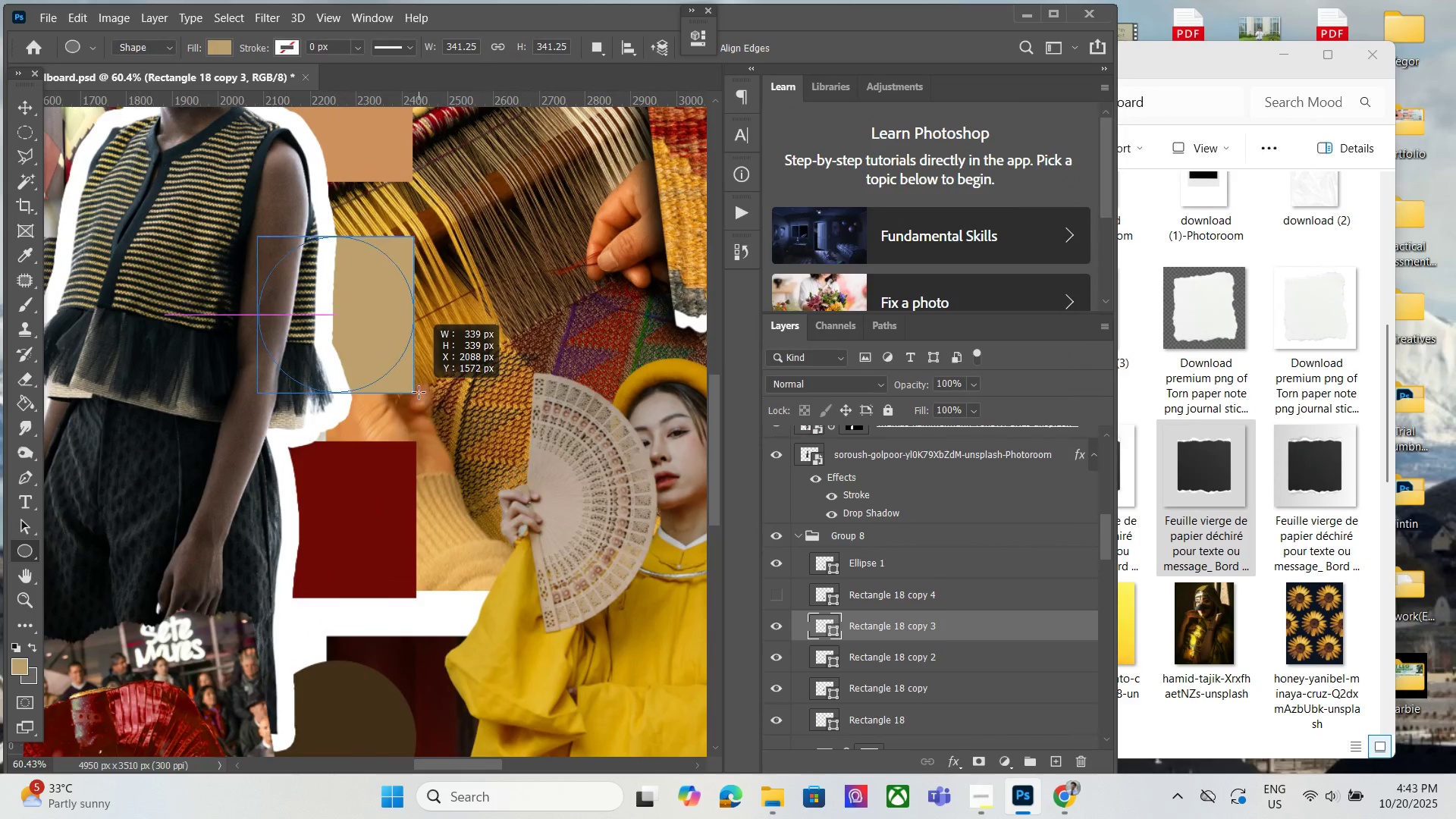 
hold_key(key=Space, duration=1.51)
 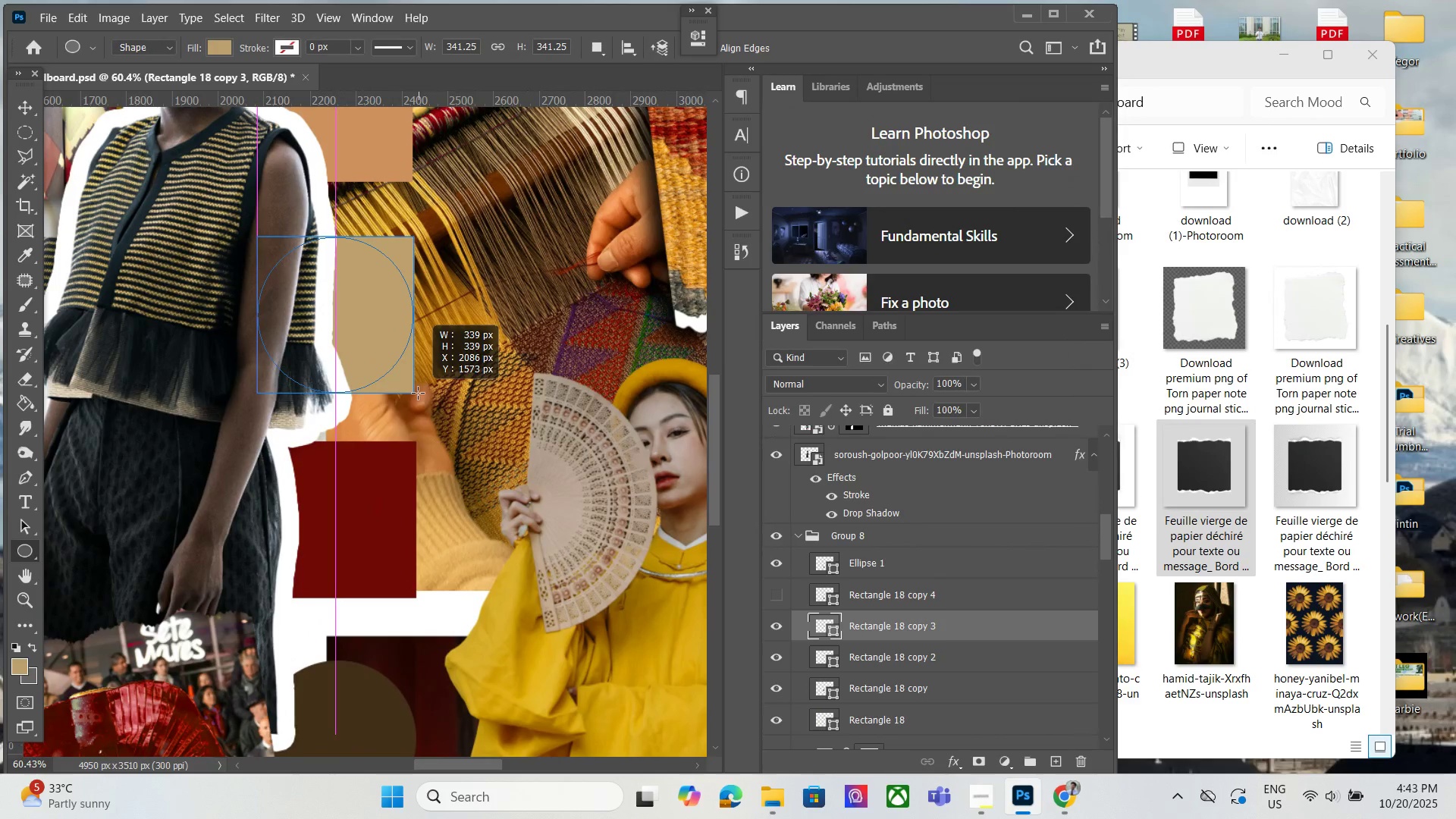 
hold_key(key=Space, duration=0.74)
 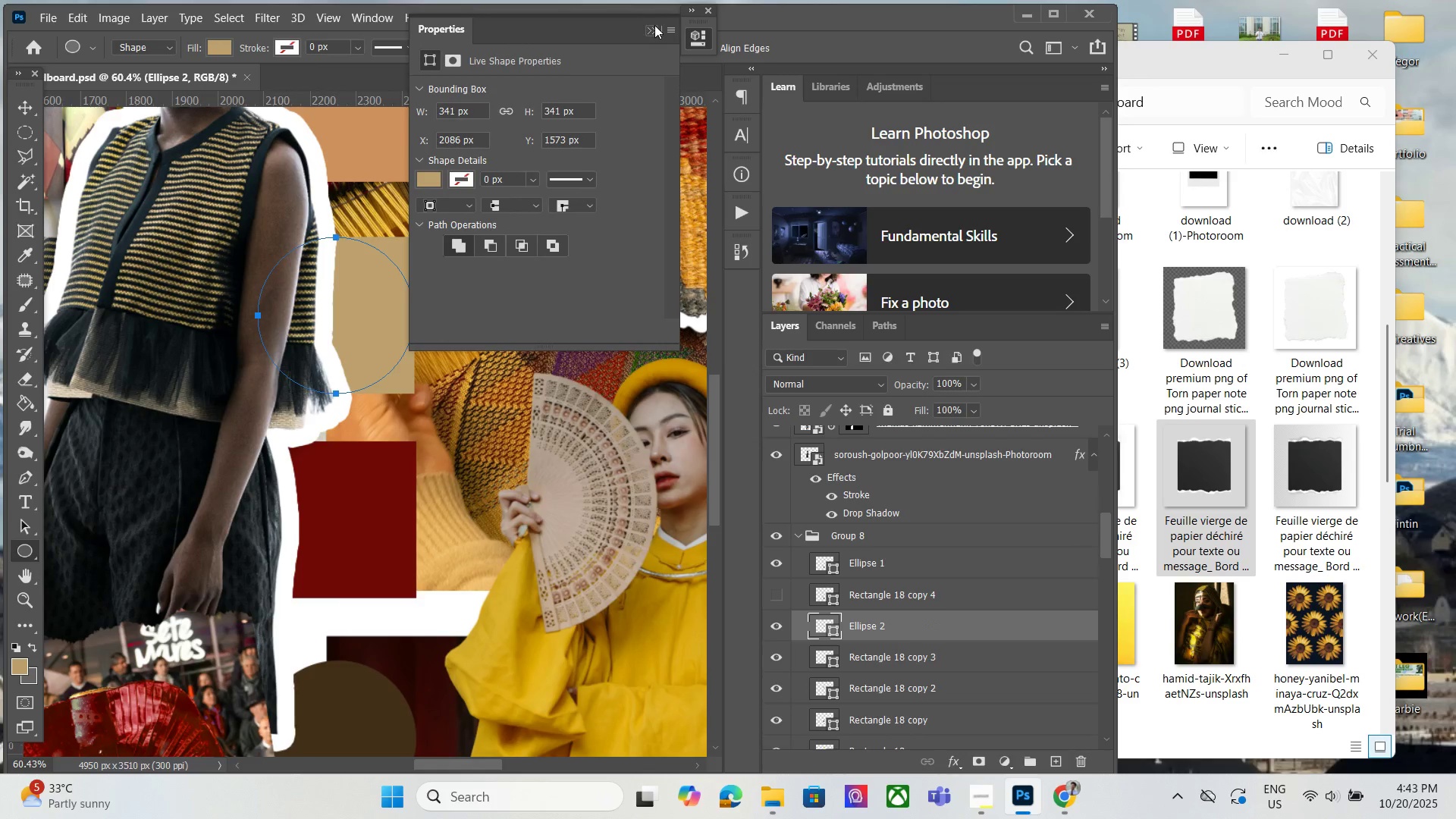 
left_click([655, 31])
 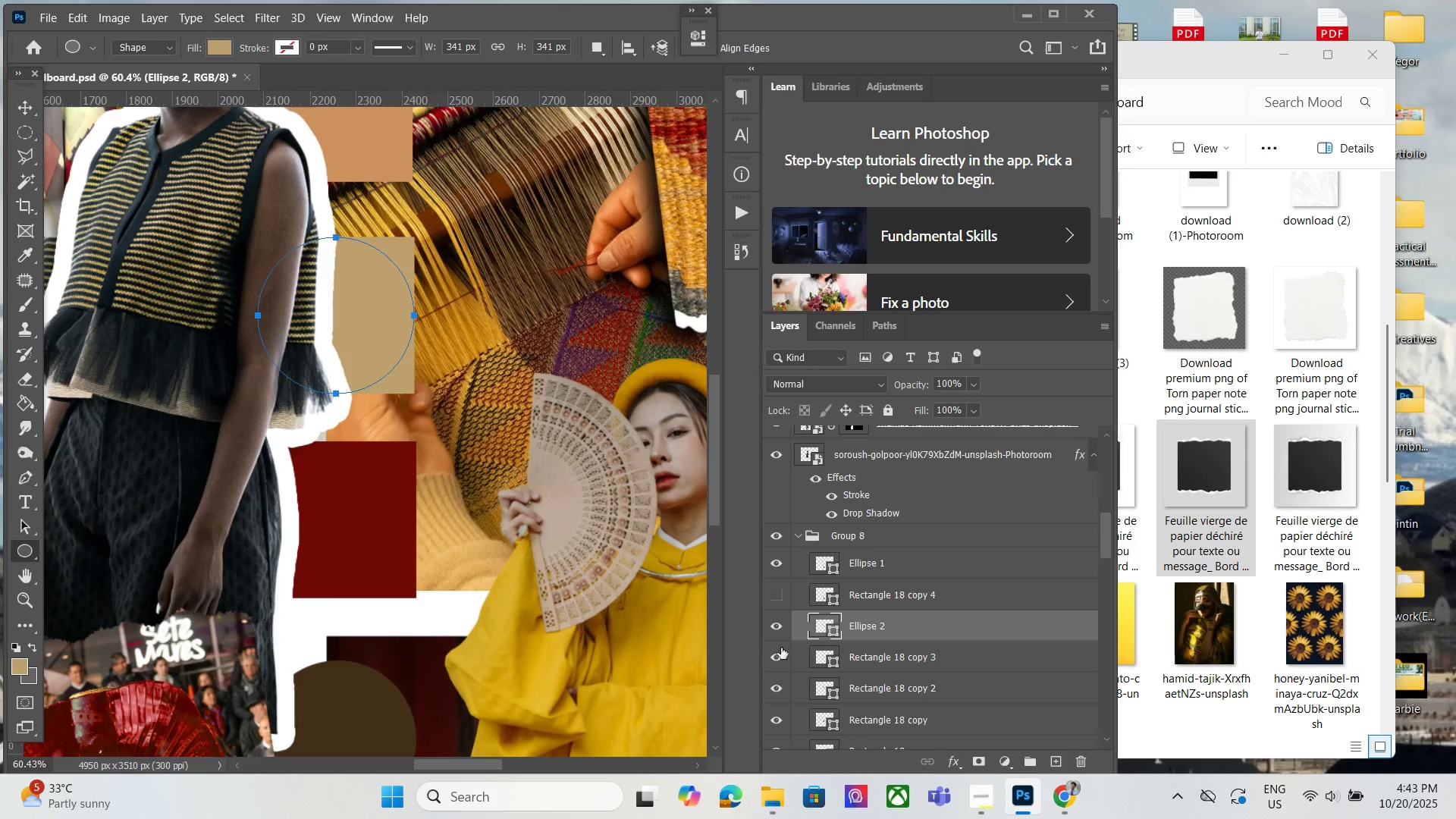 
left_click([781, 654])
 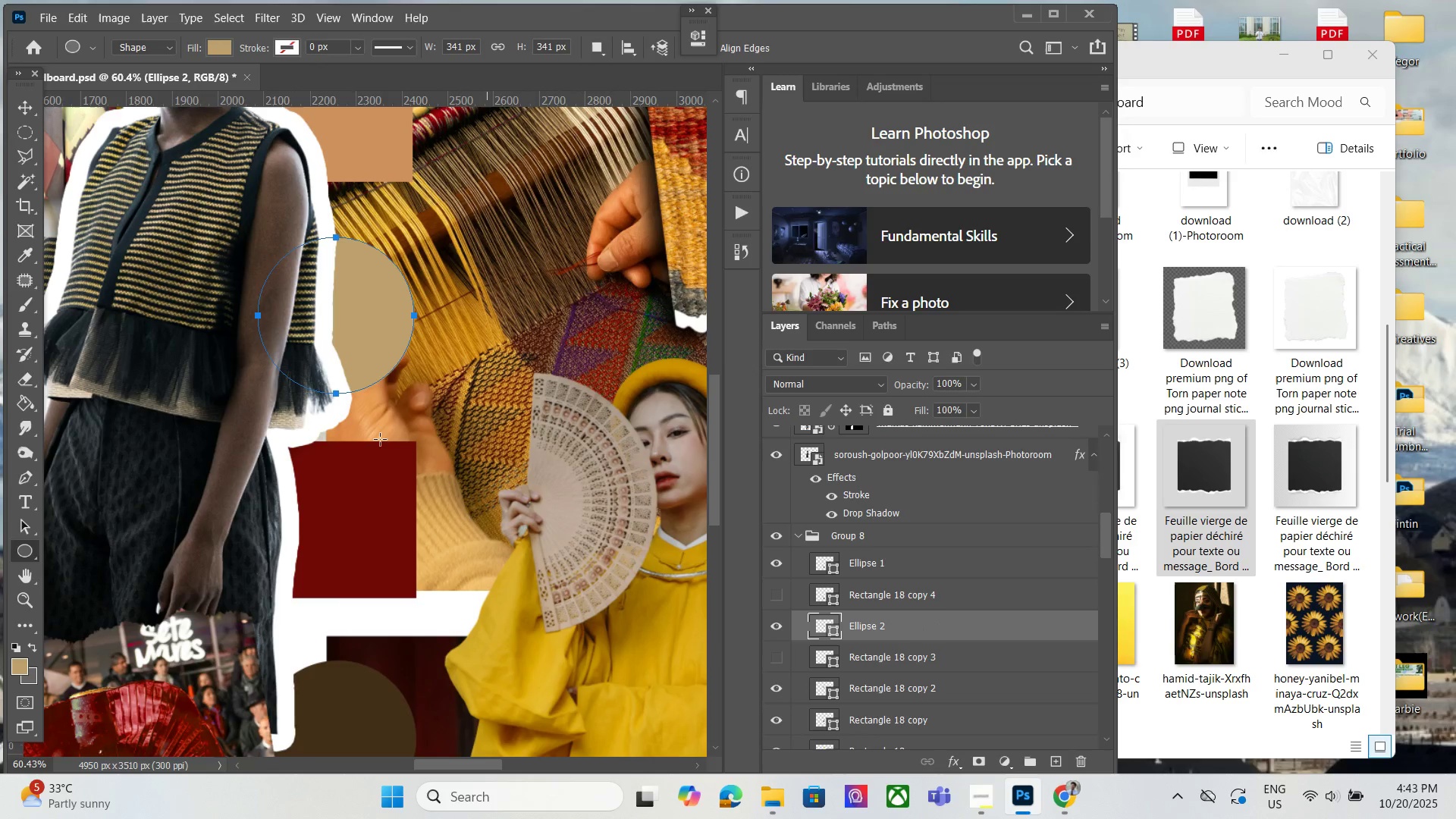 
hold_key(key=AltLeft, duration=0.5)
scroll: coordinate [359, 394], scroll_direction: down, amount: 2.0
 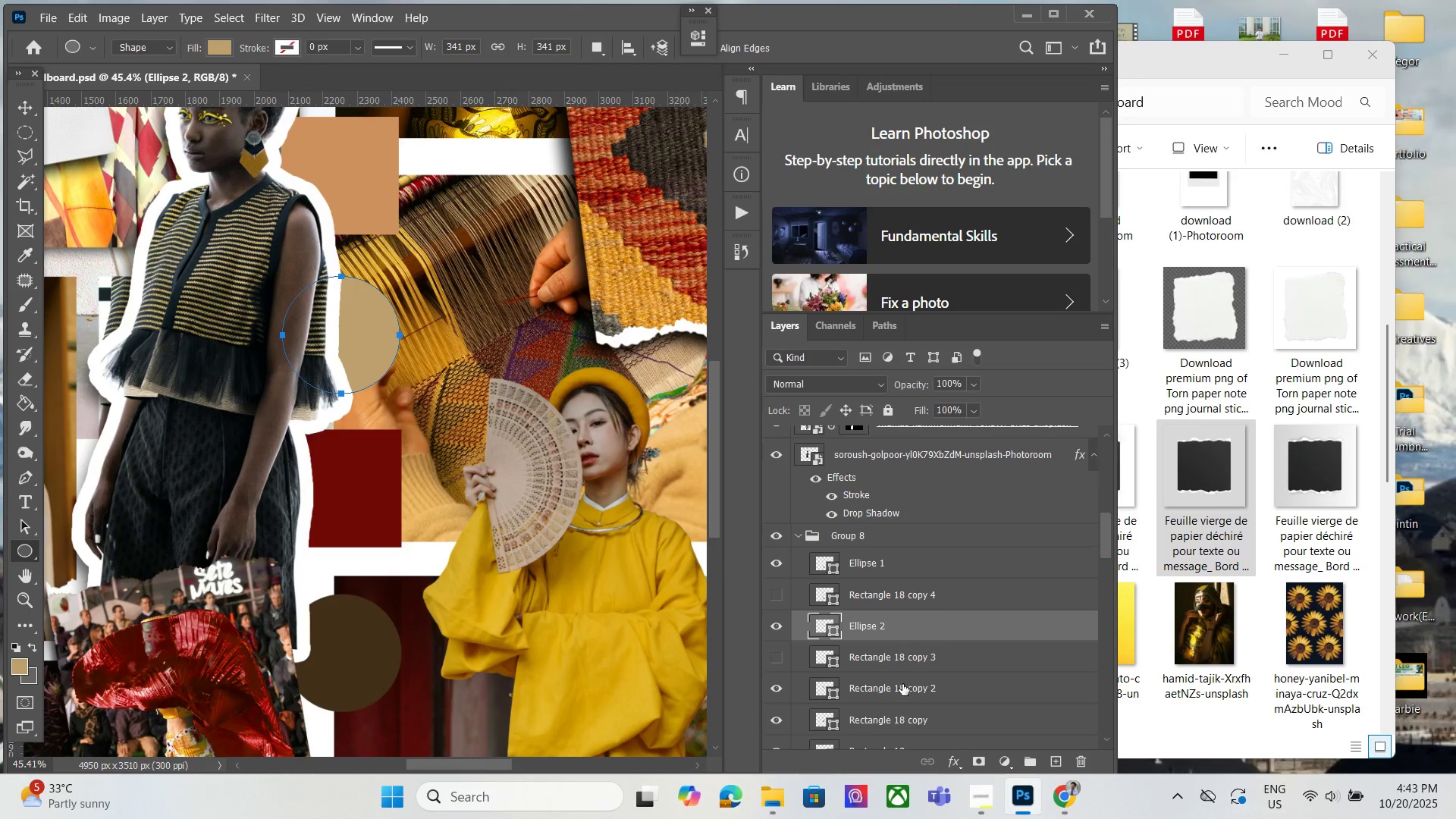 
left_click([900, 689])
 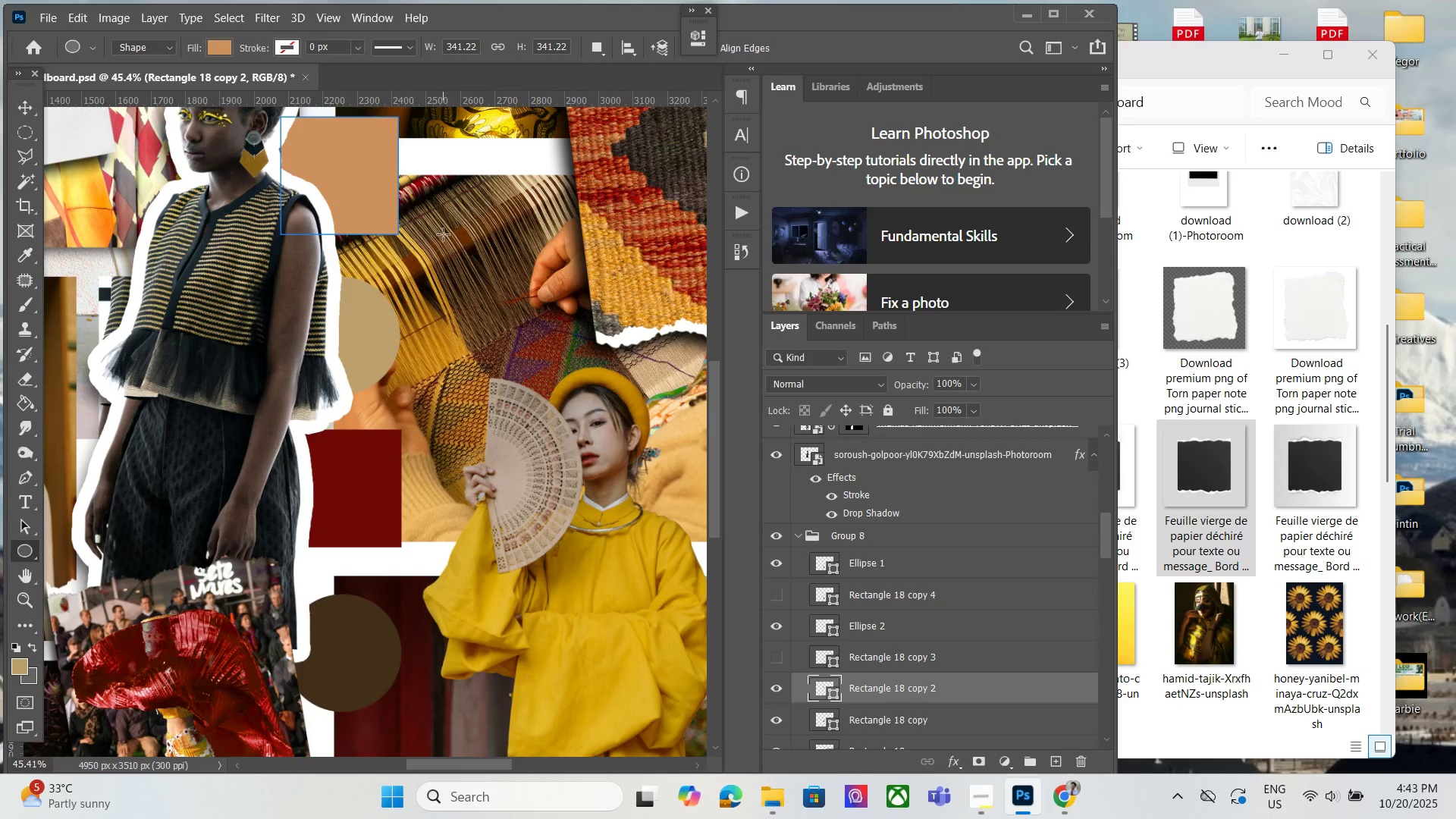 
scroll: coordinate [258, 279], scroll_direction: up, amount: 11.0
 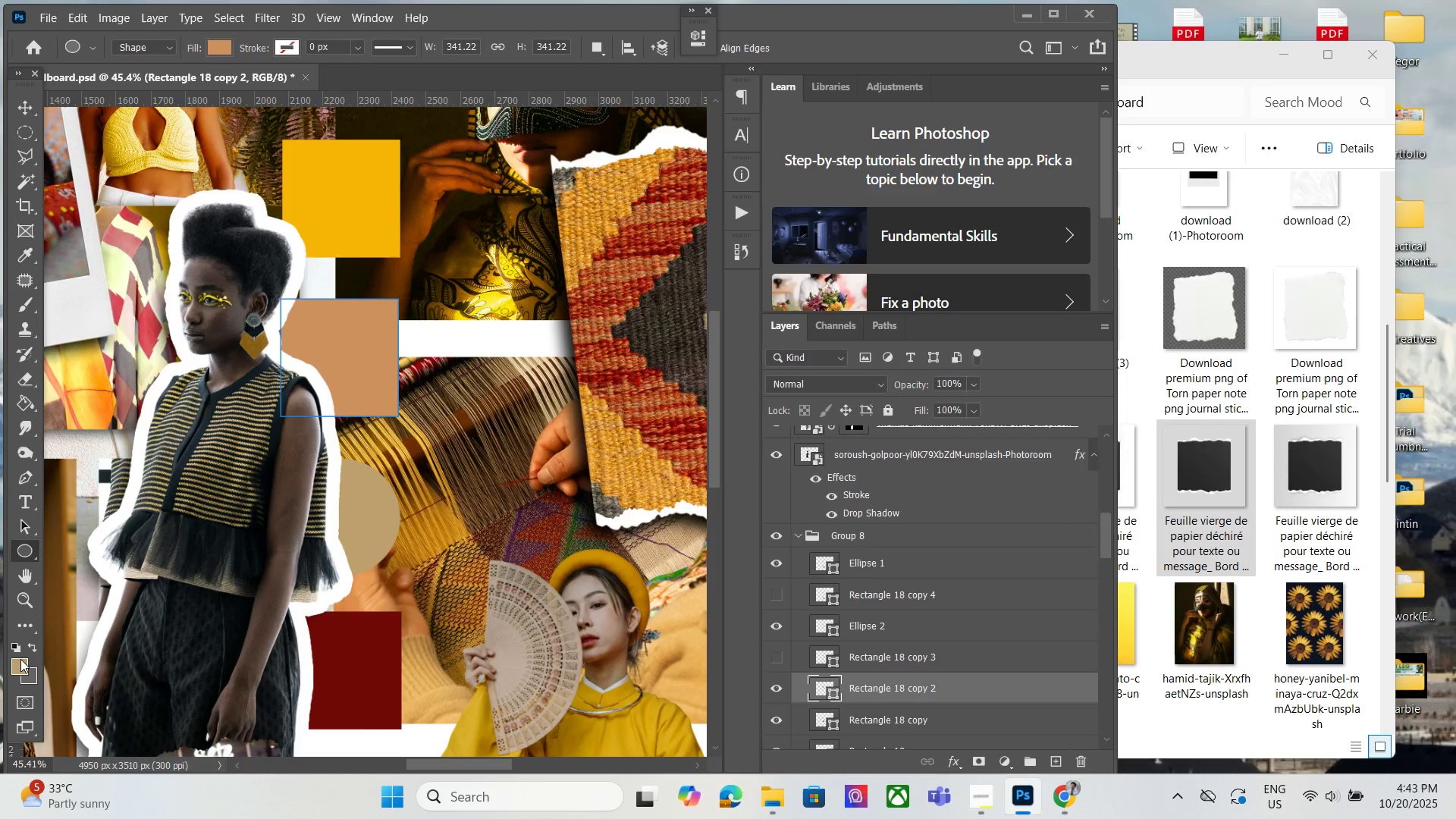 
left_click([20, 659])
 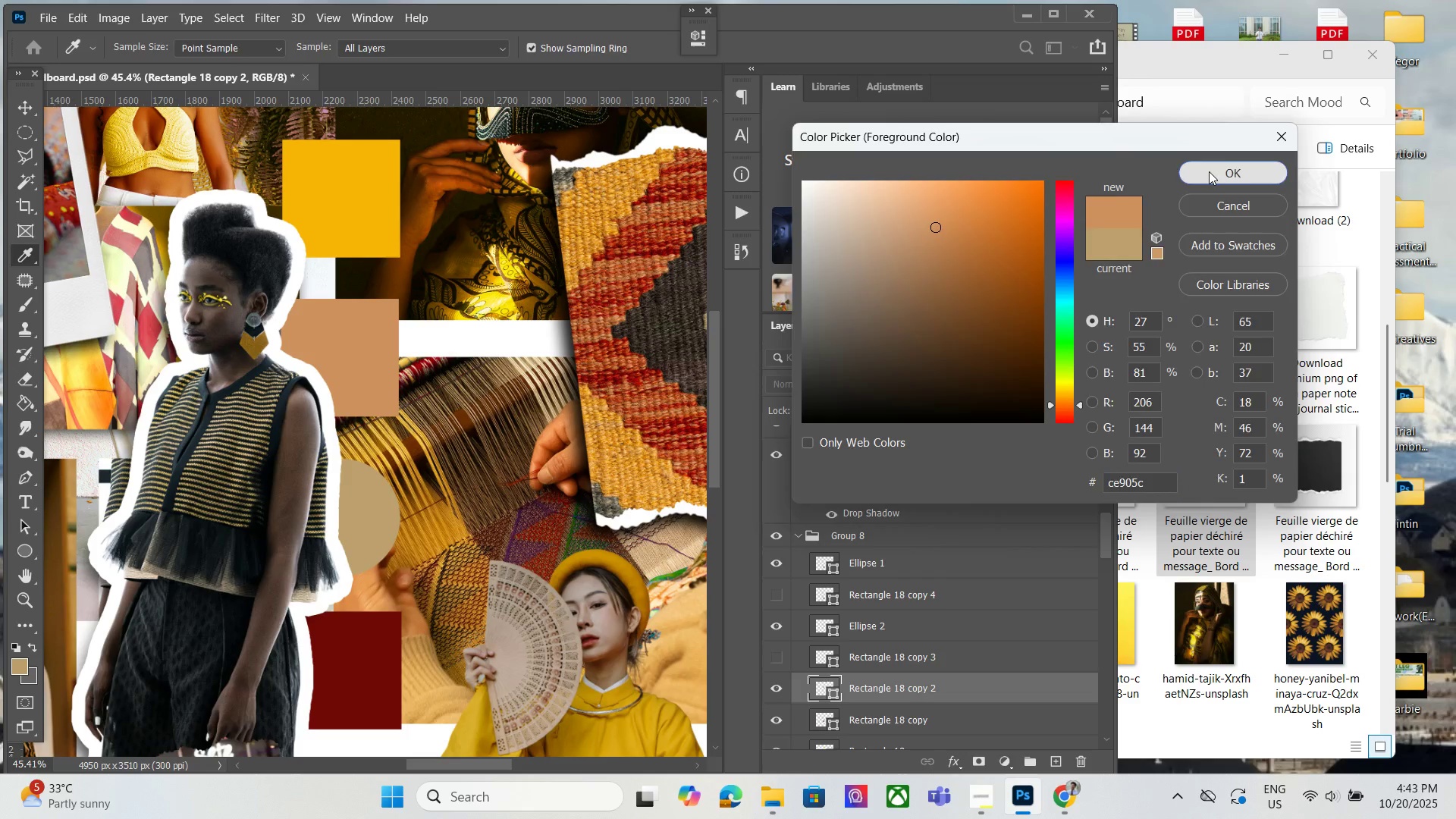 
key(Alt+AltLeft)
 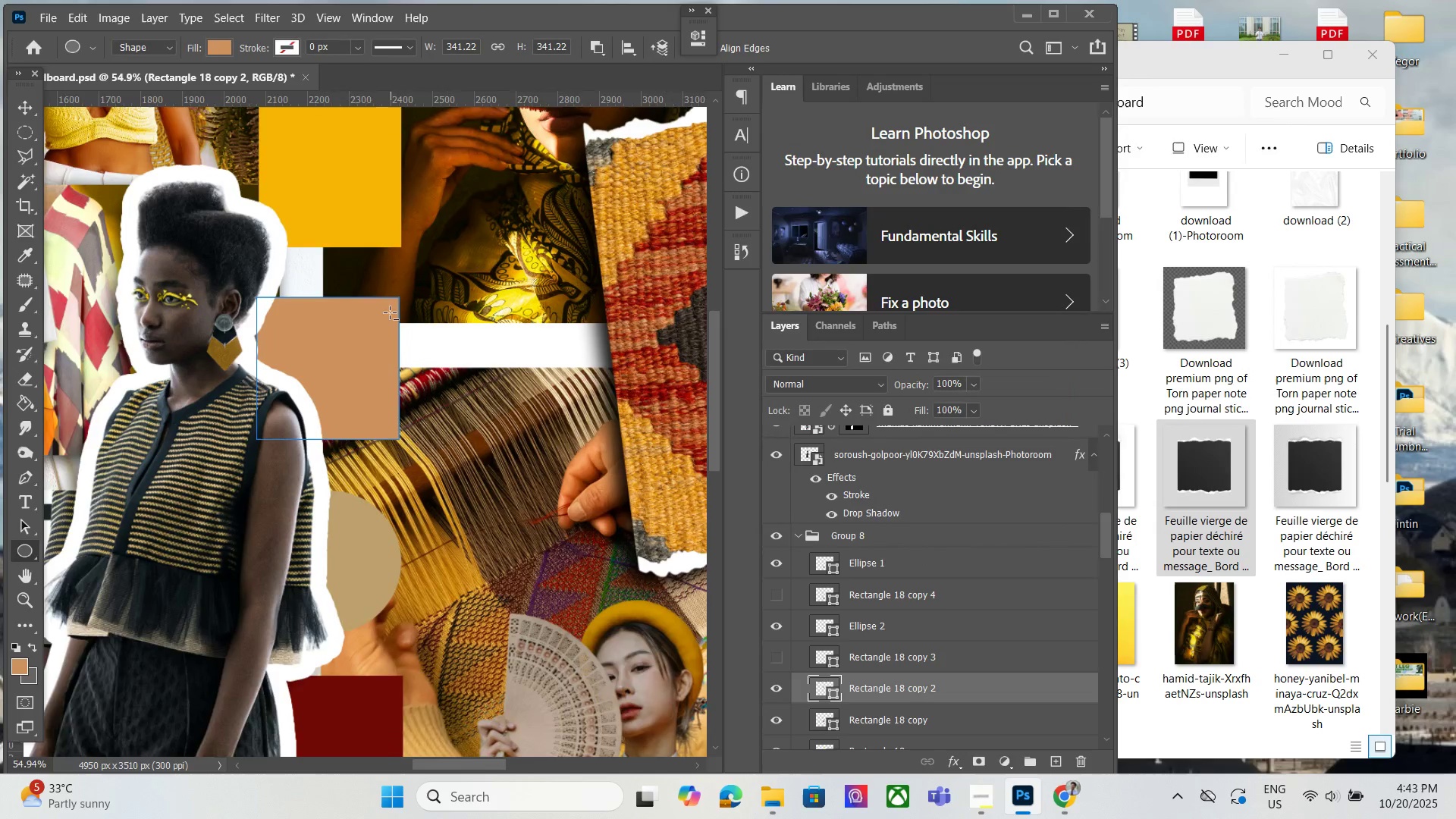 
scroll: coordinate [390, 312], scroll_direction: up, amount: 3.0
 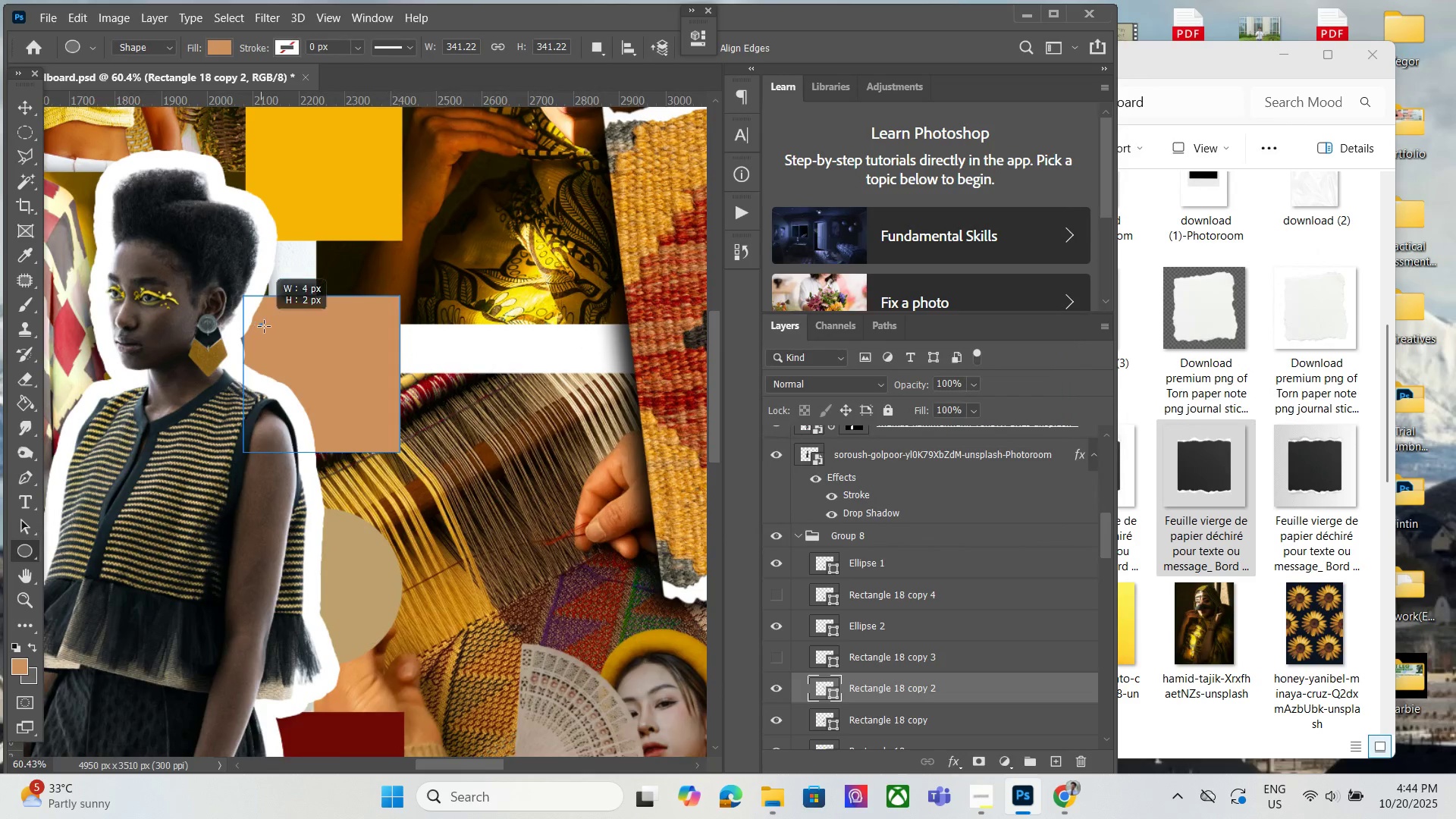 
hold_key(key=ShiftLeft, duration=5.36)
 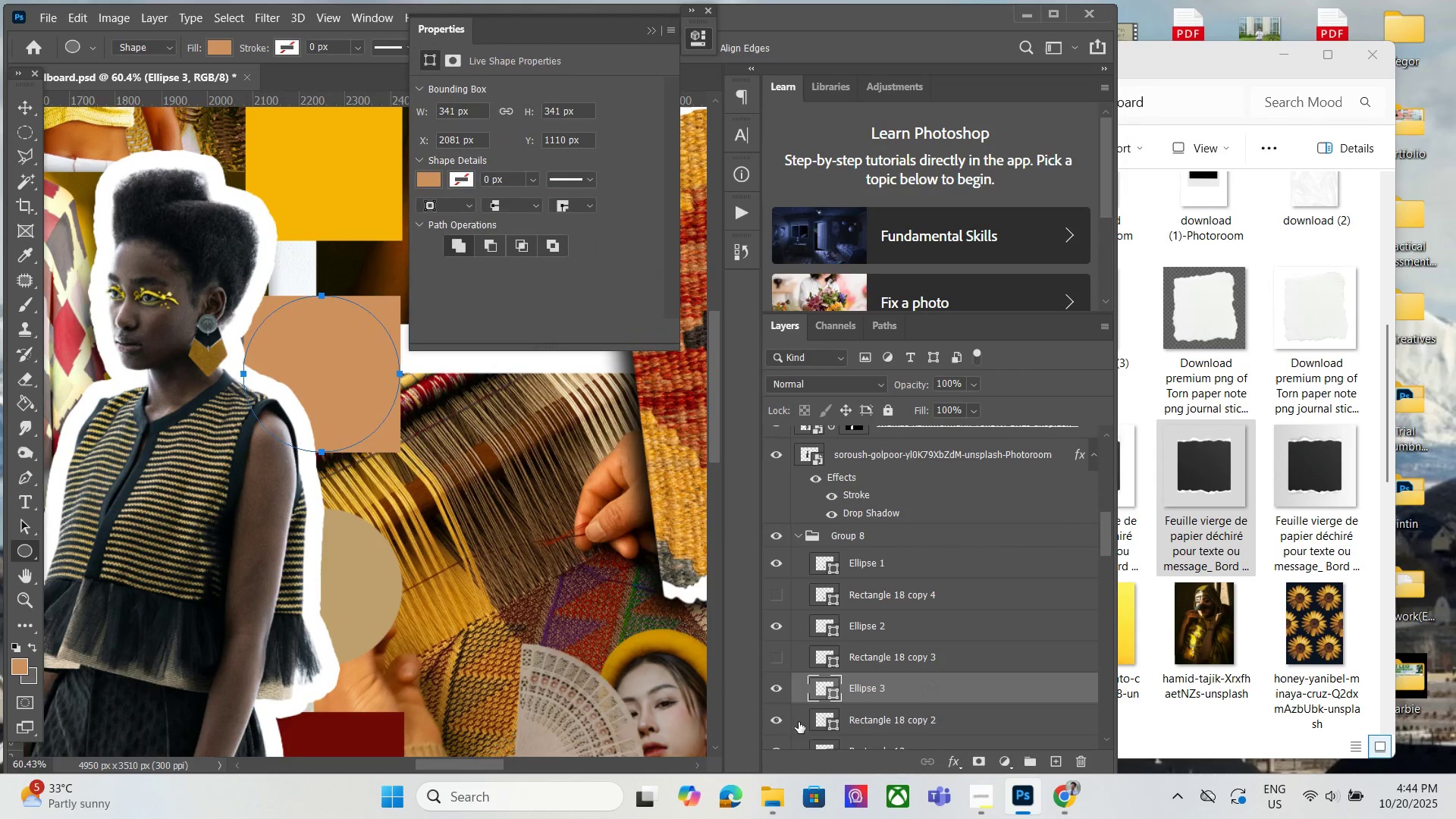 
hold_key(key=Space, duration=1.53)
 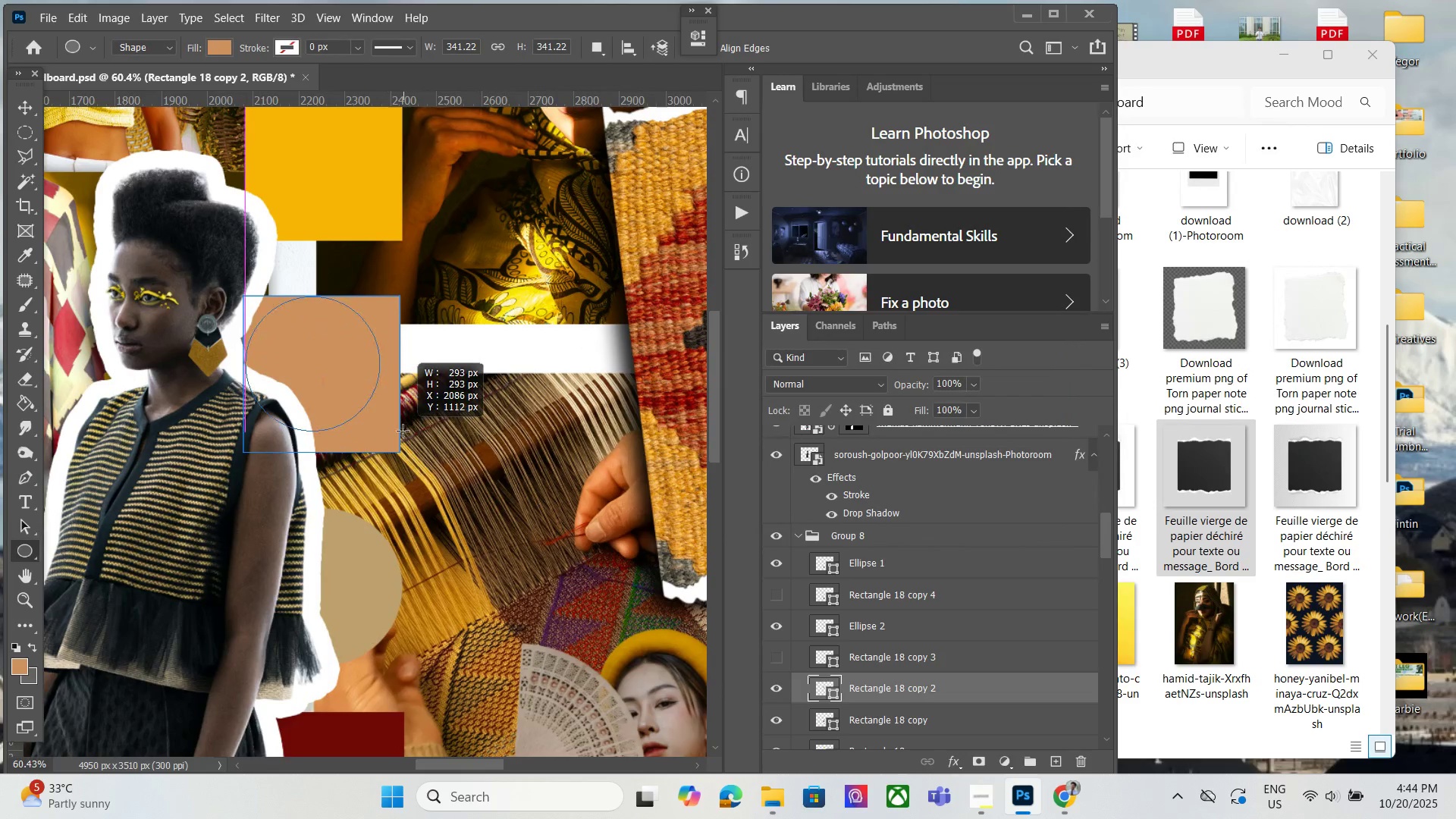 
hold_key(key=Space, duration=0.9)
 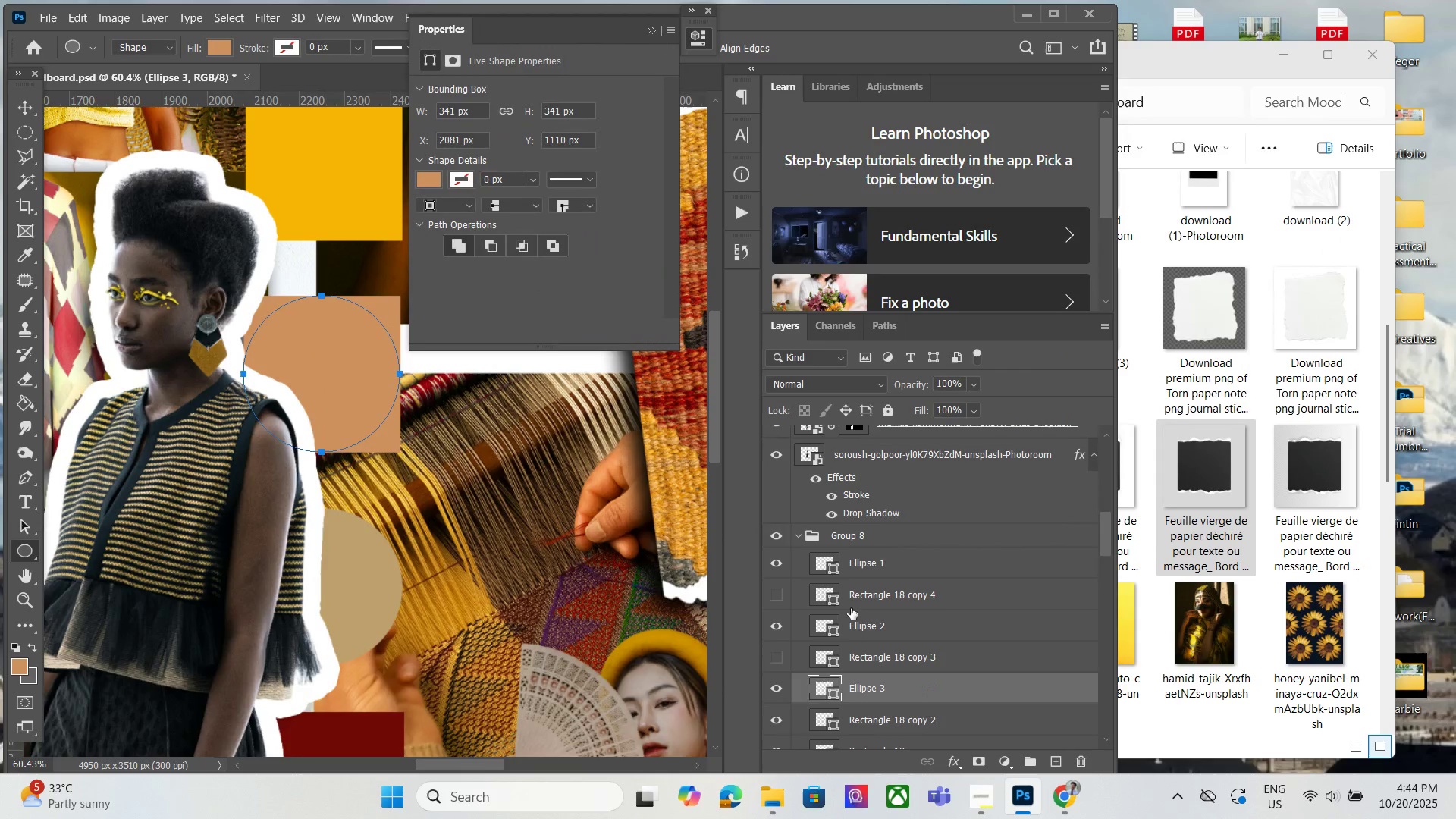 
left_click([779, 721])
 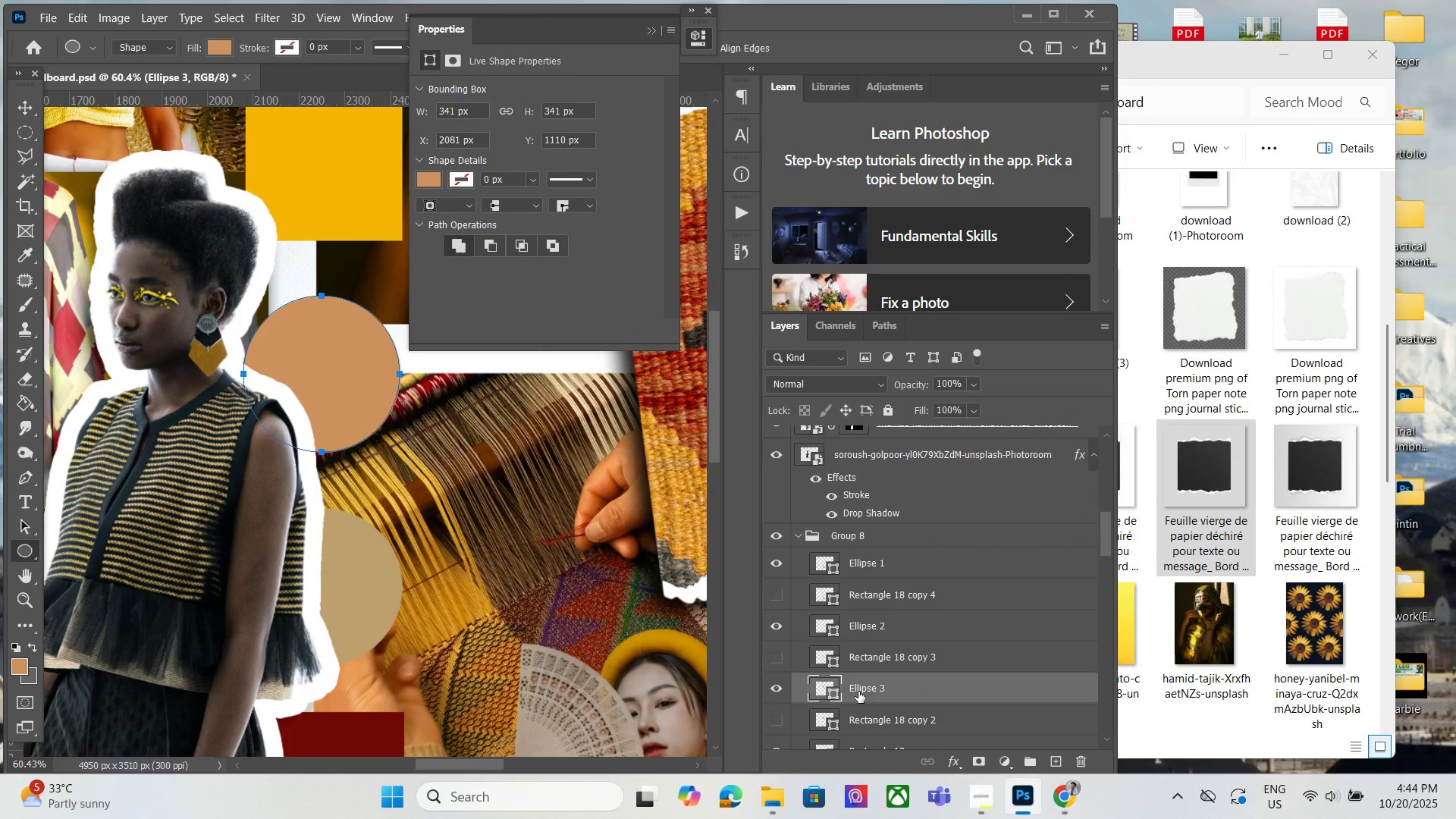 
scroll: coordinate [865, 692], scroll_direction: down, amount: 1.0
 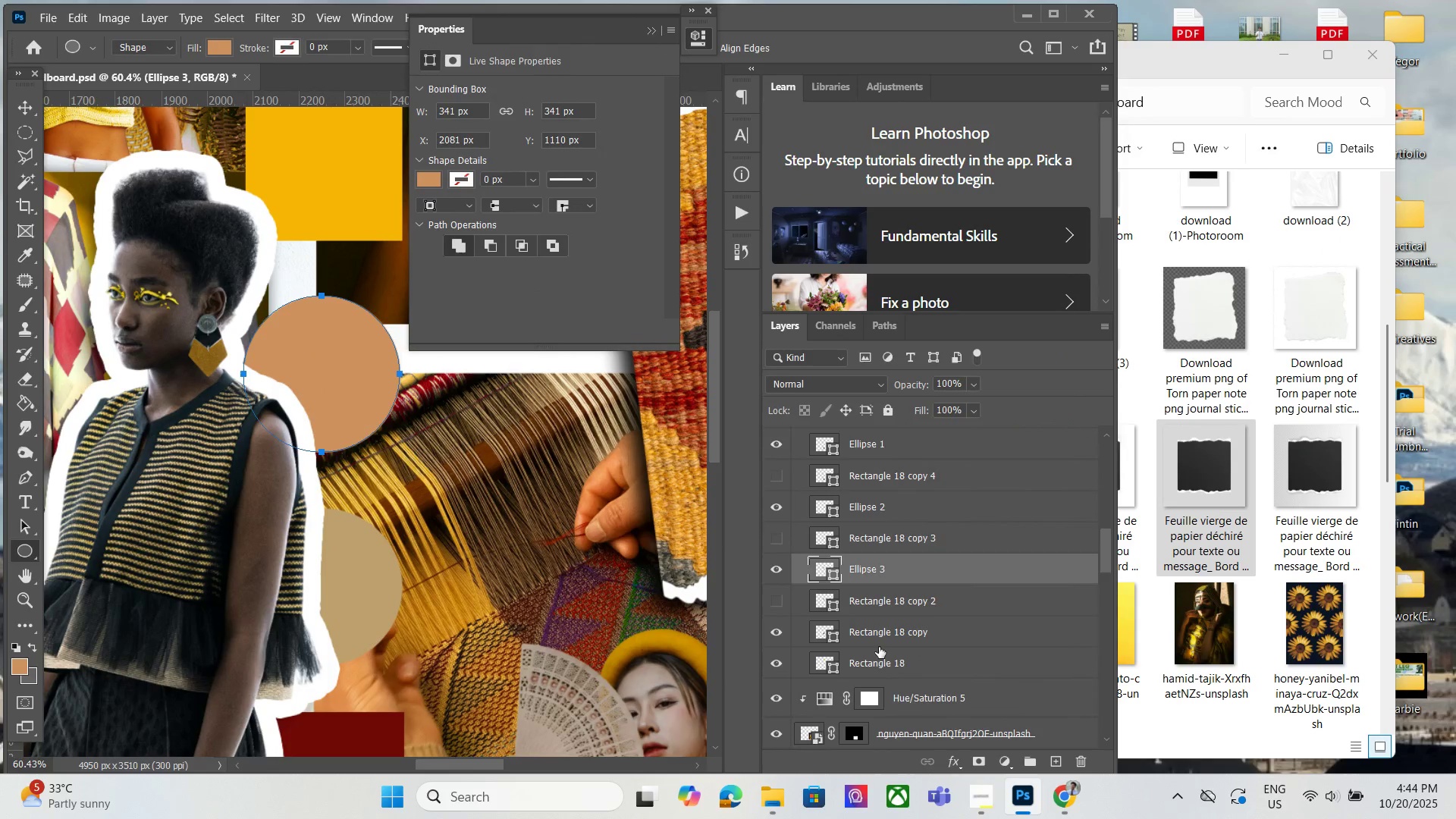 
left_click([879, 638])
 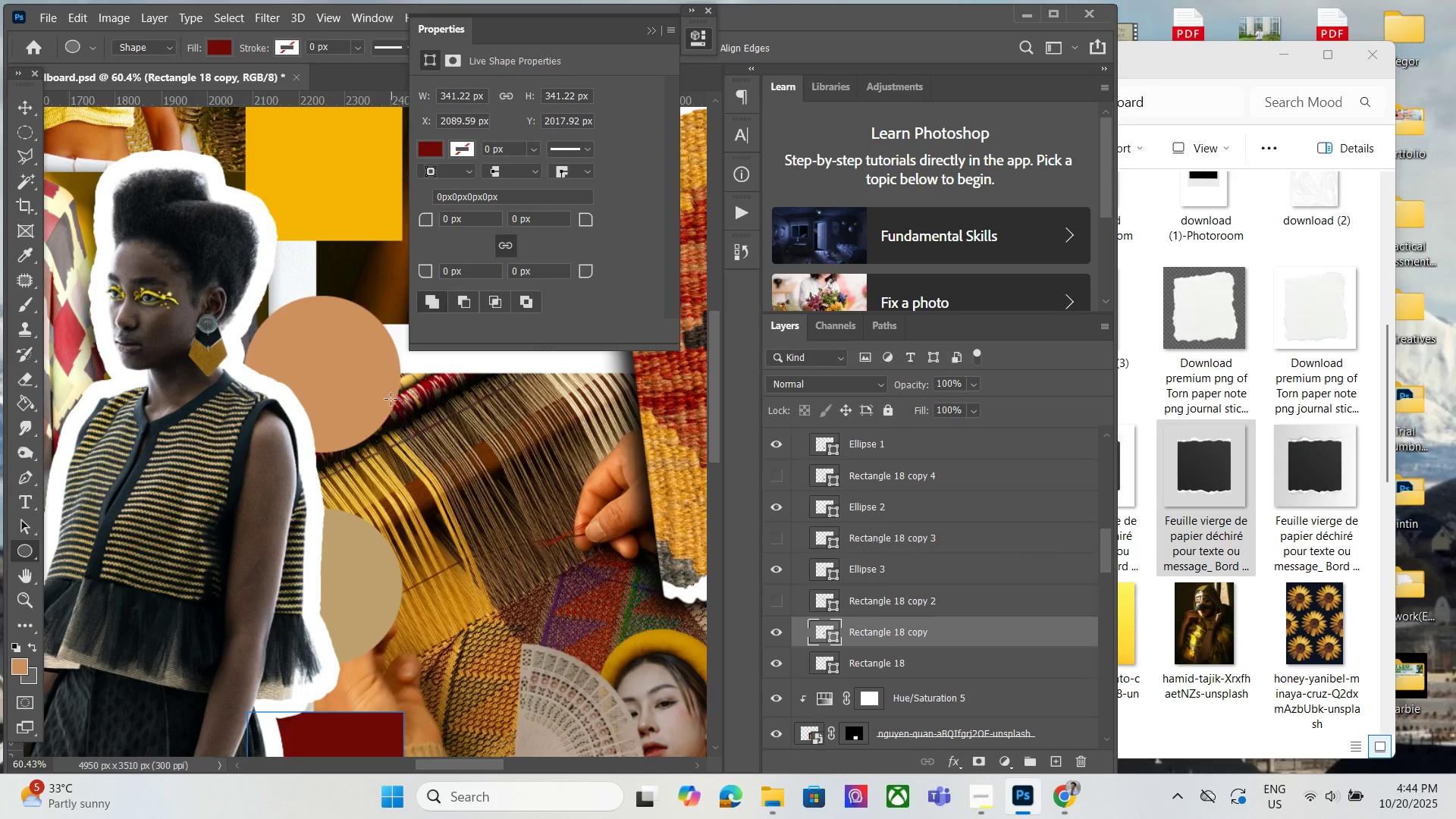 
hold_key(key=AltLeft, duration=0.65)
scroll: coordinate [391, 403], scroll_direction: down, amount: 7.0
 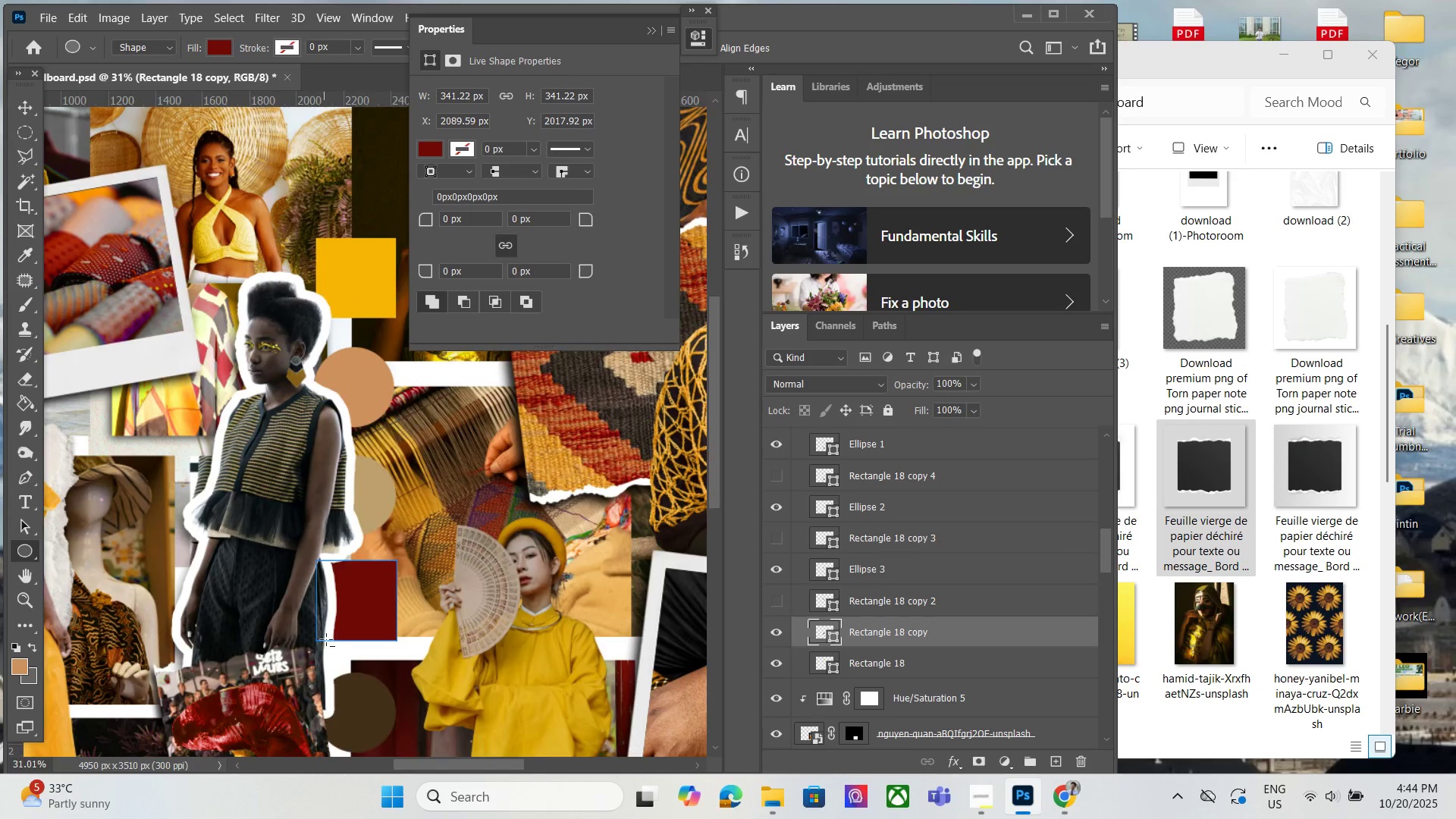 
hold_key(key=AltLeft, duration=0.97)
scroll: coordinate [352, 643], scroll_direction: up, amount: 5.0
 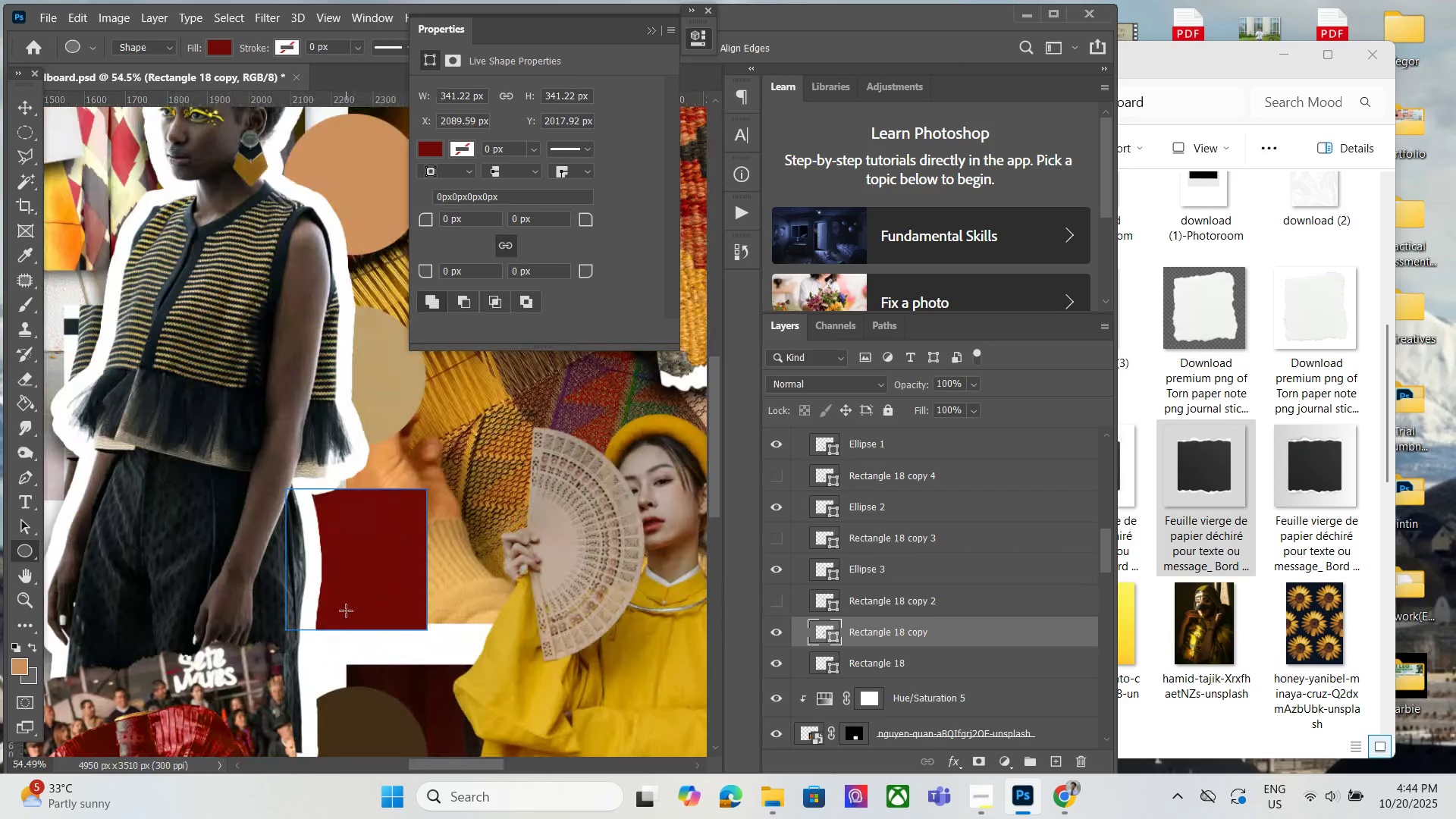 
scroll: coordinate [355, 589], scroll_direction: down, amount: 3.0
 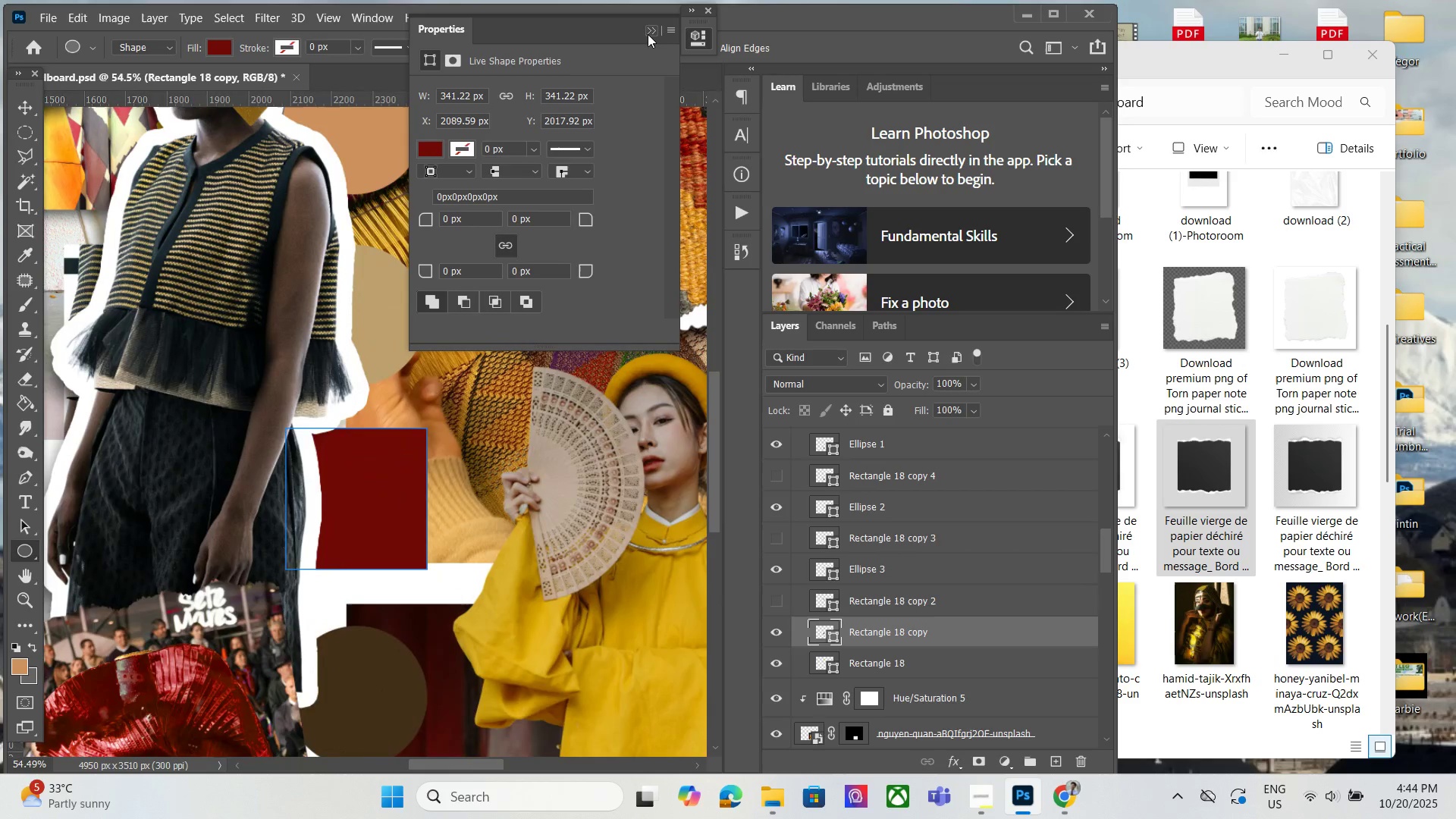 
left_click([648, 34])
 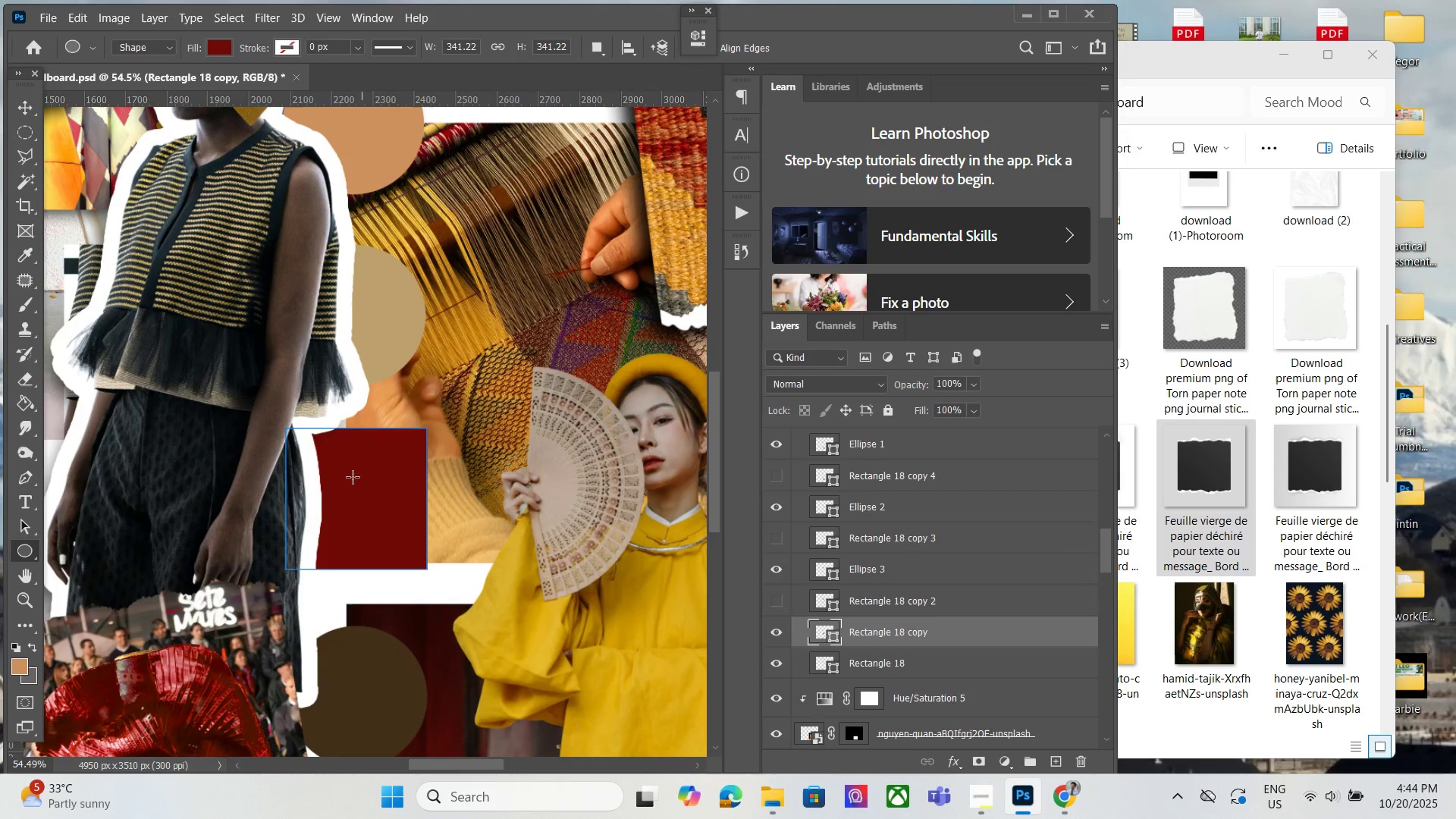 
hold_key(key=ShiftLeft, duration=5.51)
 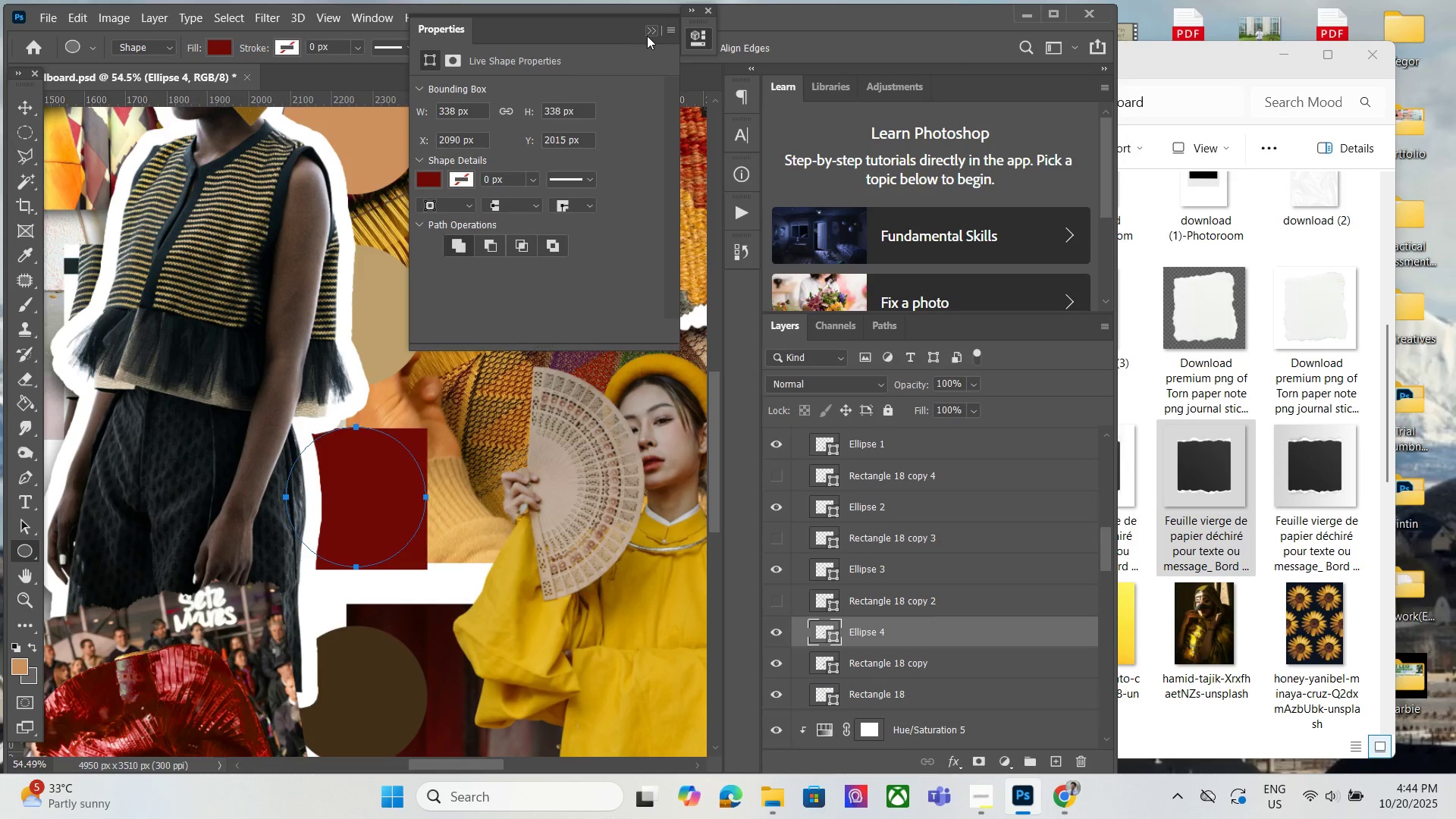 
hold_key(key=Space, duration=1.45)
 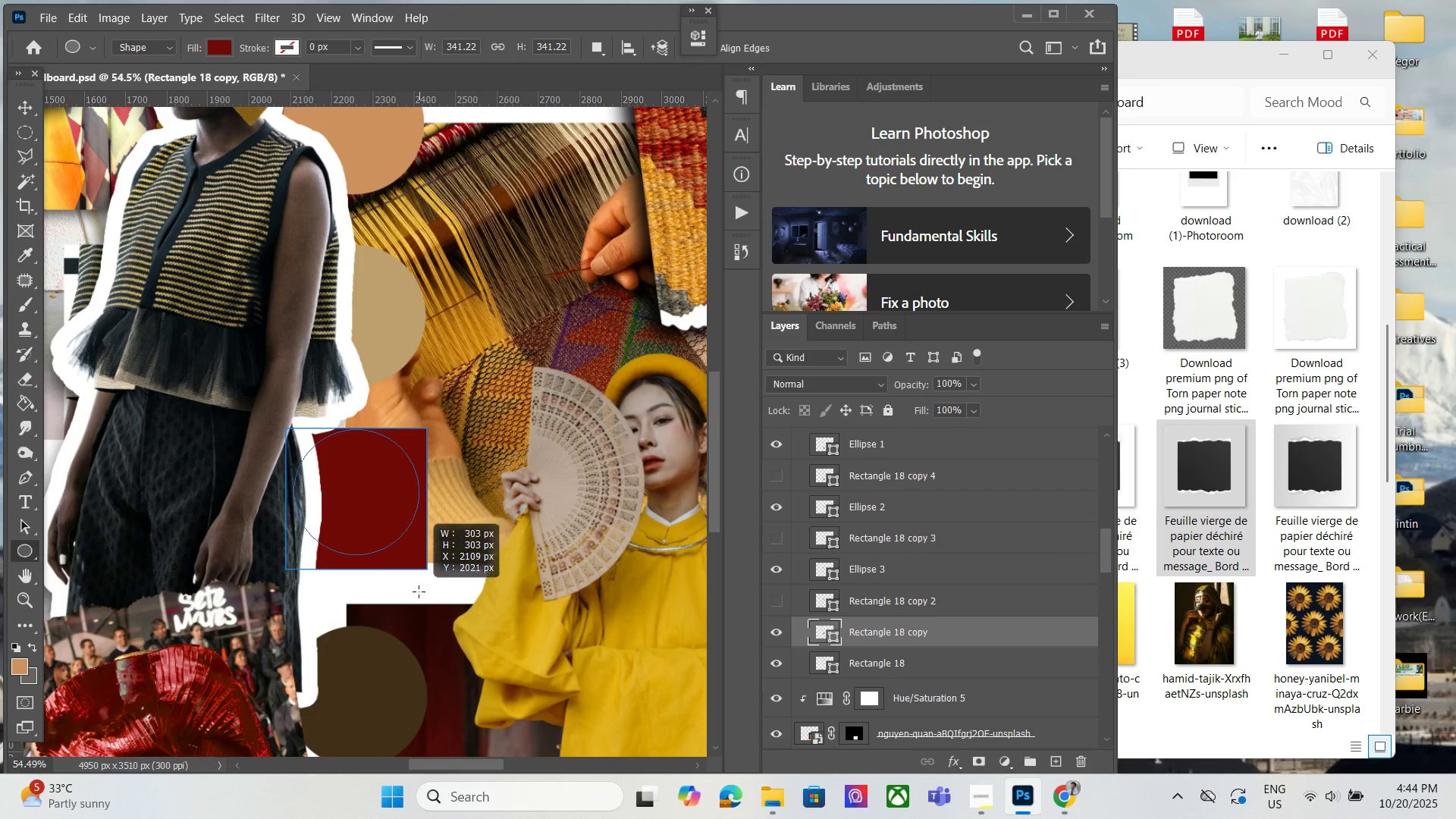 
hold_key(key=Space, duration=1.32)
 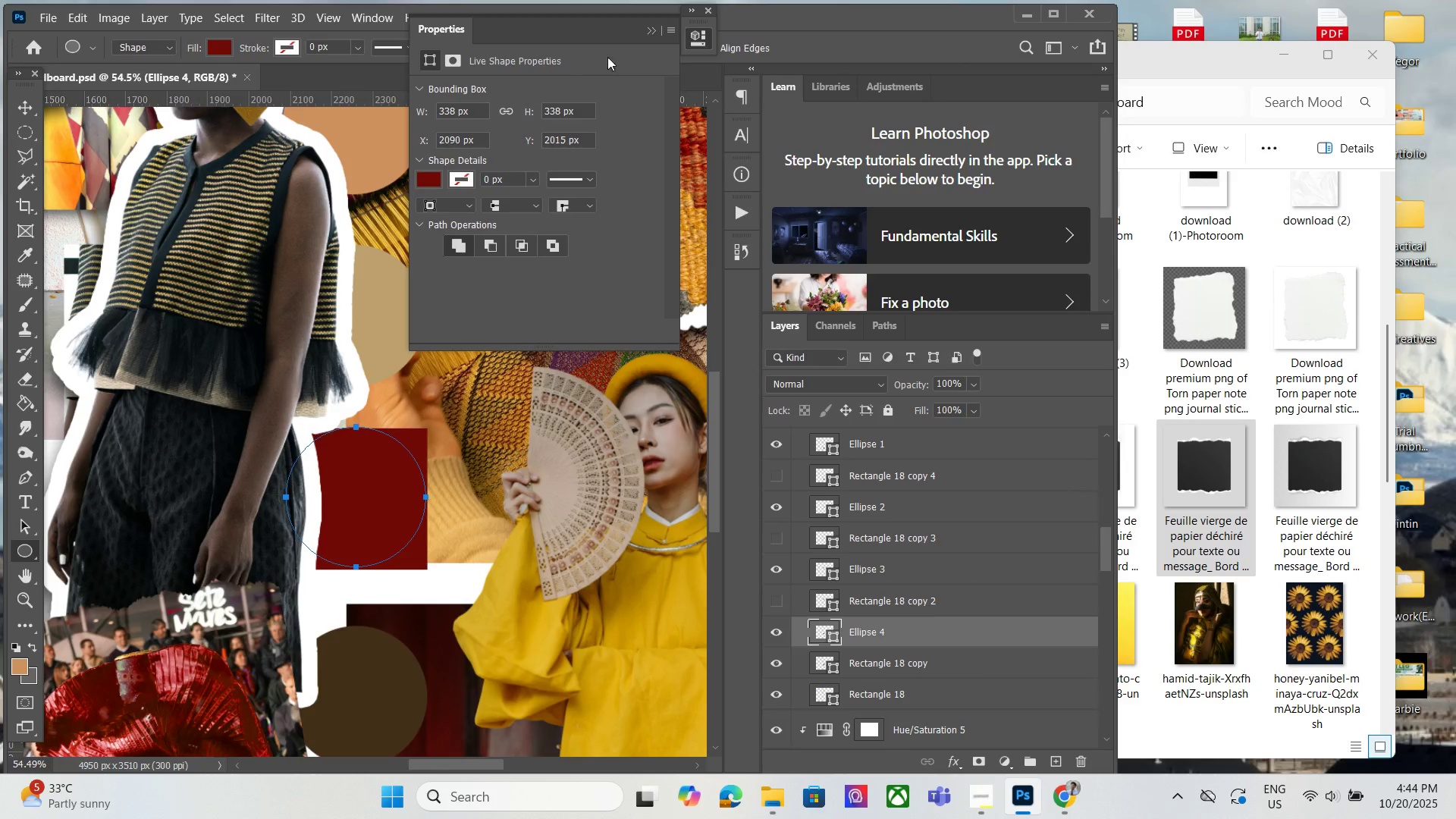 
left_click([651, 31])
 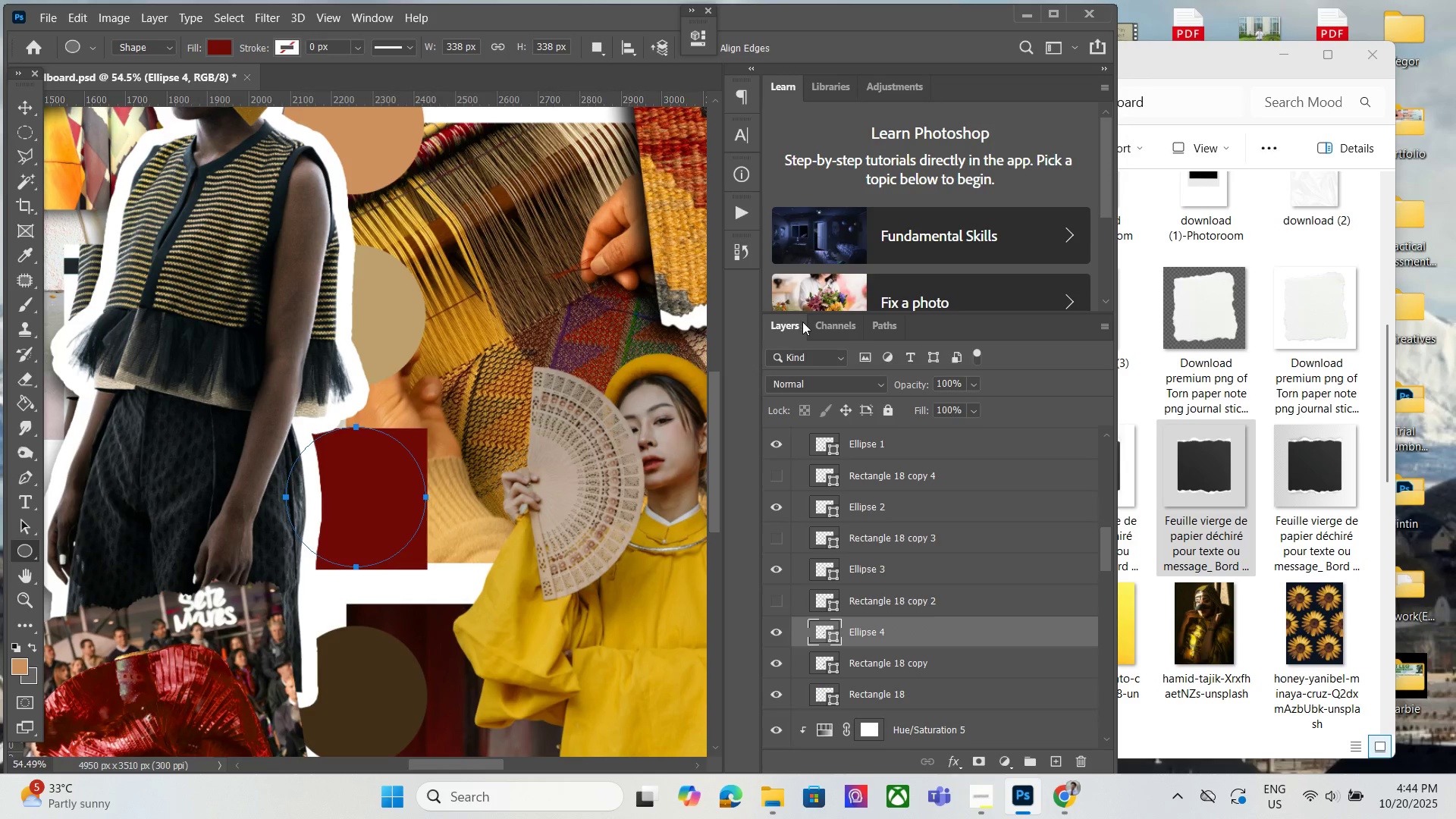 
key(ArrowDown)
 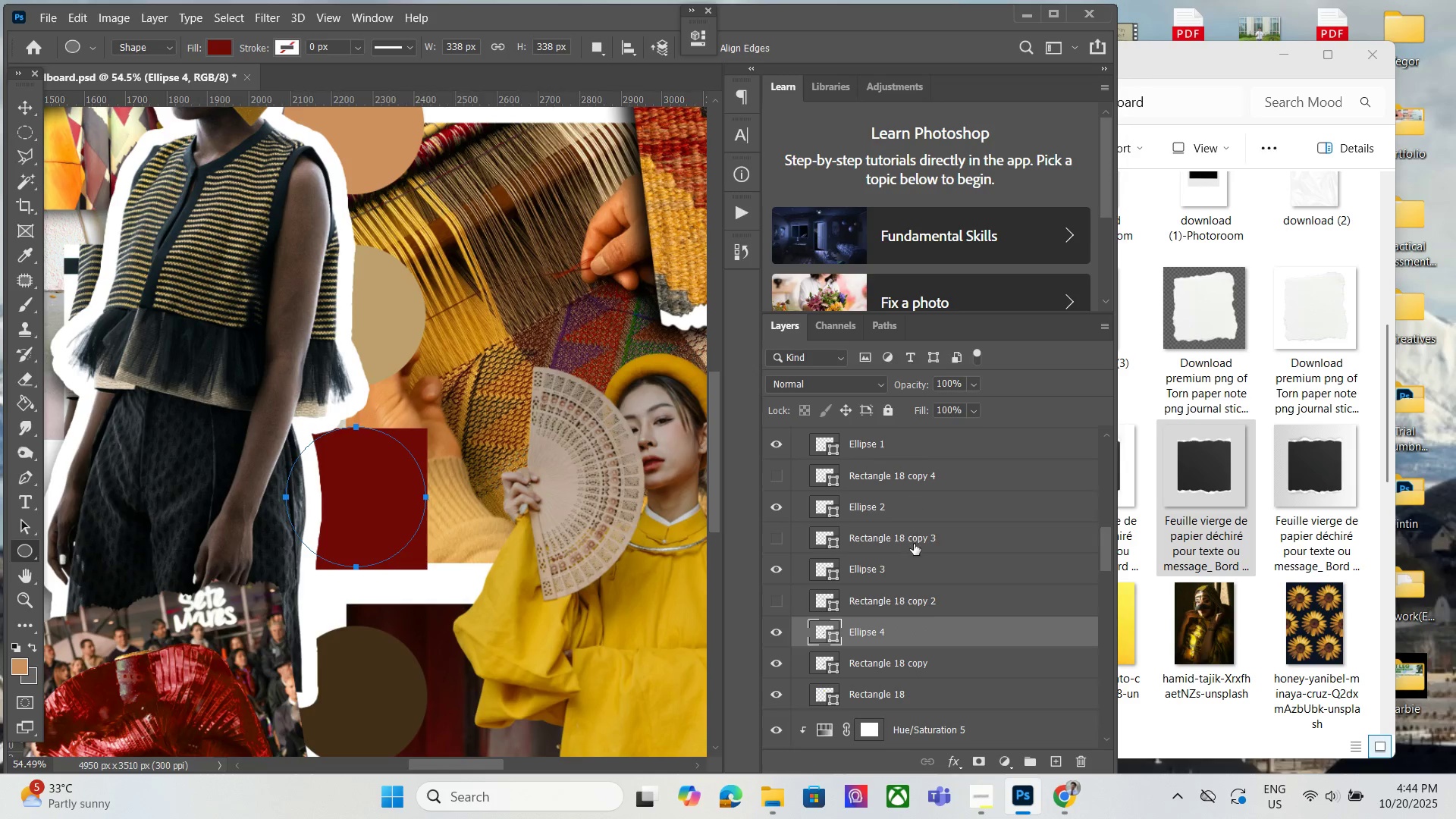 
key(ArrowDown)
 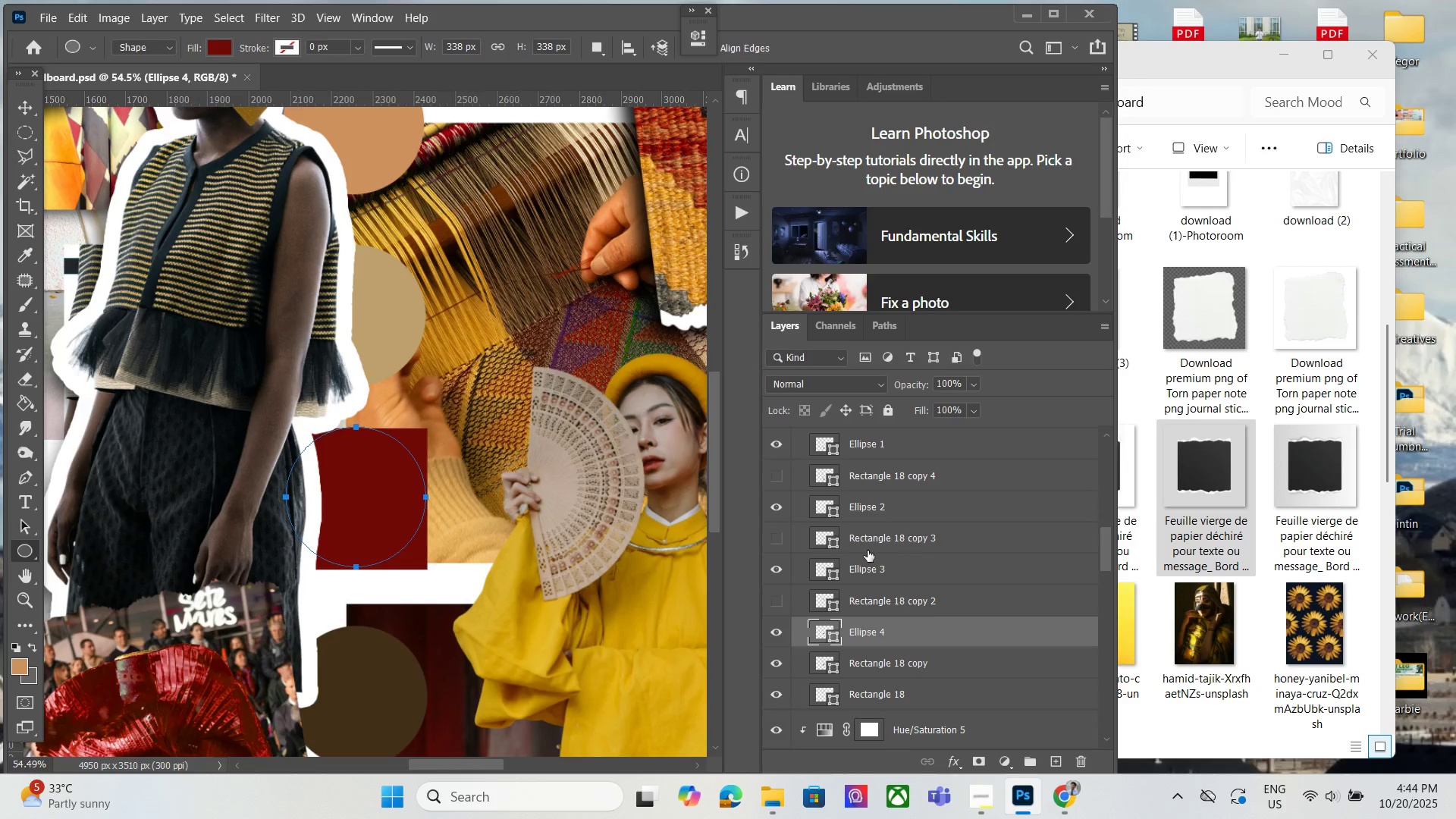 
key(ArrowDown)
 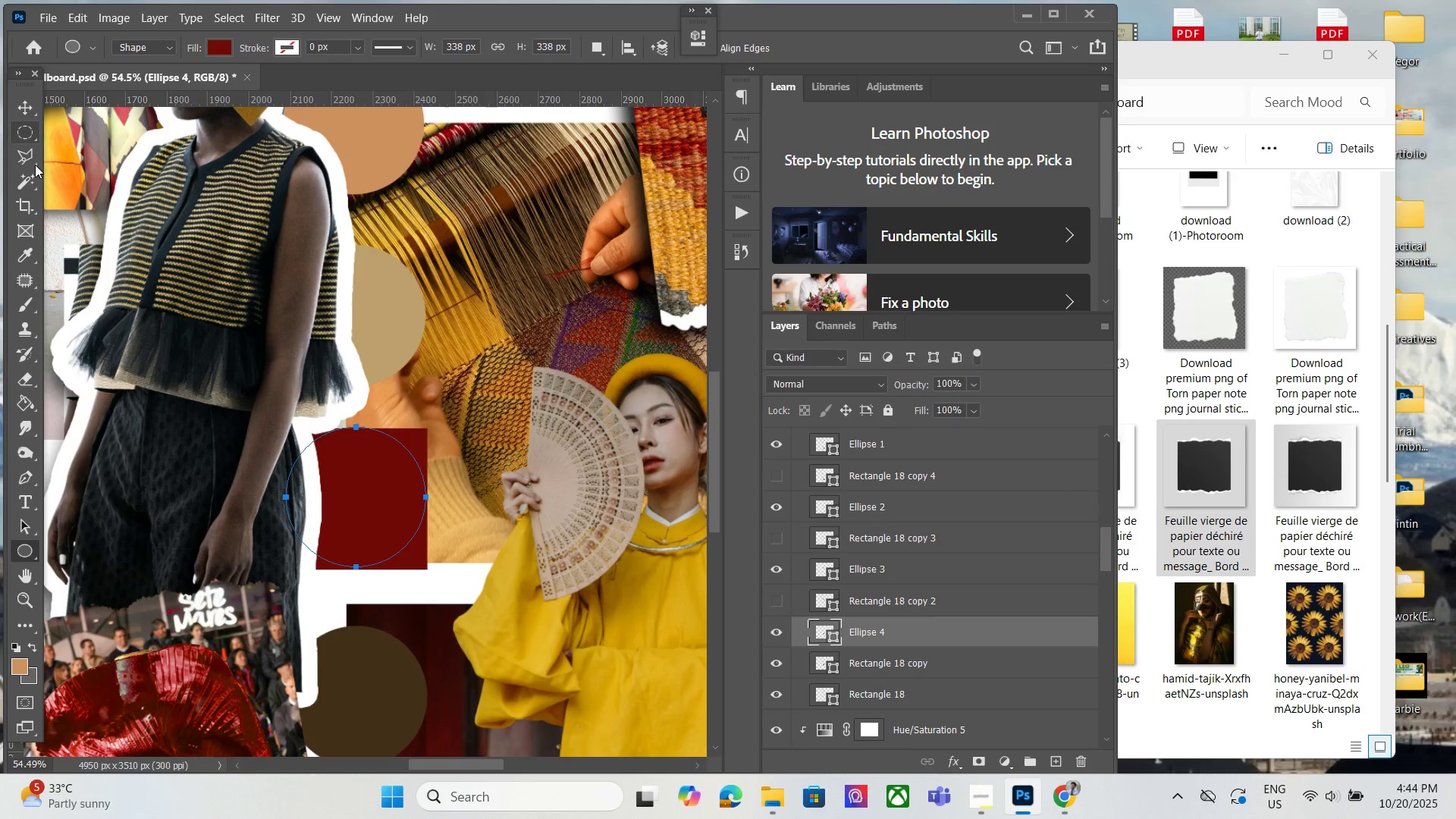 
left_click([23, 108])
 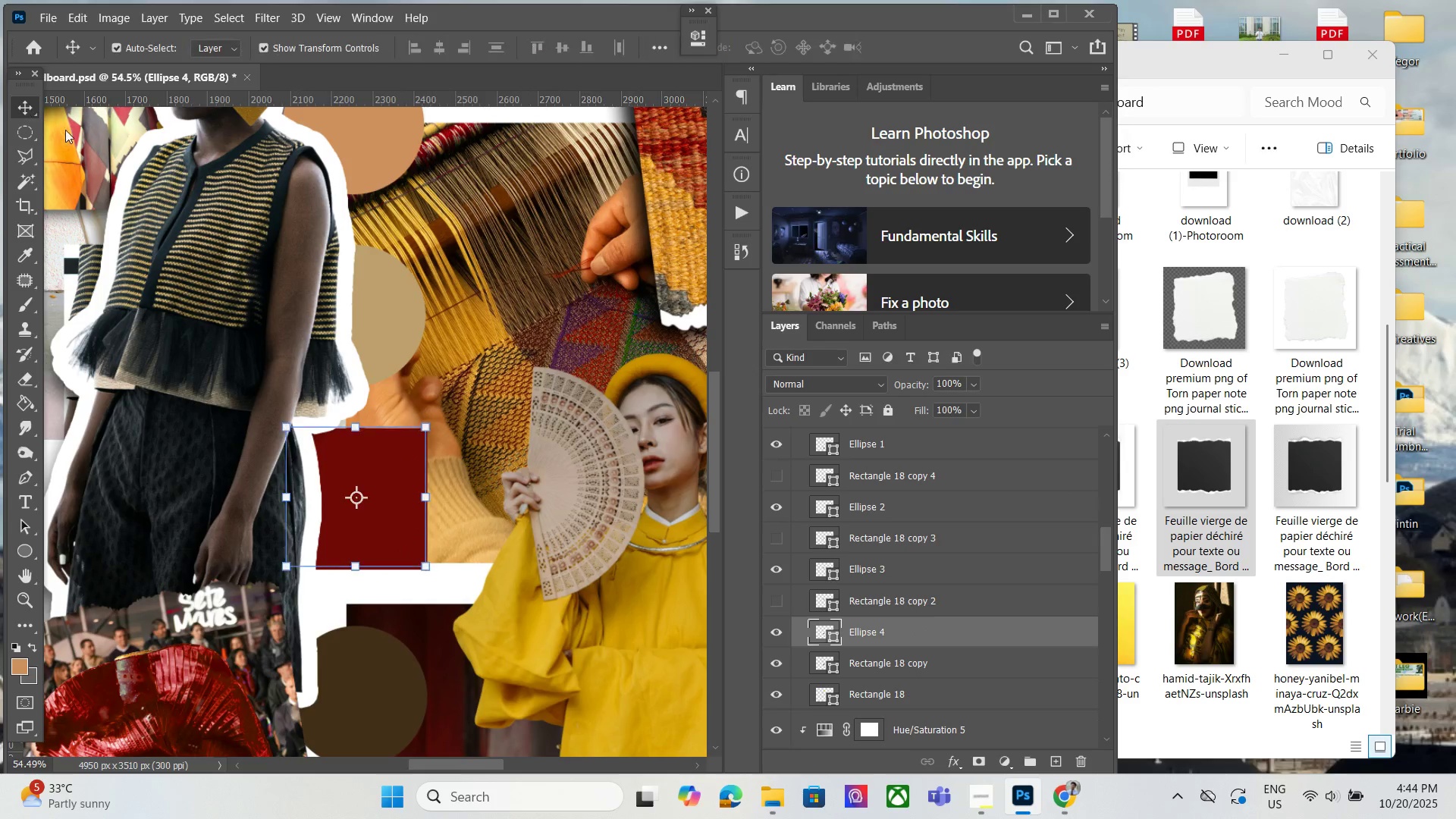 
key(ArrowDown)
 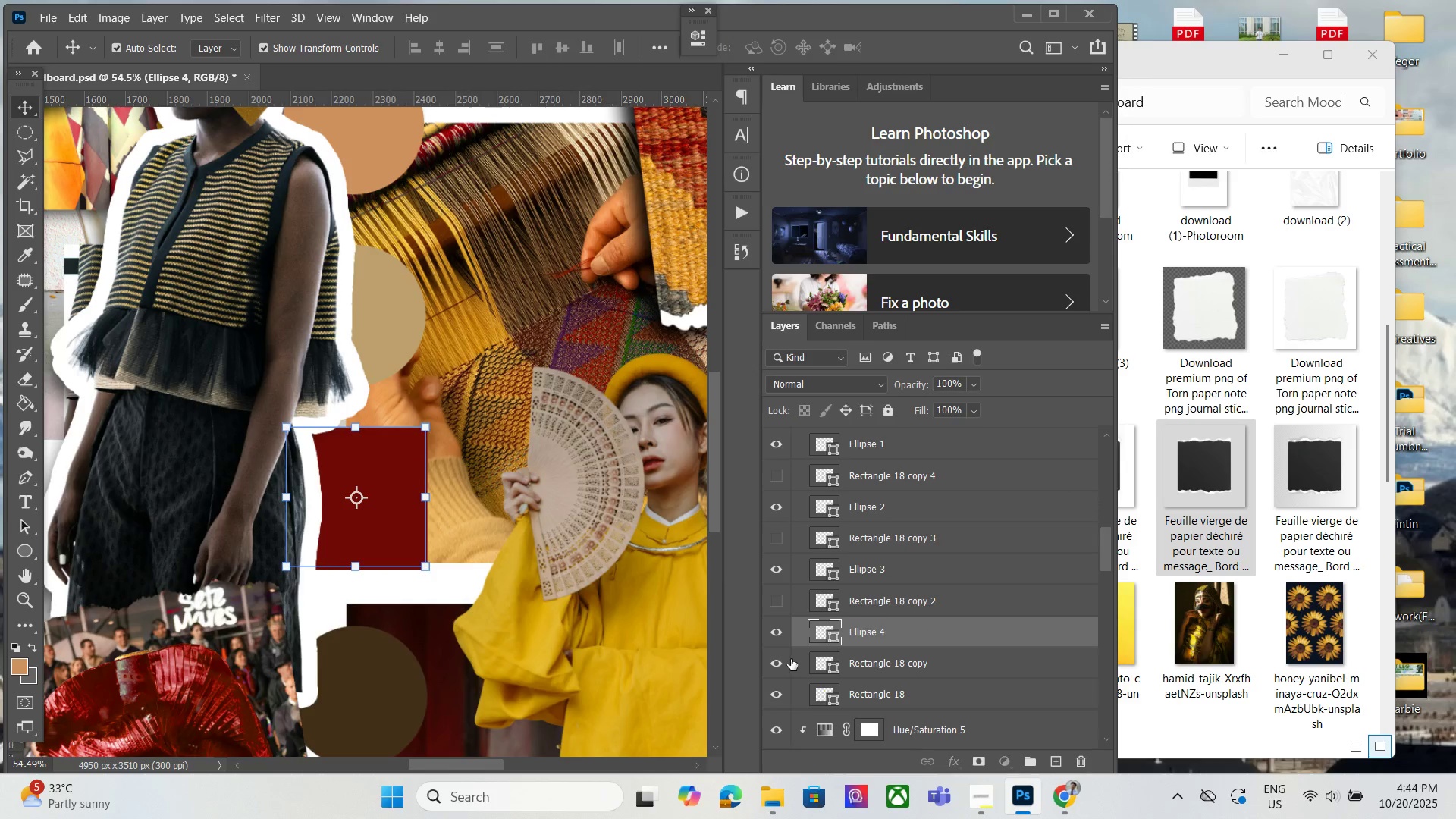 
double_click([784, 663])
 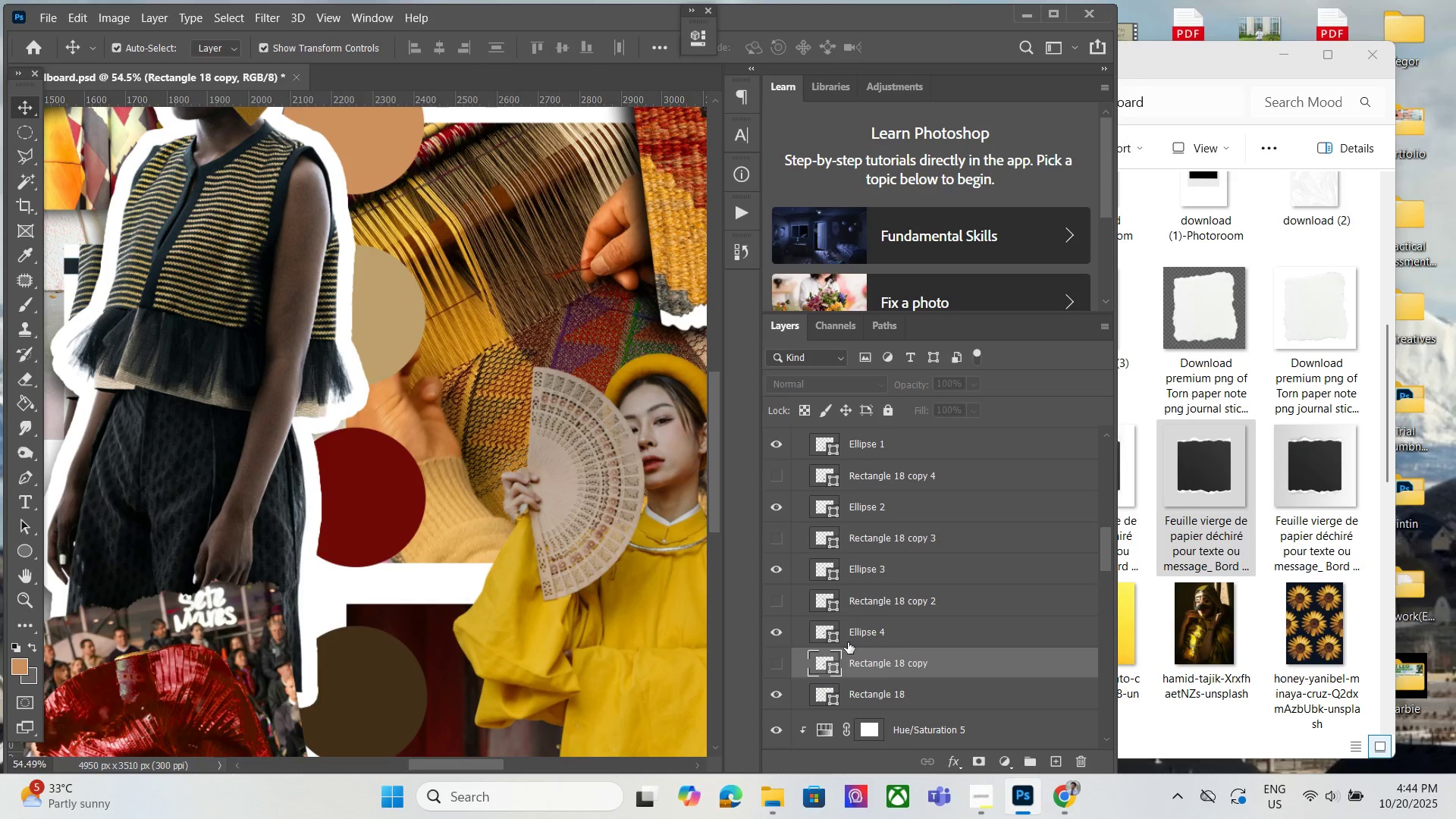 
left_click([850, 640])
 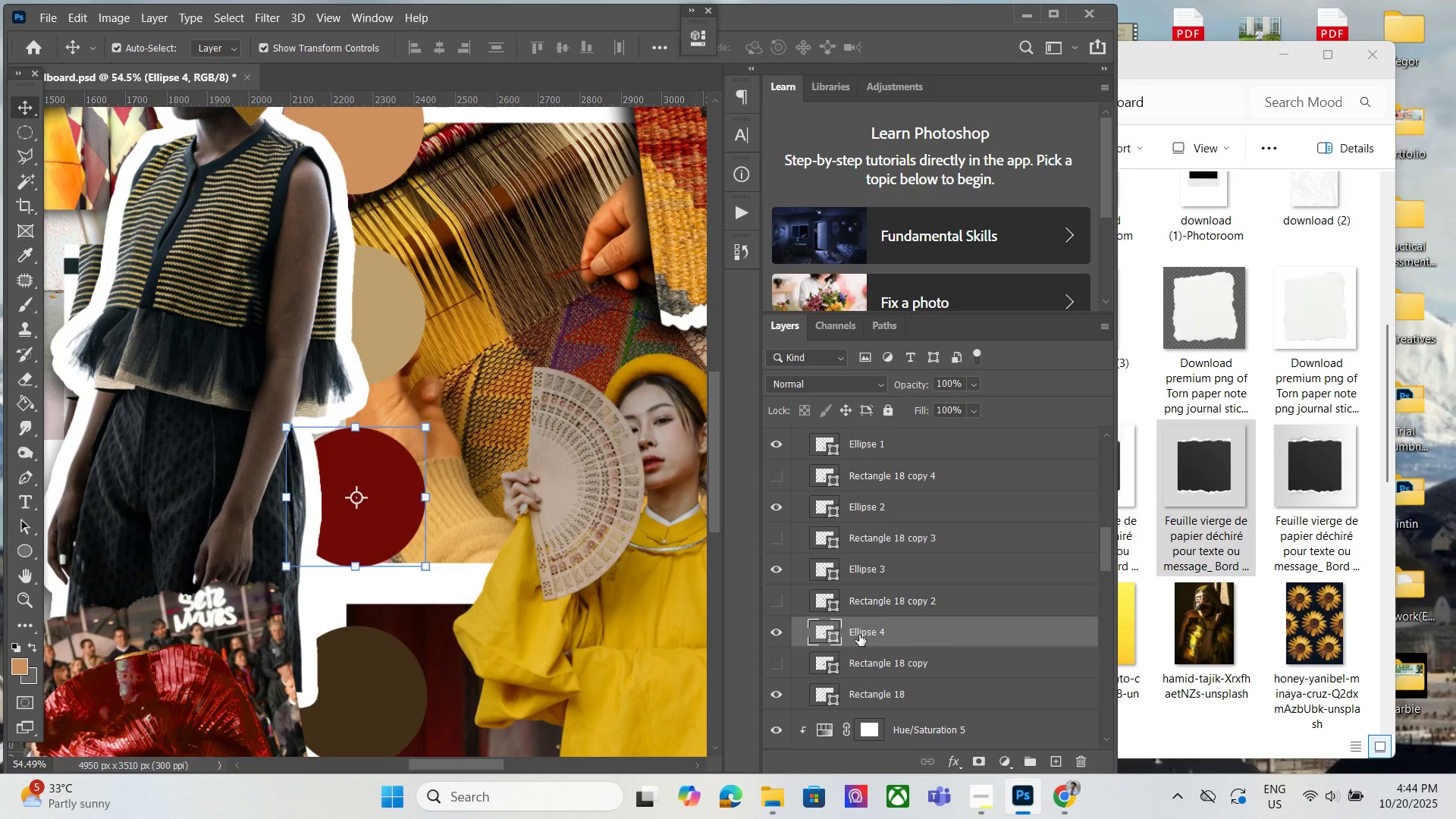 
key(ArrowDown)
 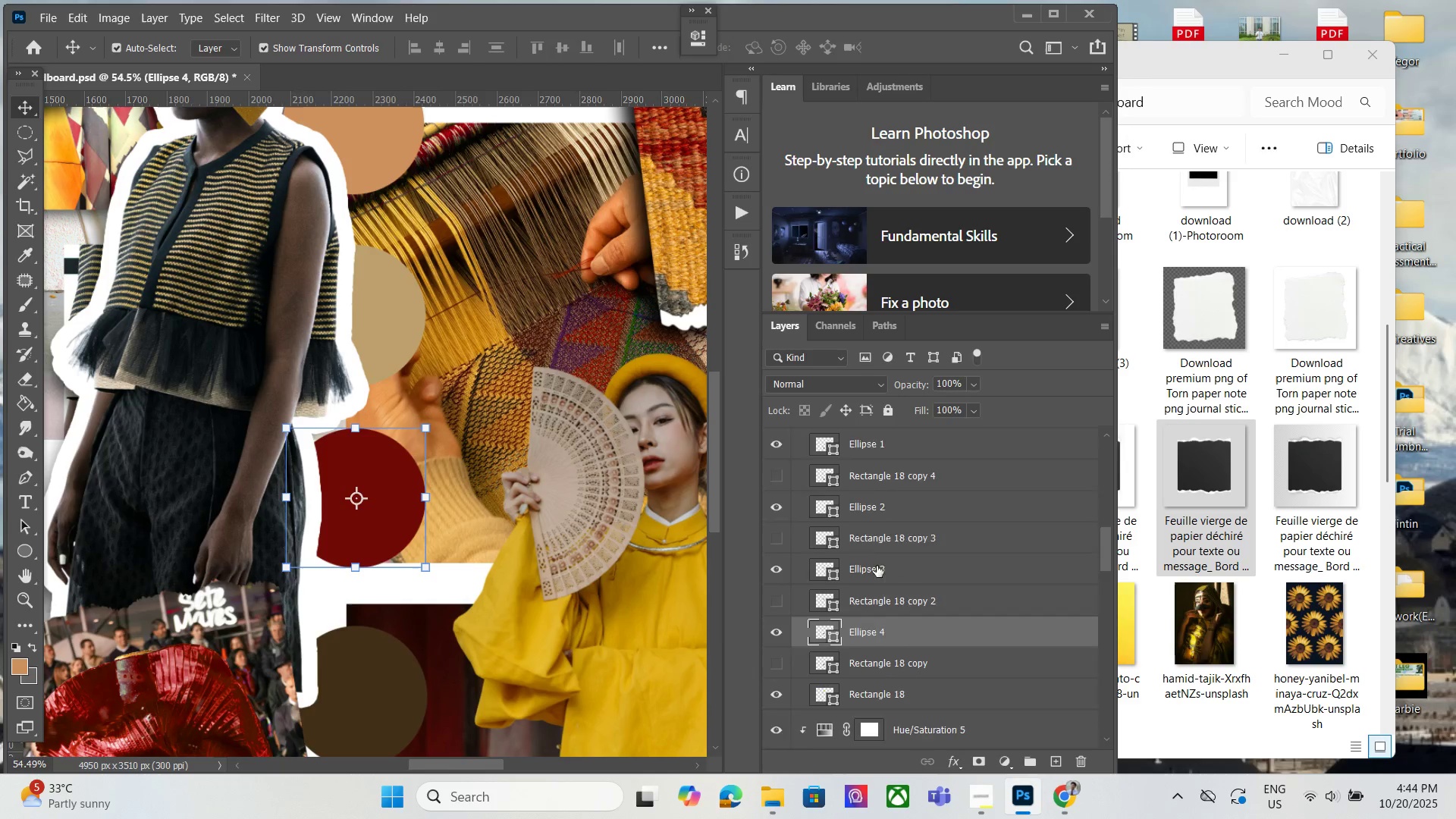 
scroll: coordinate [880, 571], scroll_direction: up, amount: 2.0
 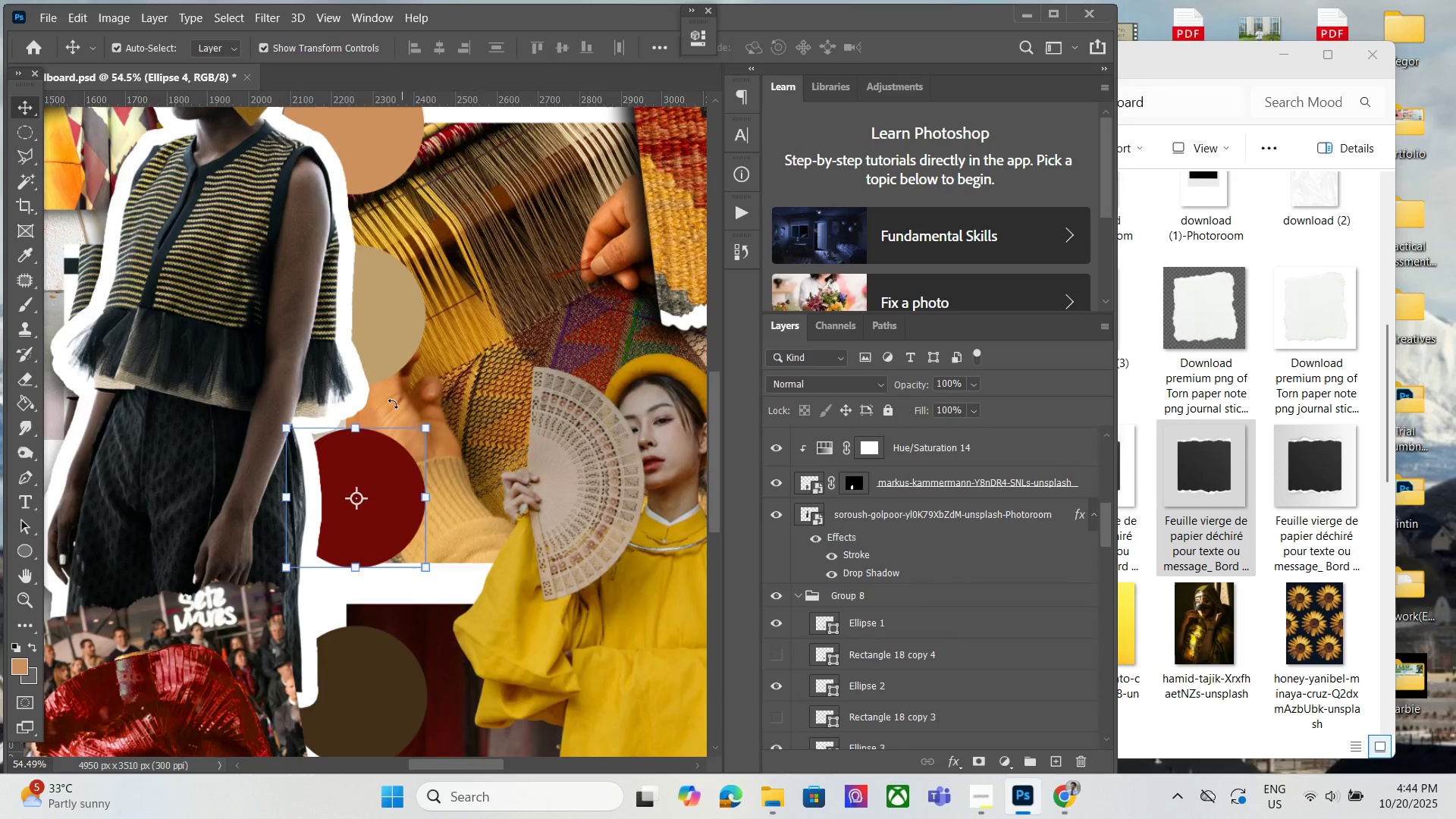 
hold_key(key=AltLeft, duration=1.17)
scroll: coordinate [444, 360], scroll_direction: down, amount: 8.0
 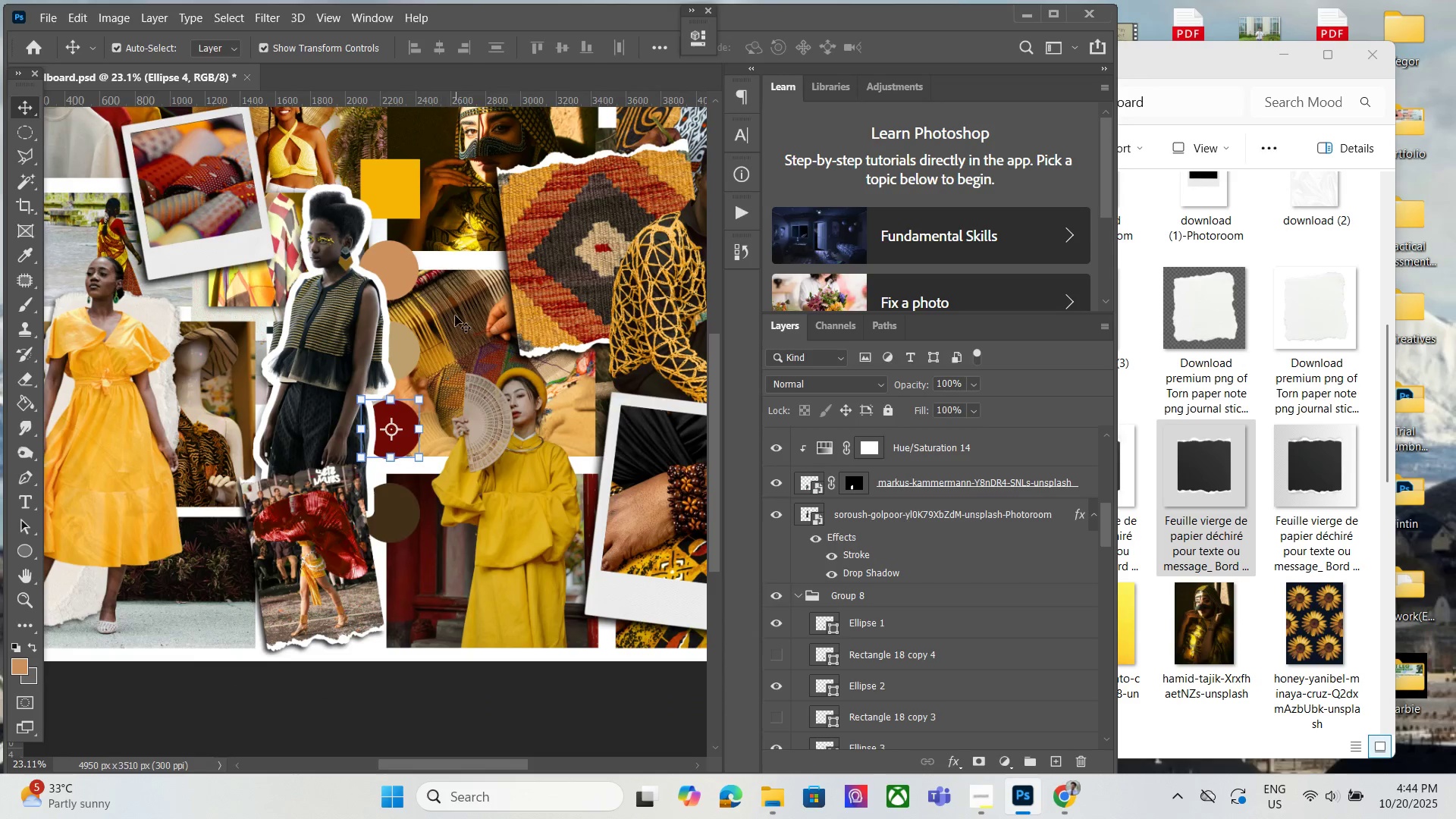 
scroll: coordinate [457, 313], scroll_direction: up, amount: 4.0
 